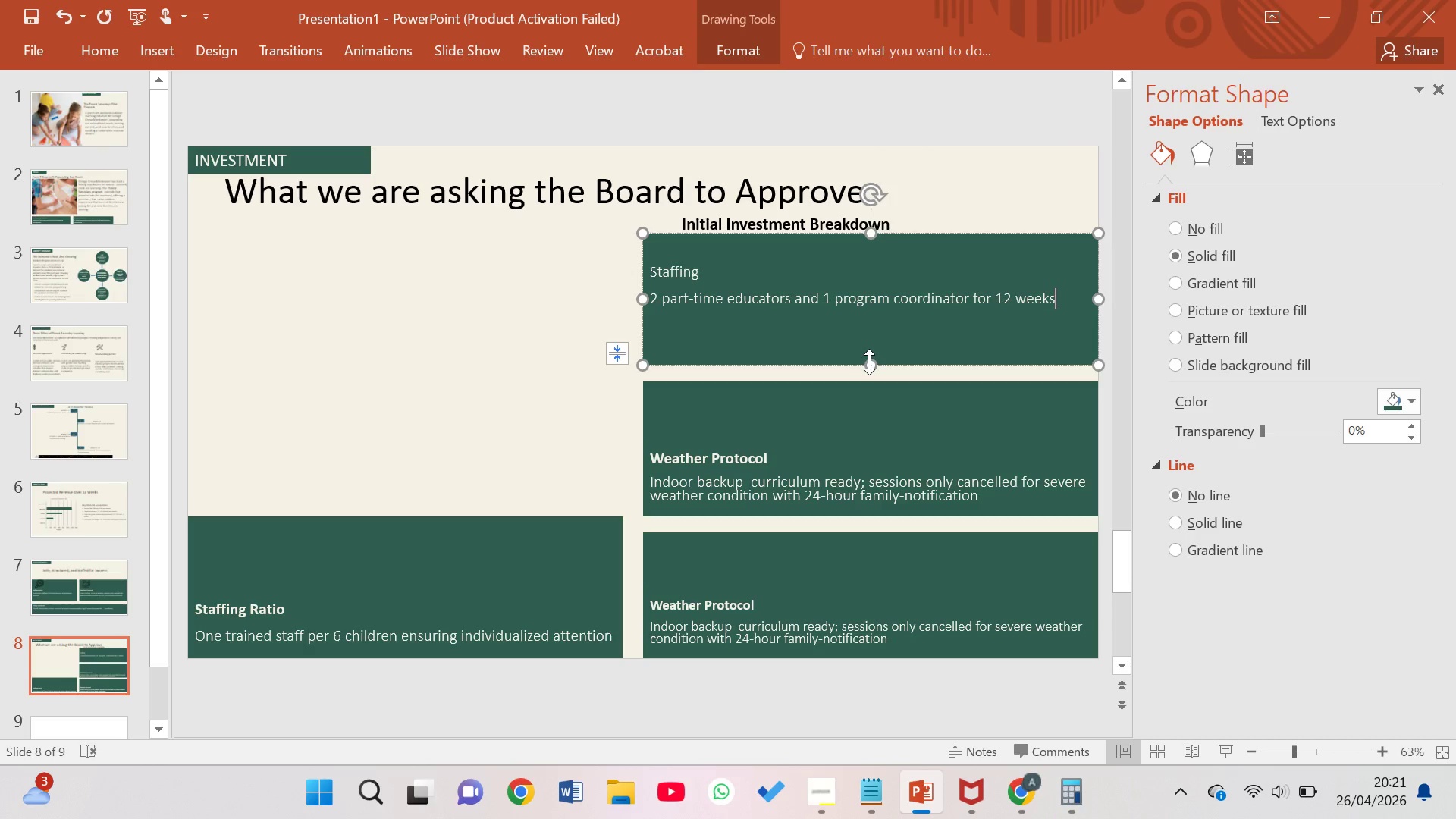 
left_click_drag(start_coordinate=[873, 364], to_coordinate=[856, 329])
 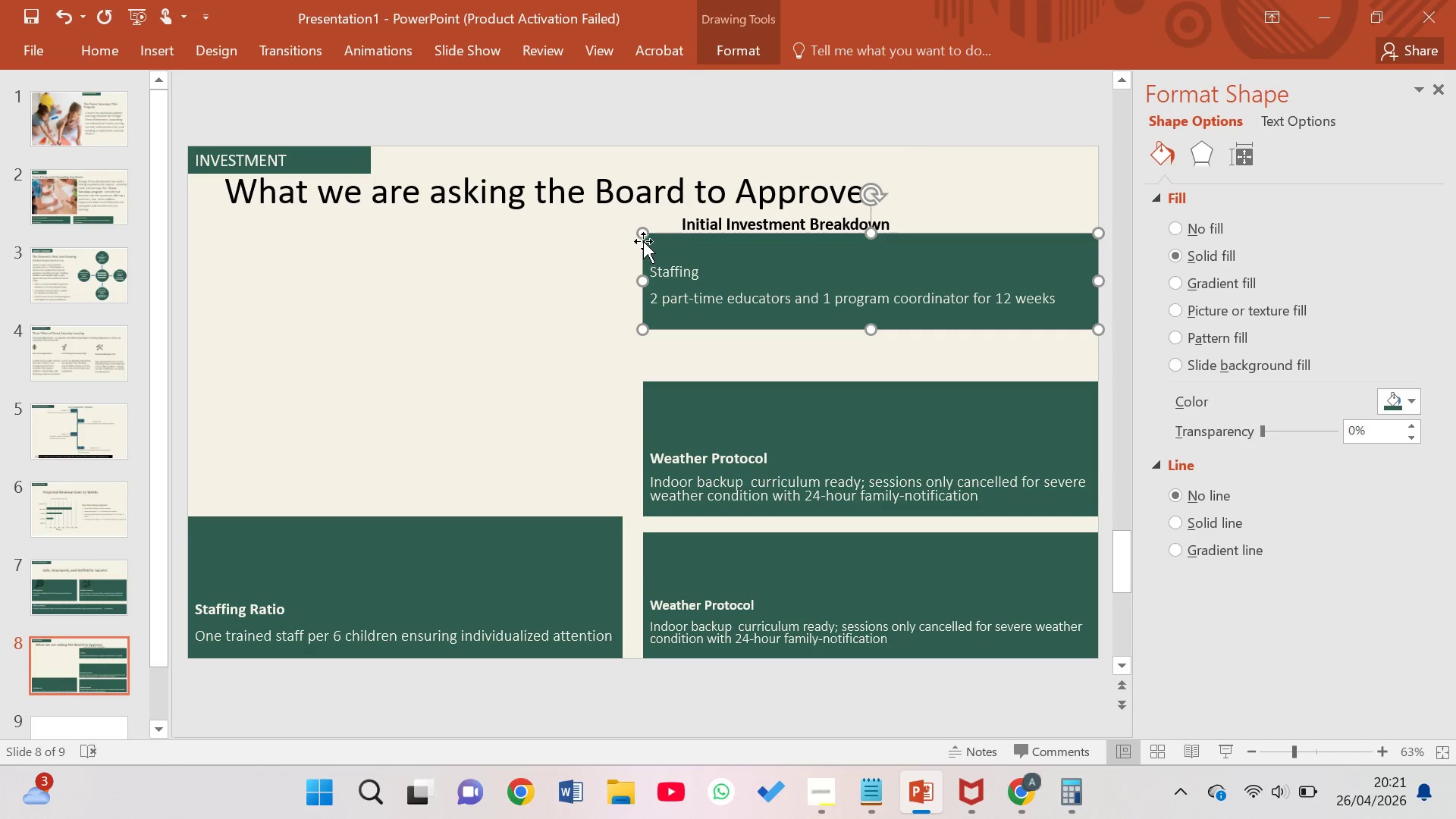 
left_click_drag(start_coordinate=[643, 238], to_coordinate=[645, 256])
 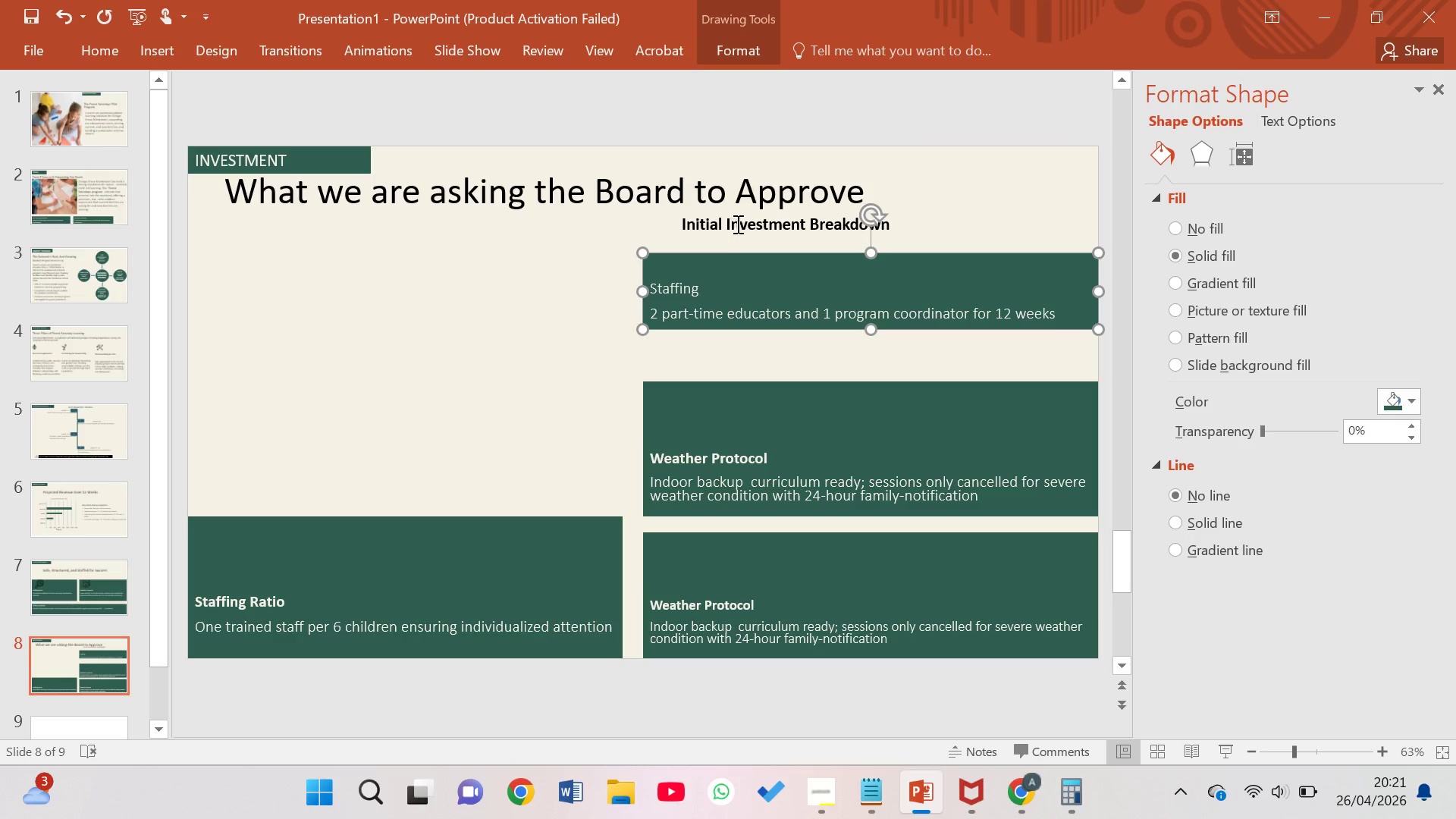 
left_click([728, 218])
 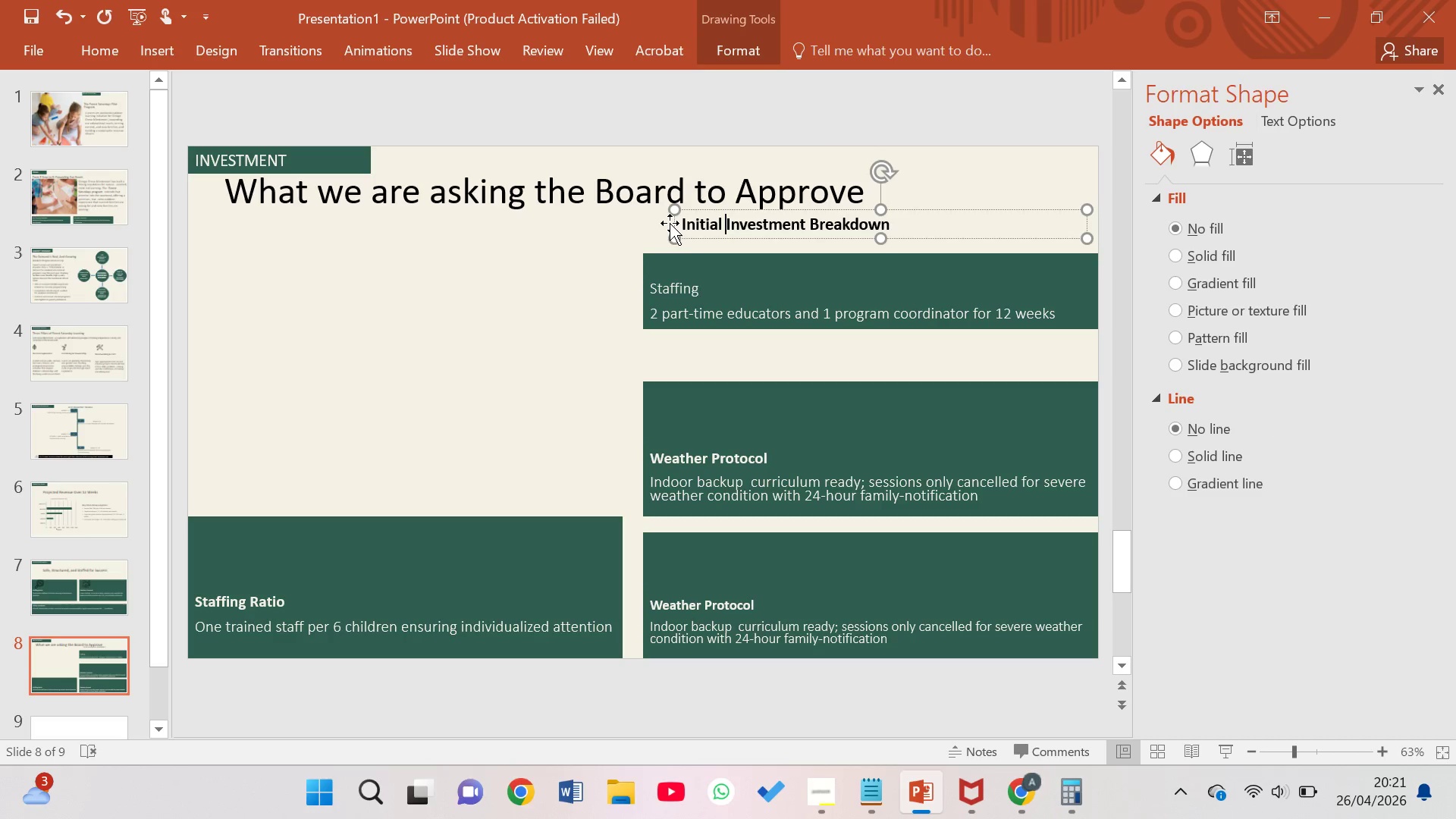 
left_click_drag(start_coordinate=[670, 223], to_coordinate=[645, 239])
 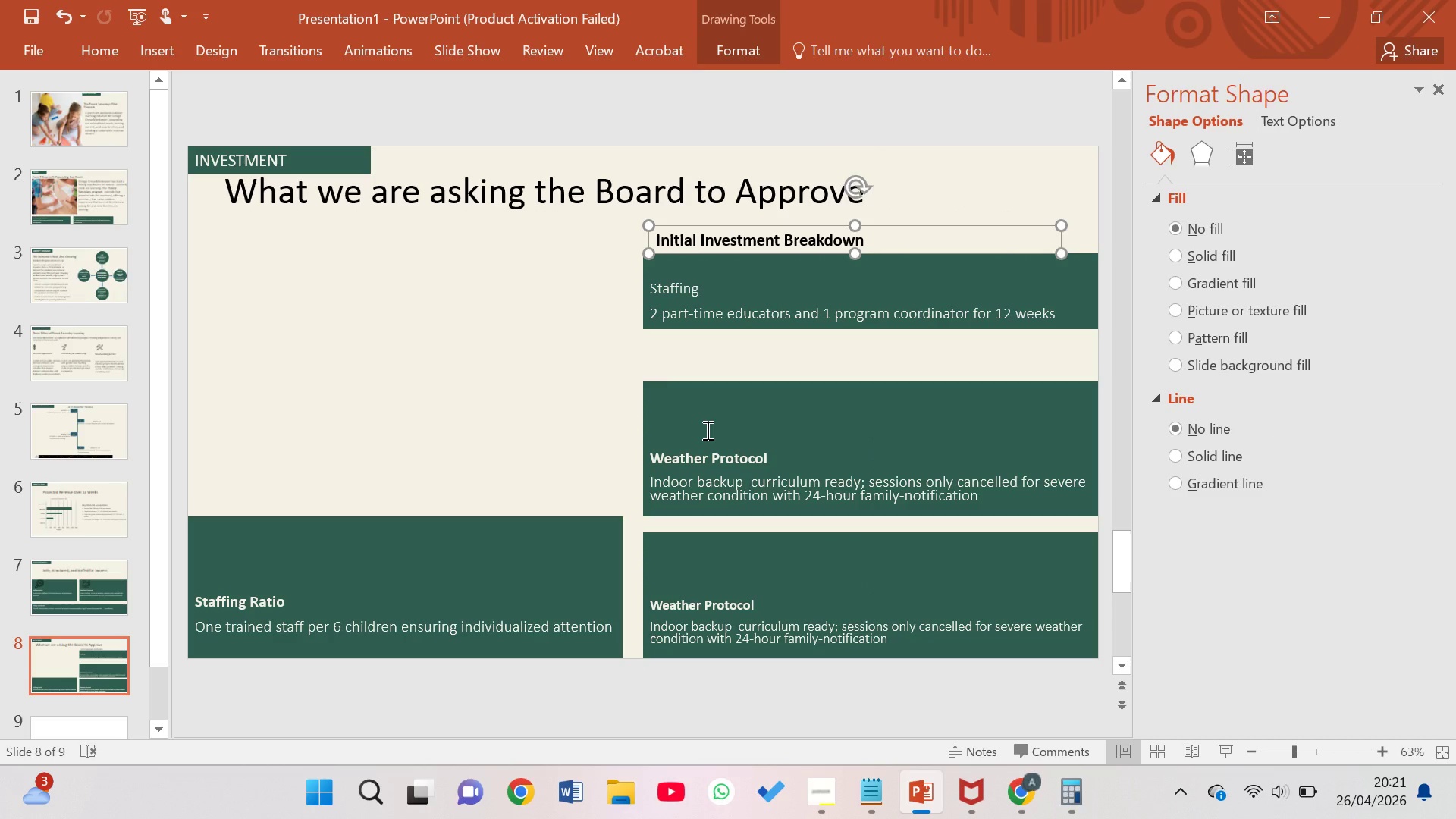 
left_click([706, 430])
 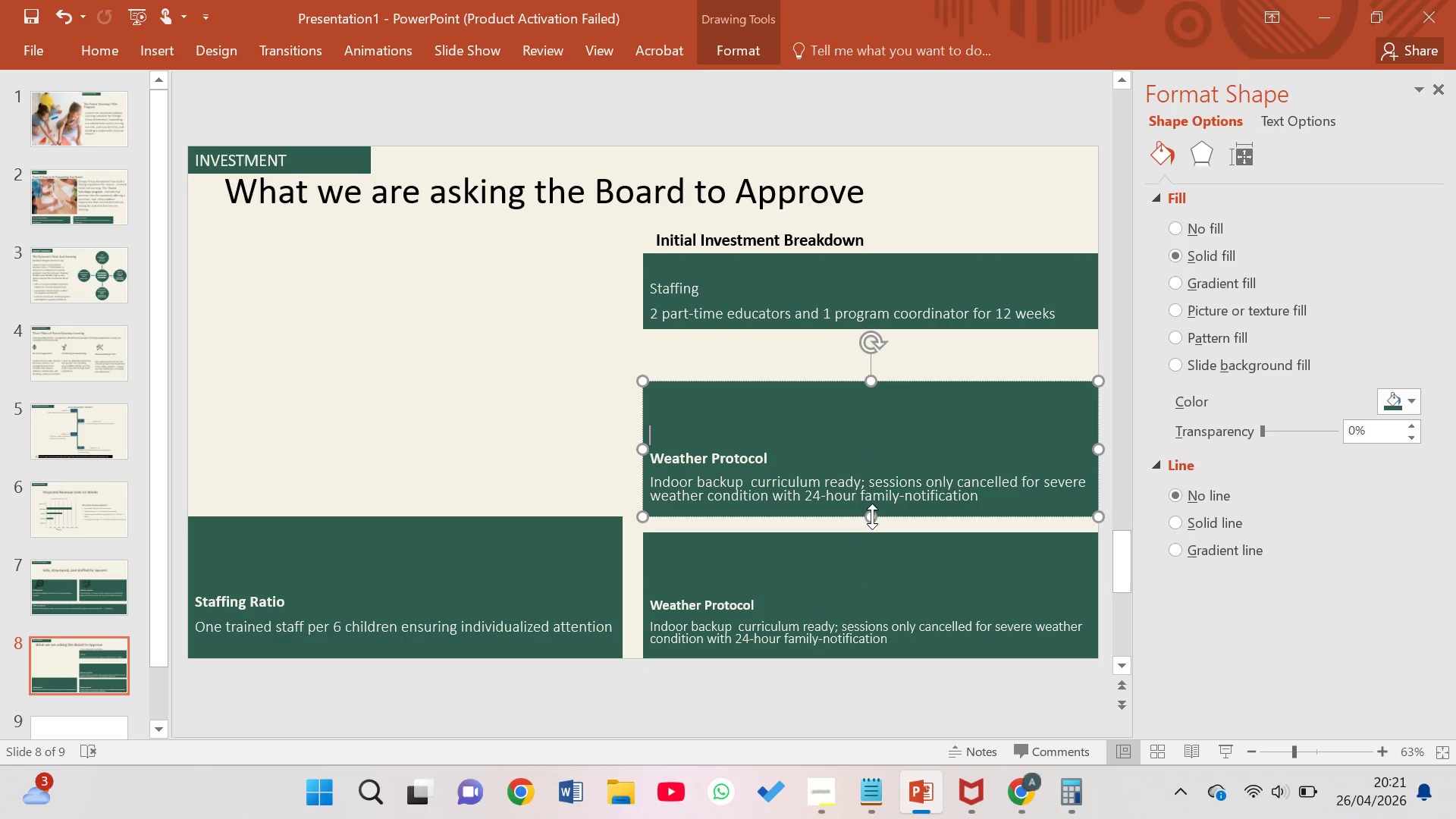 
left_click_drag(start_coordinate=[874, 513], to_coordinate=[860, 466])
 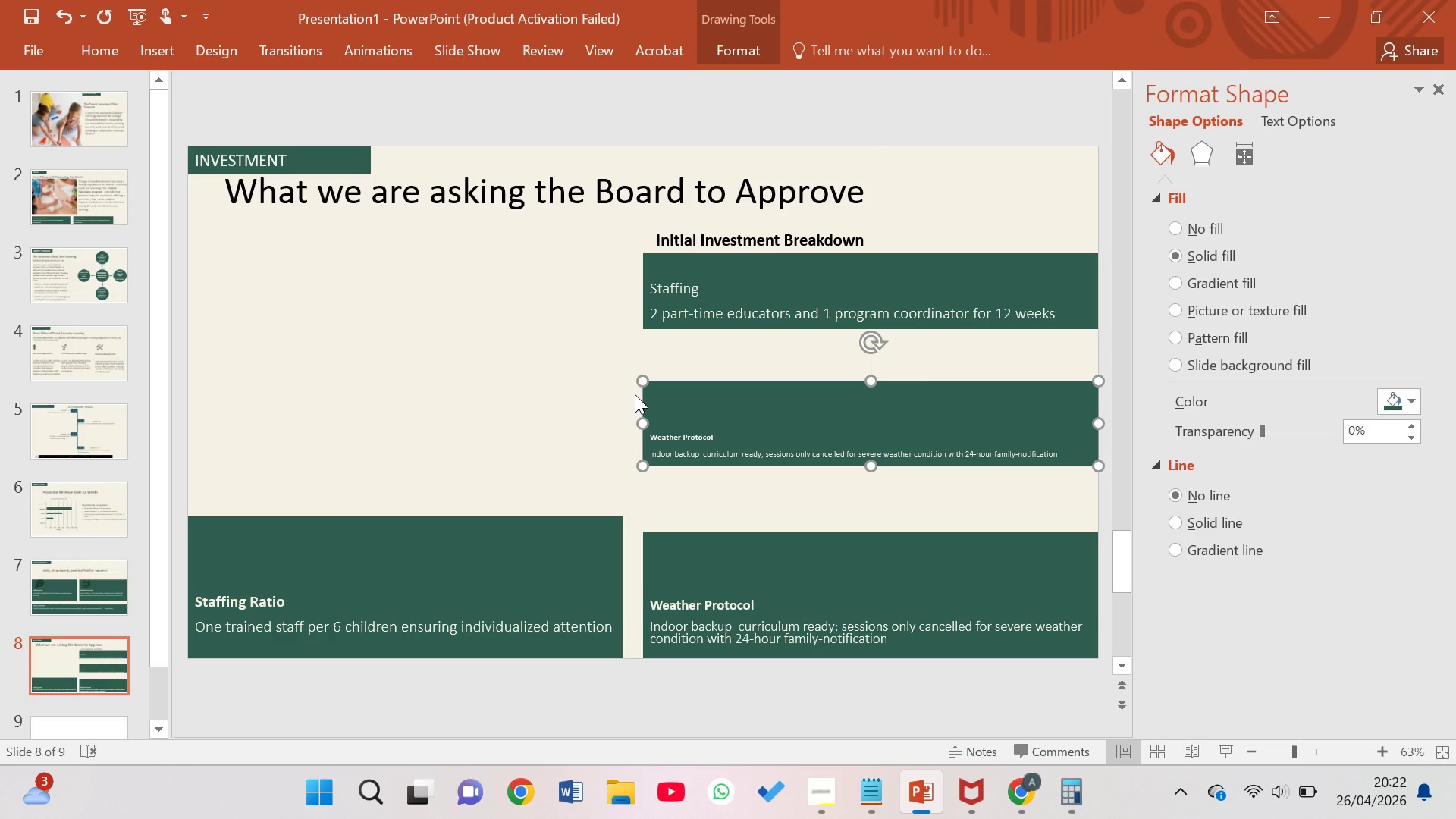 
wait(5.52)
 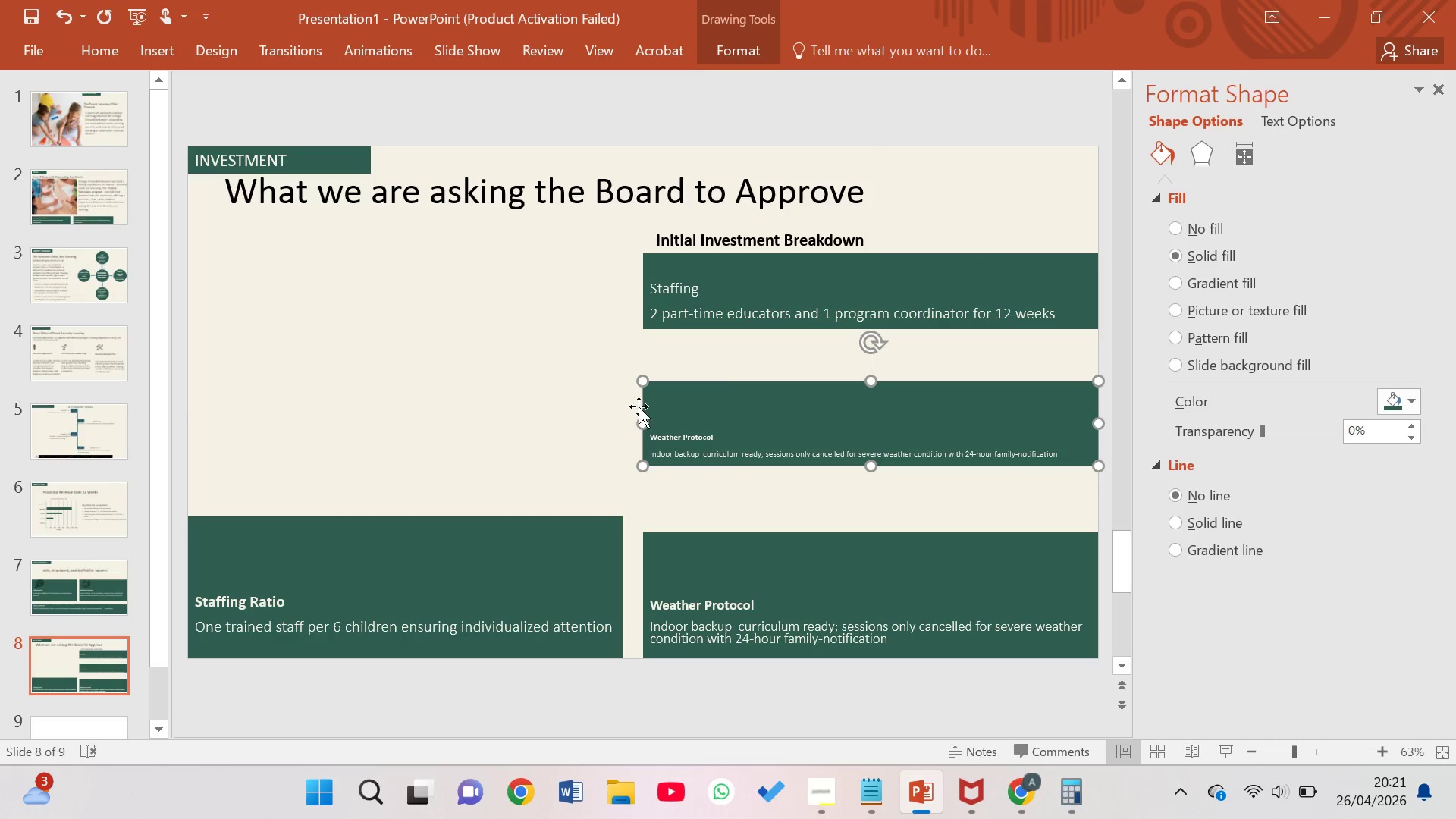 
left_click_drag(start_coordinate=[641, 393], to_coordinate=[639, 375])
 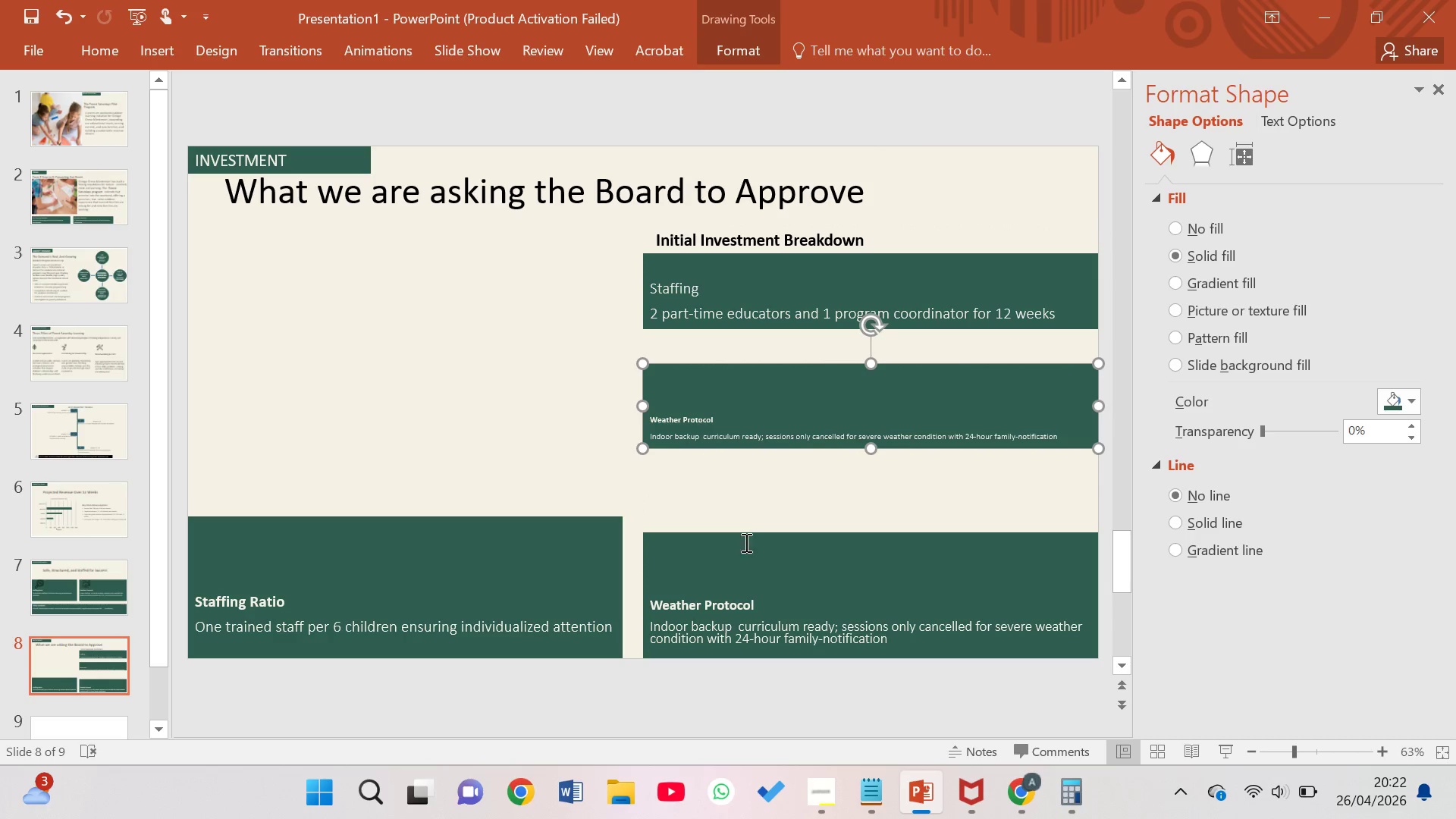 
left_click([752, 561])
 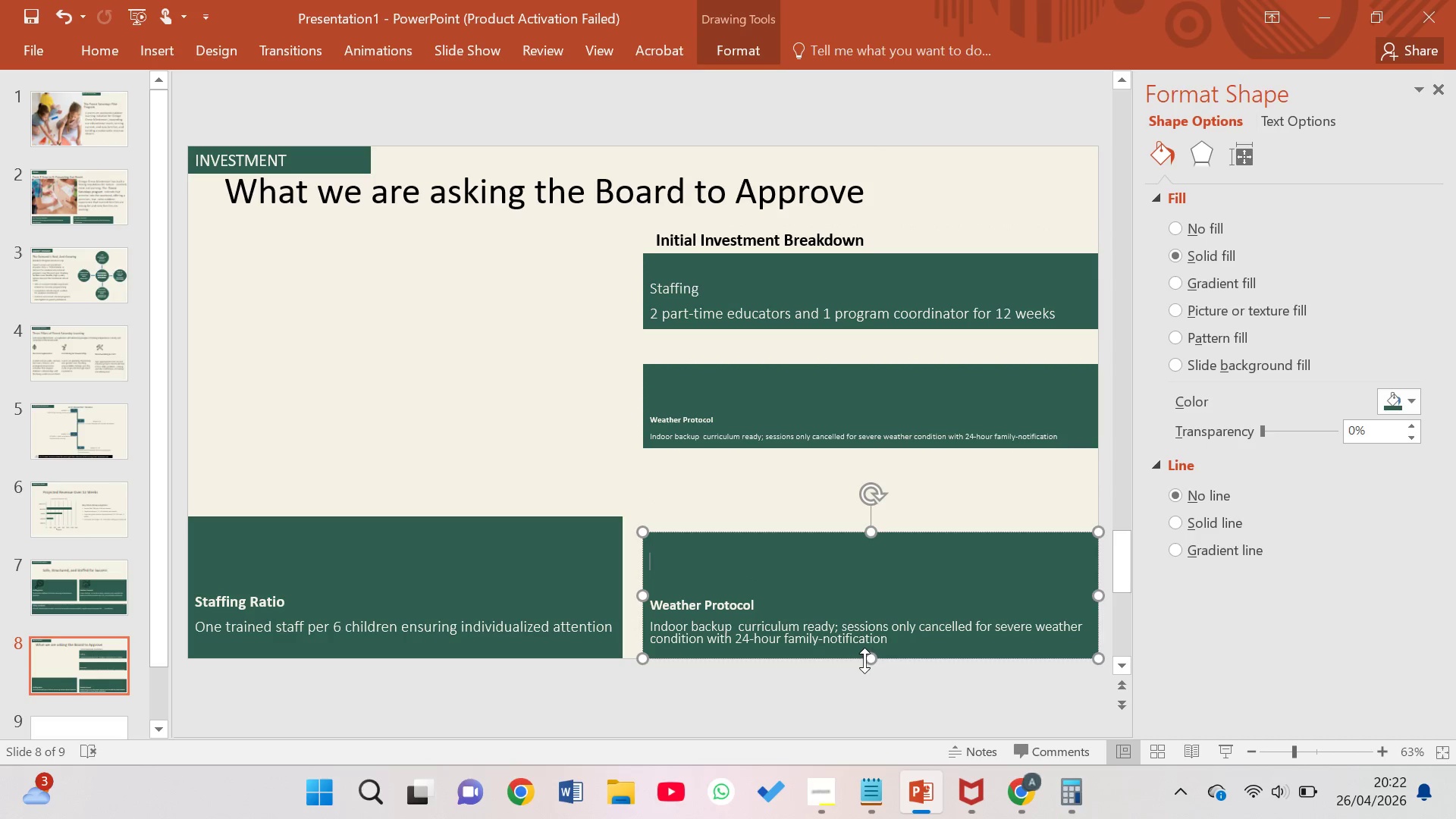 
left_click_drag(start_coordinate=[872, 657], to_coordinate=[859, 610])
 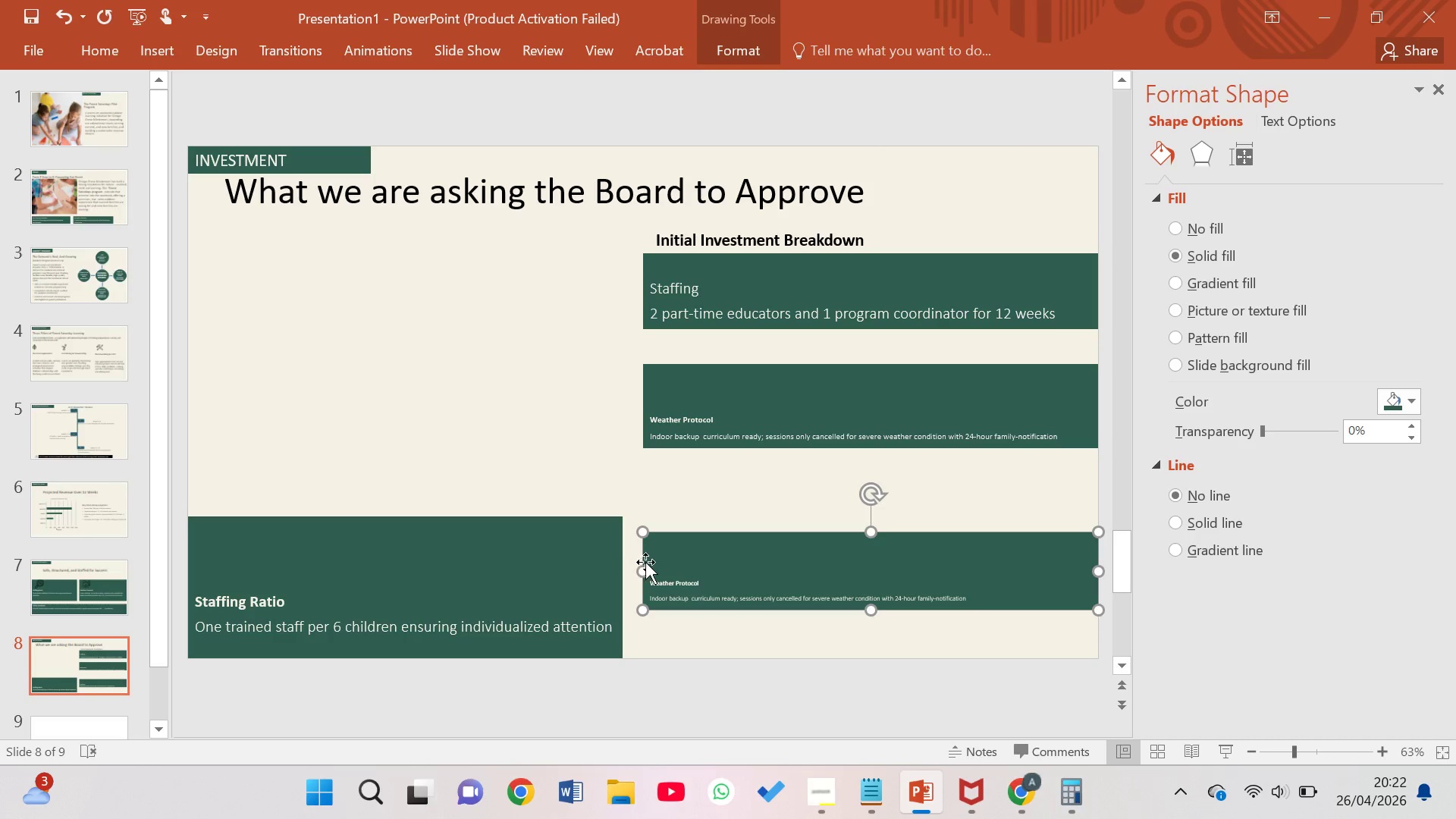 
left_click_drag(start_coordinate=[648, 558], to_coordinate=[644, 511])
 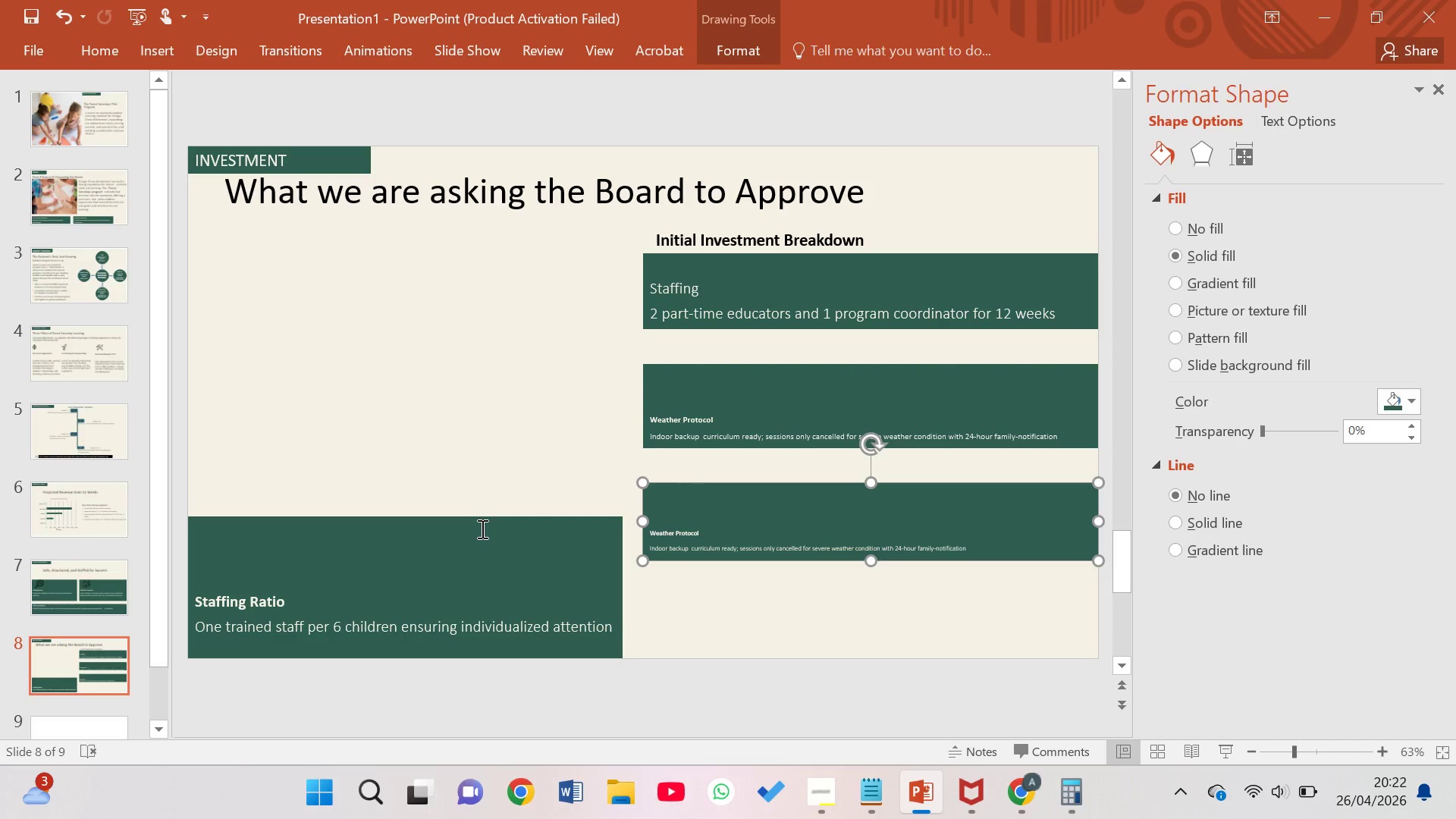 
left_click([474, 539])
 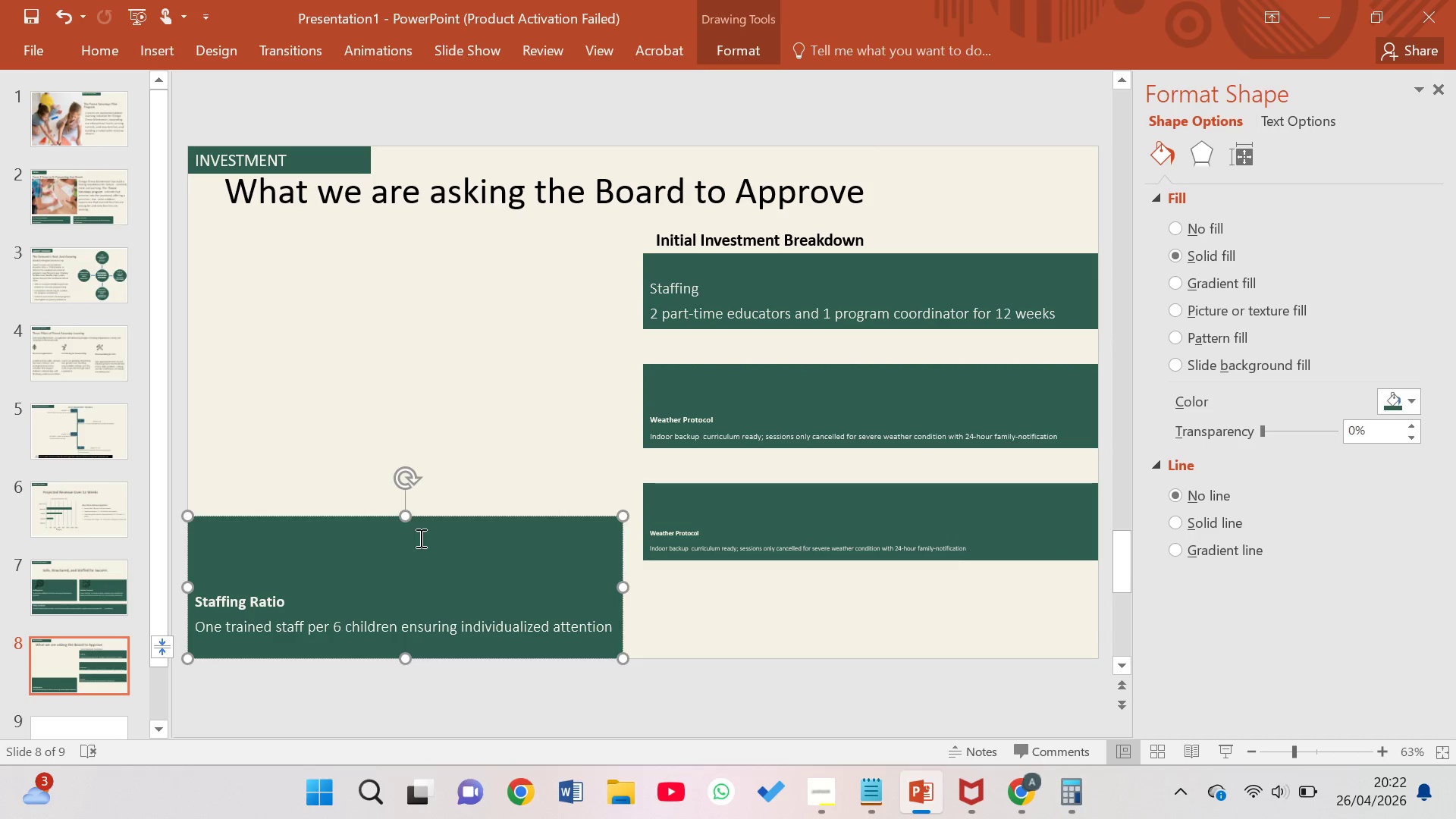 
left_click_drag(start_coordinate=[395, 521], to_coordinate=[404, 569])
 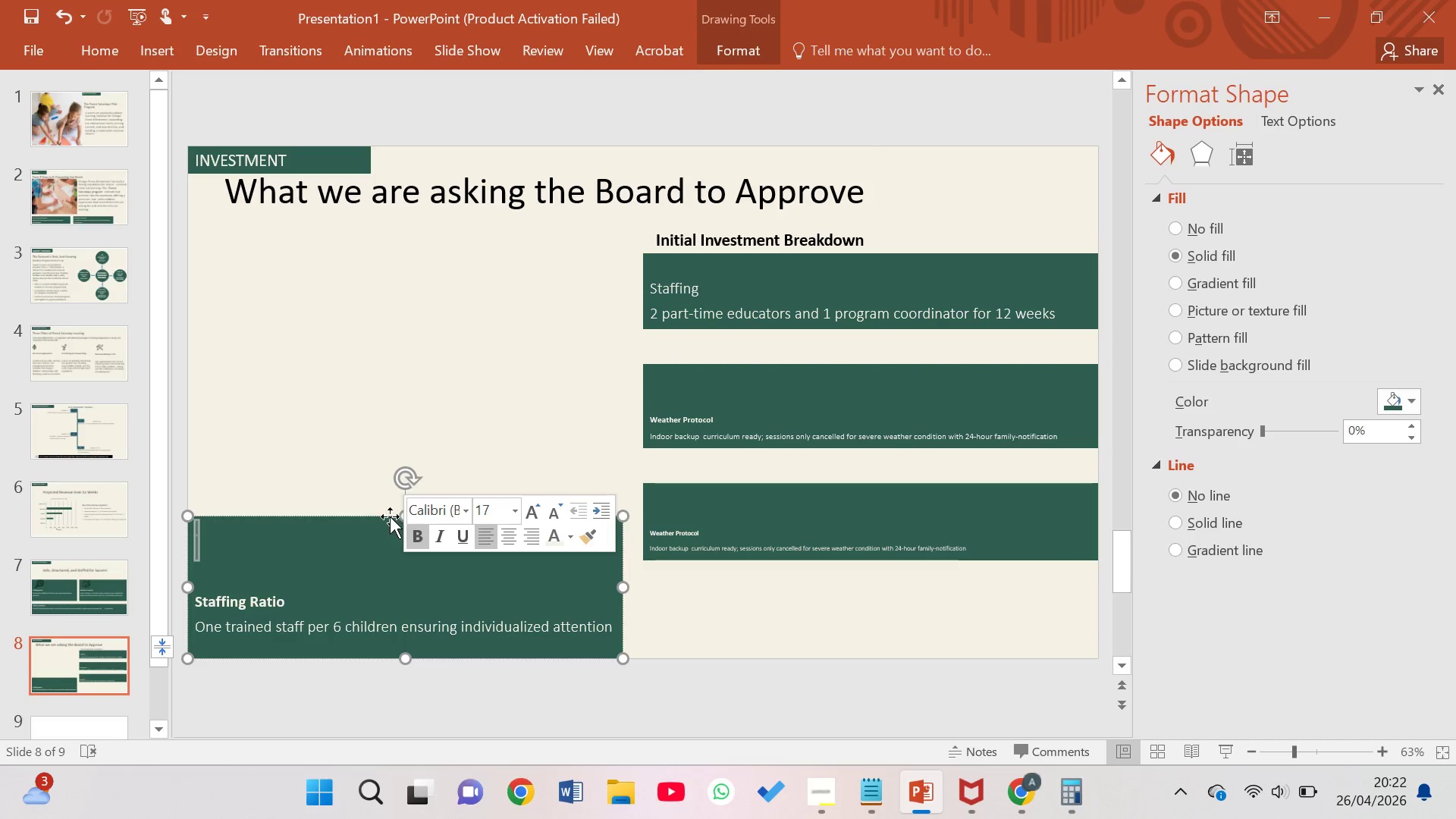 
left_click([388, 513])
 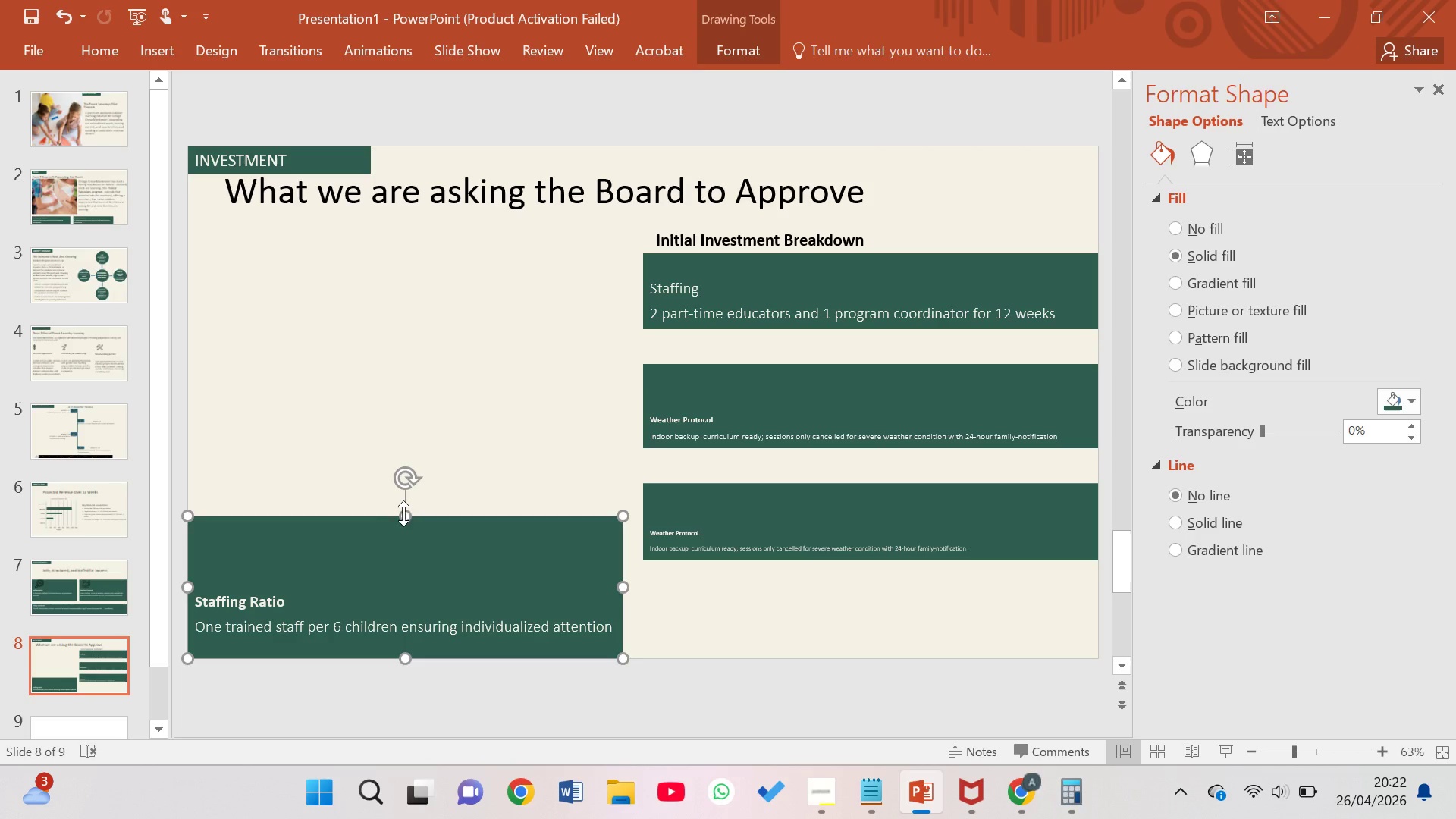 
left_click_drag(start_coordinate=[405, 514], to_coordinate=[406, 541])
 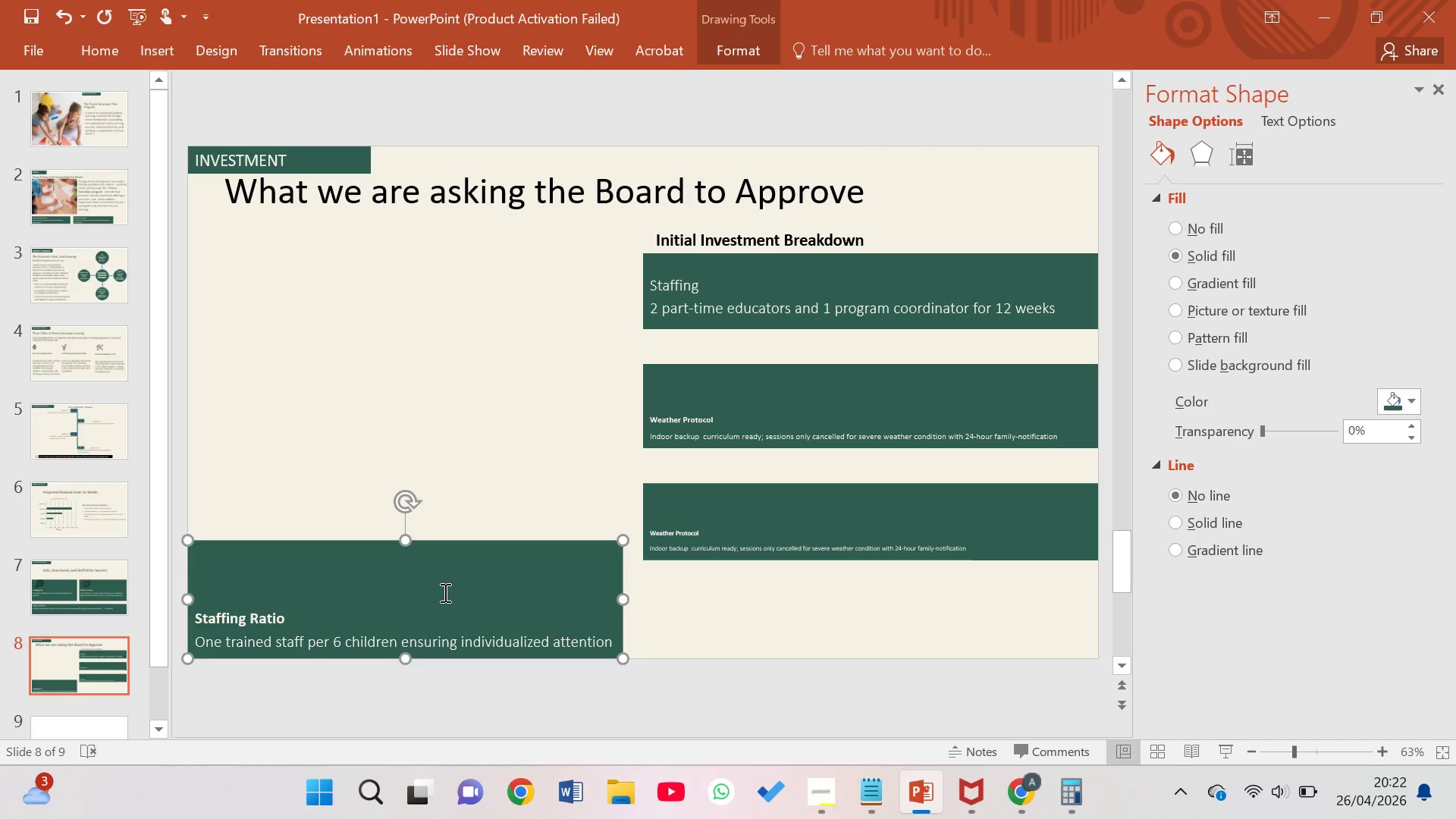 
left_click_drag(start_coordinate=[445, 592], to_coordinate=[541, 646])
 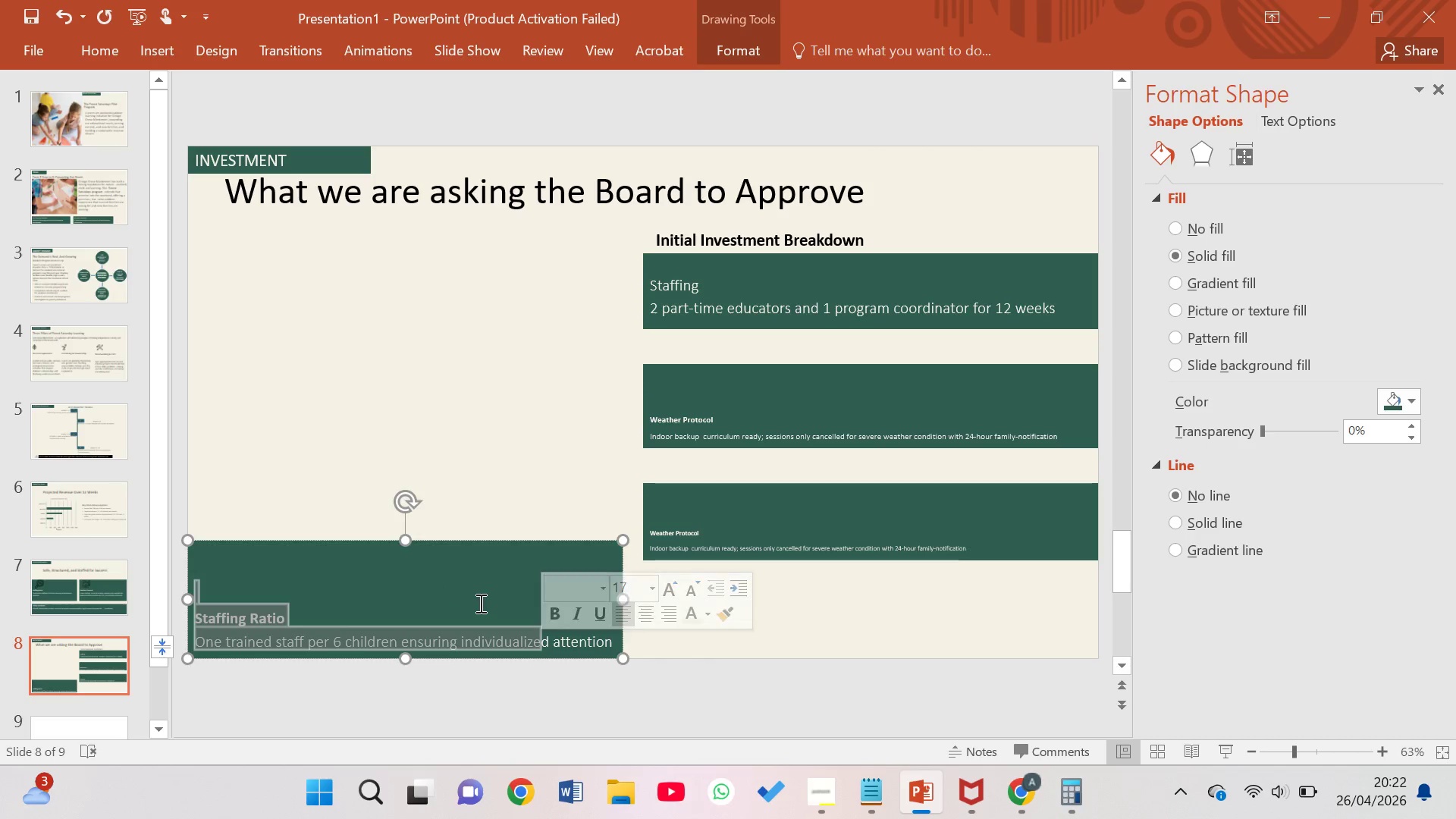 
left_click([478, 601])
 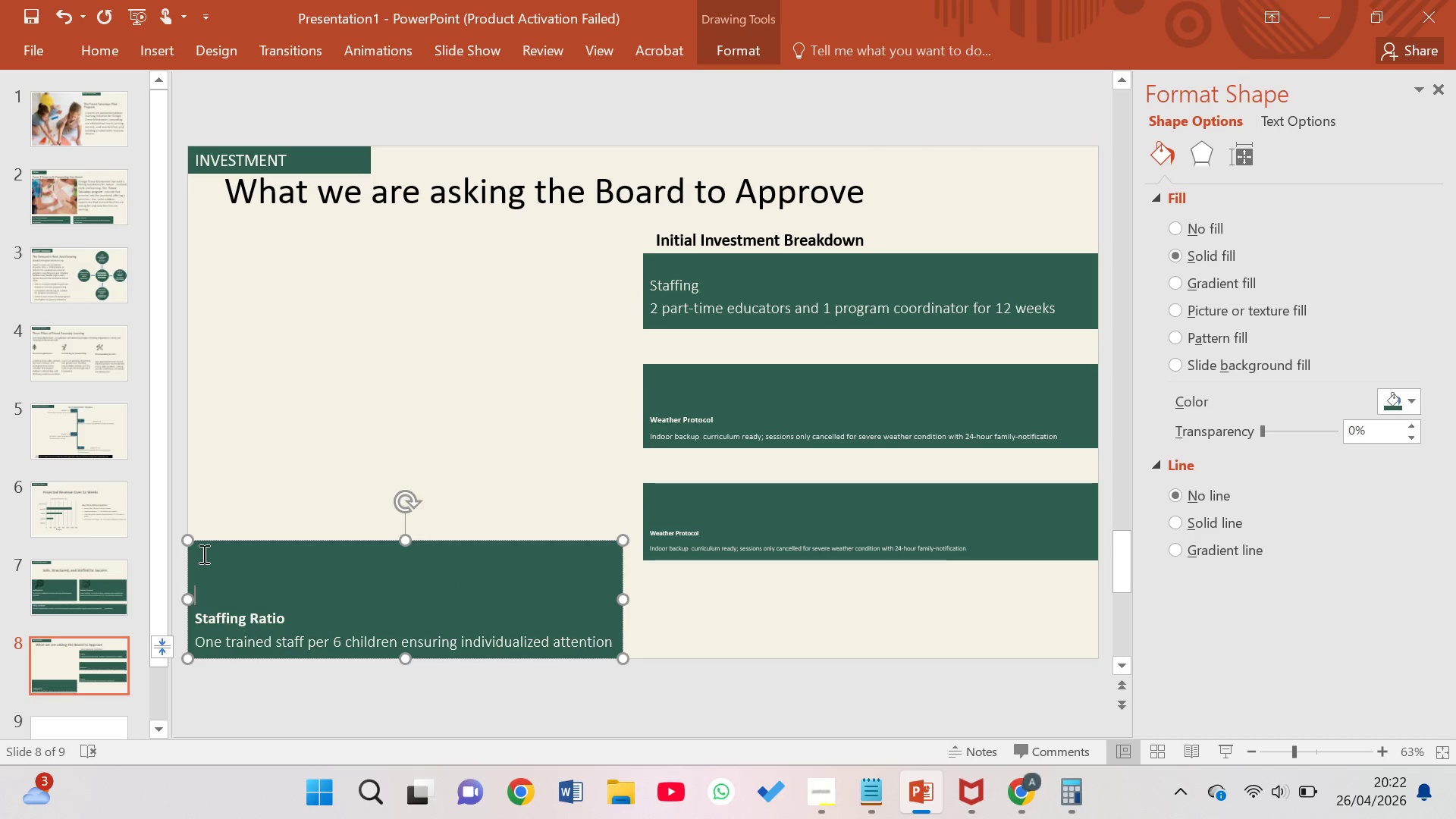 
left_click_drag(start_coordinate=[179, 566], to_coordinate=[656, 600])
 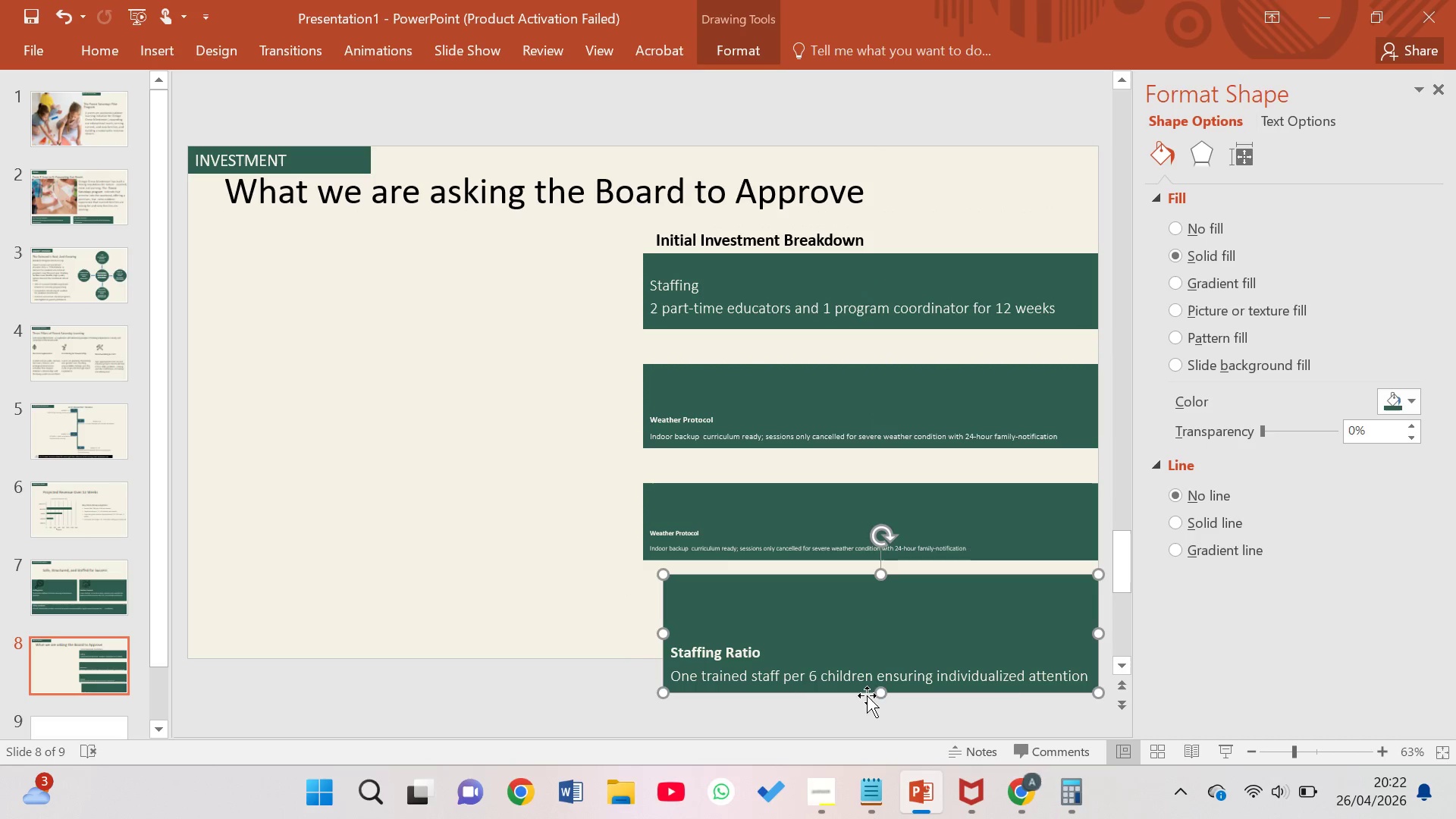 
left_click_drag(start_coordinate=[886, 690], to_coordinate=[877, 660])
 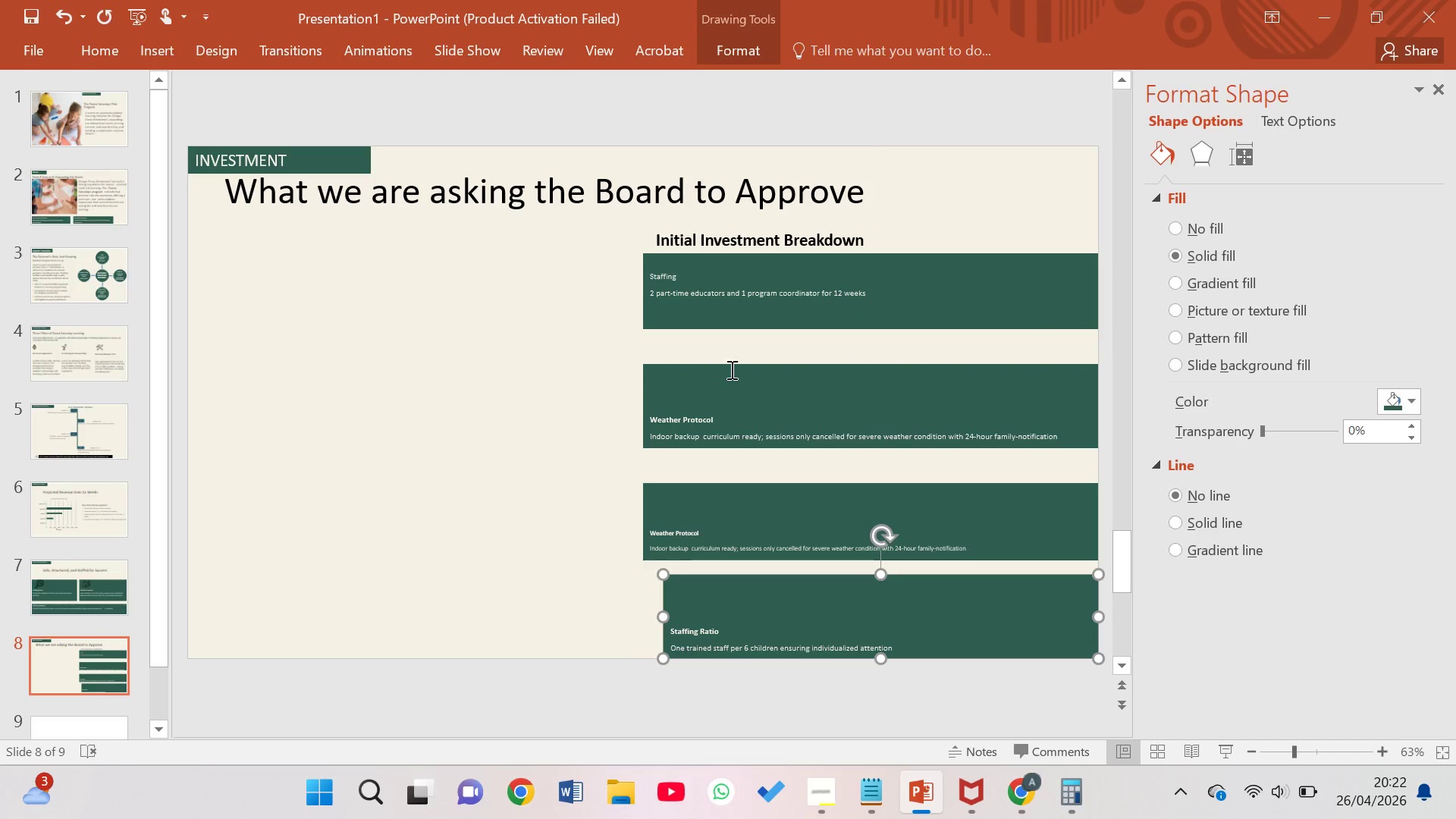 
left_click([842, 312])
 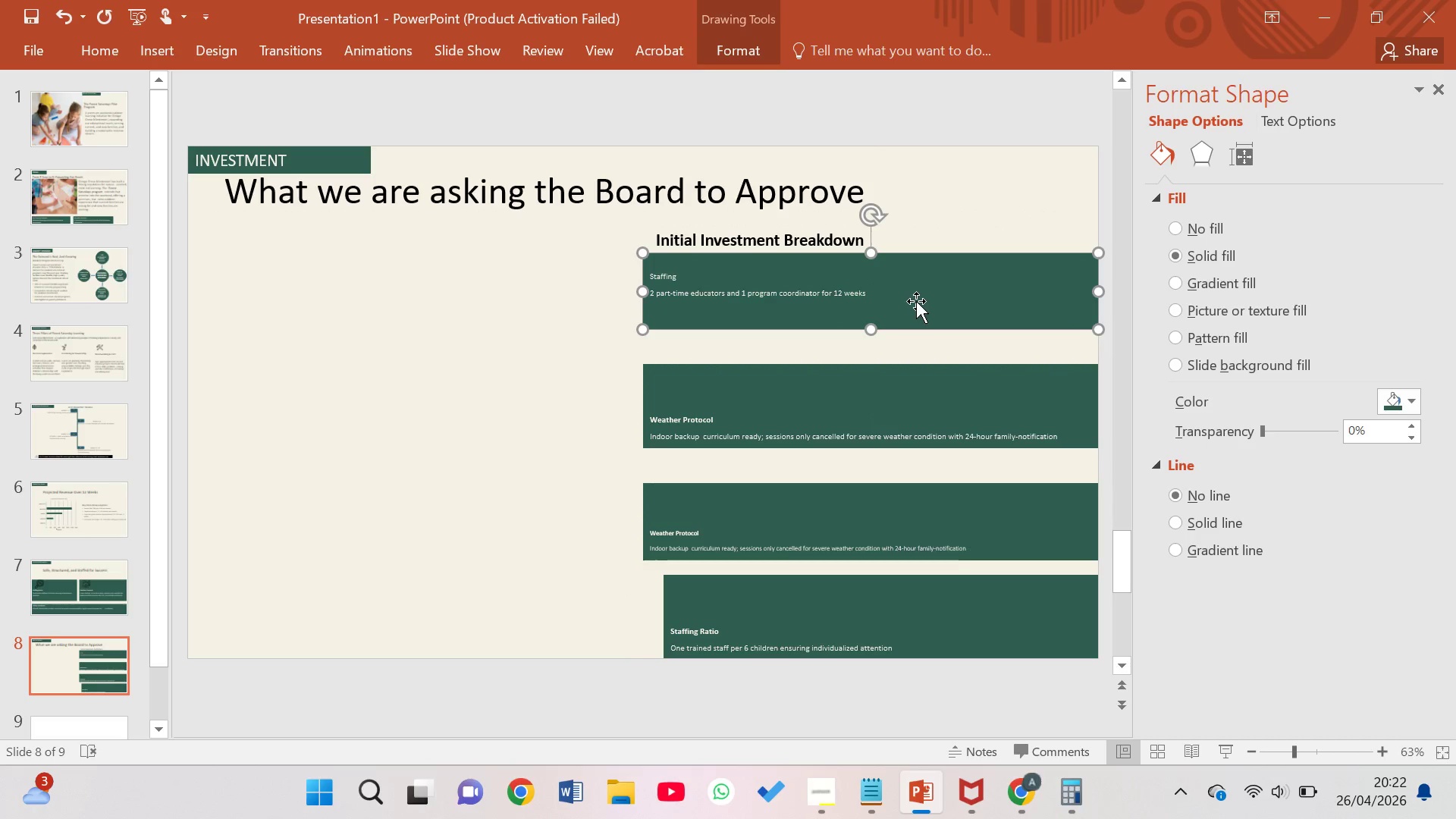 
left_click([916, 301])
 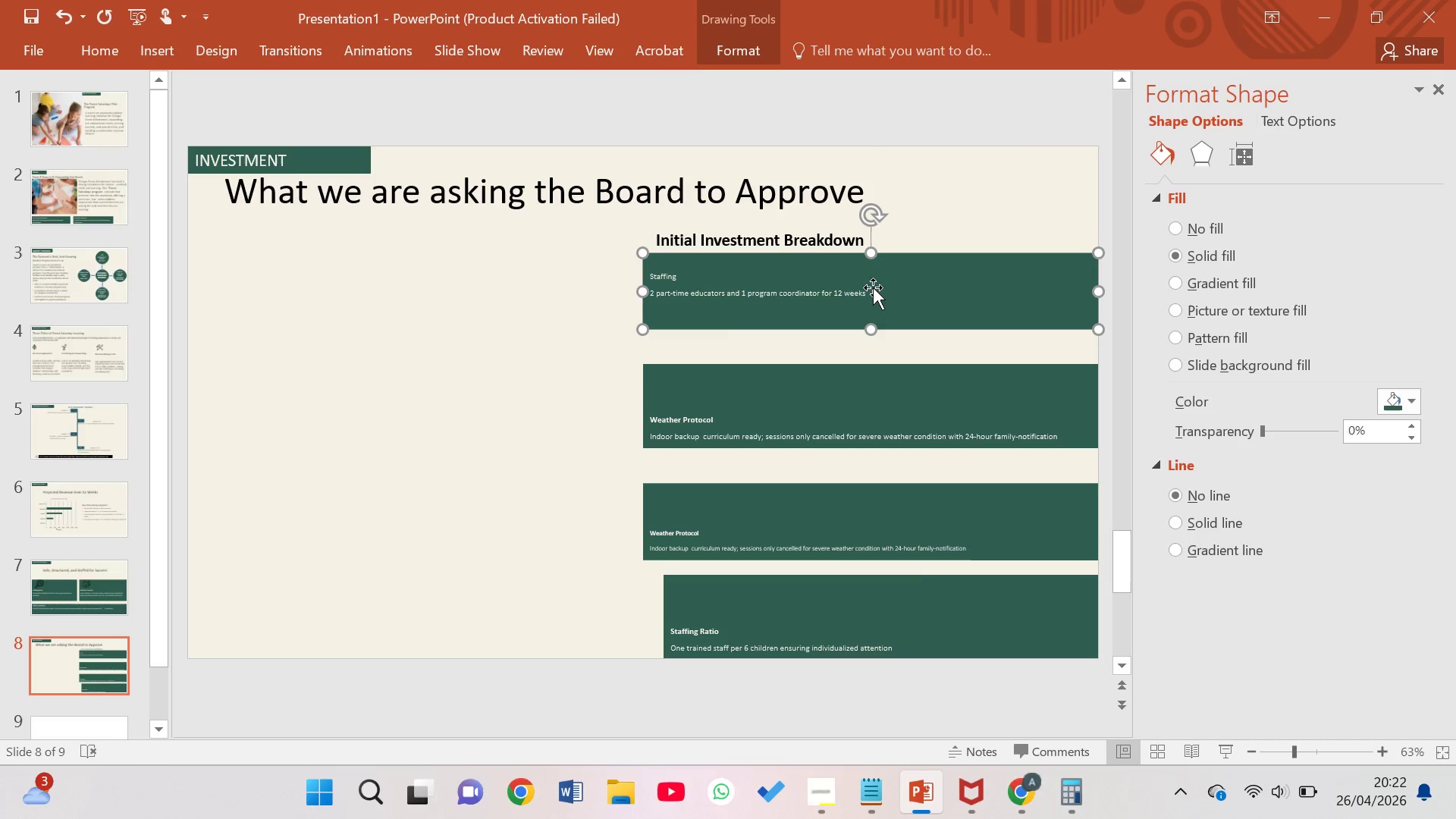 
left_click([874, 287])
 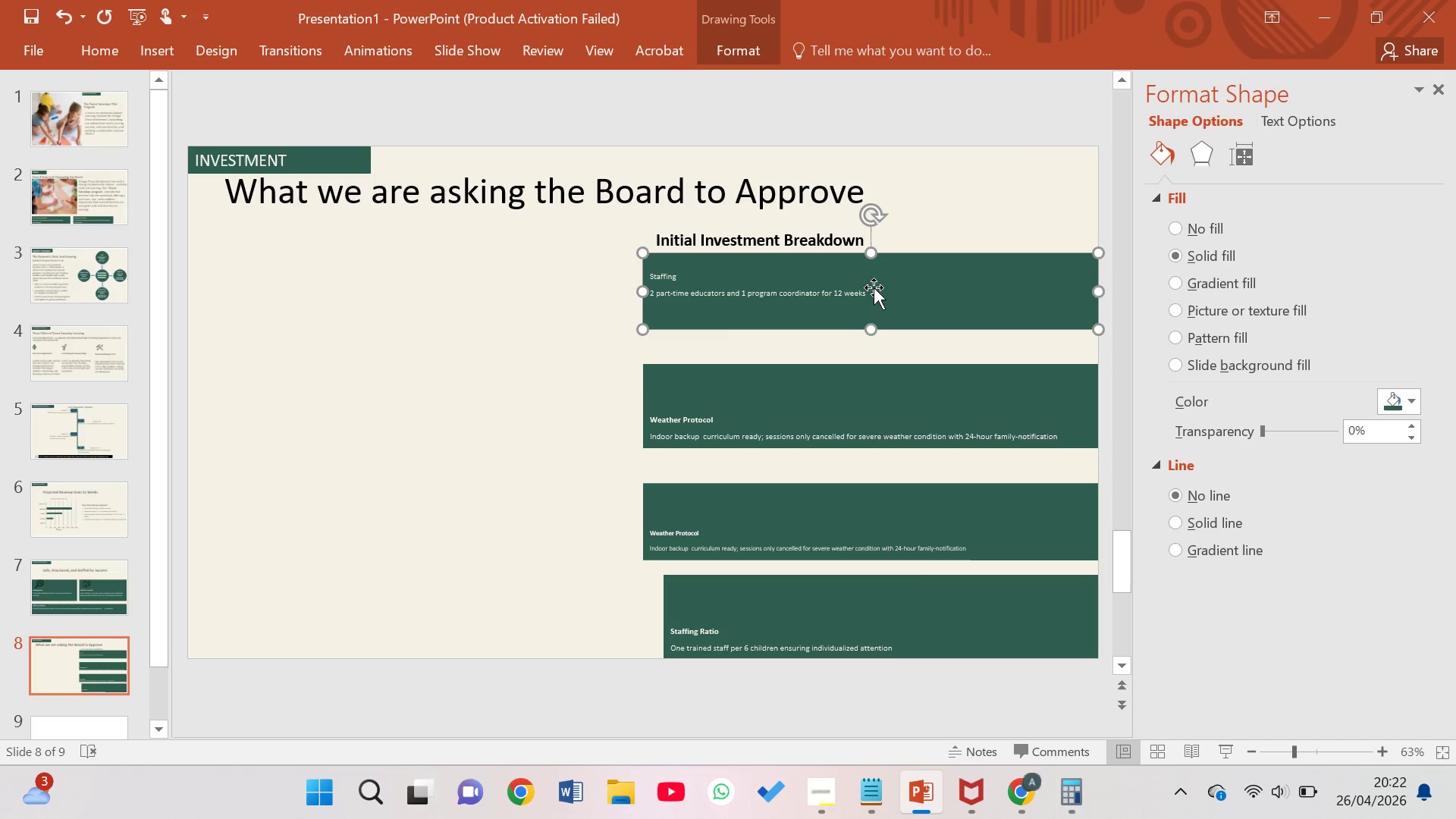 
double_click([845, 297])
 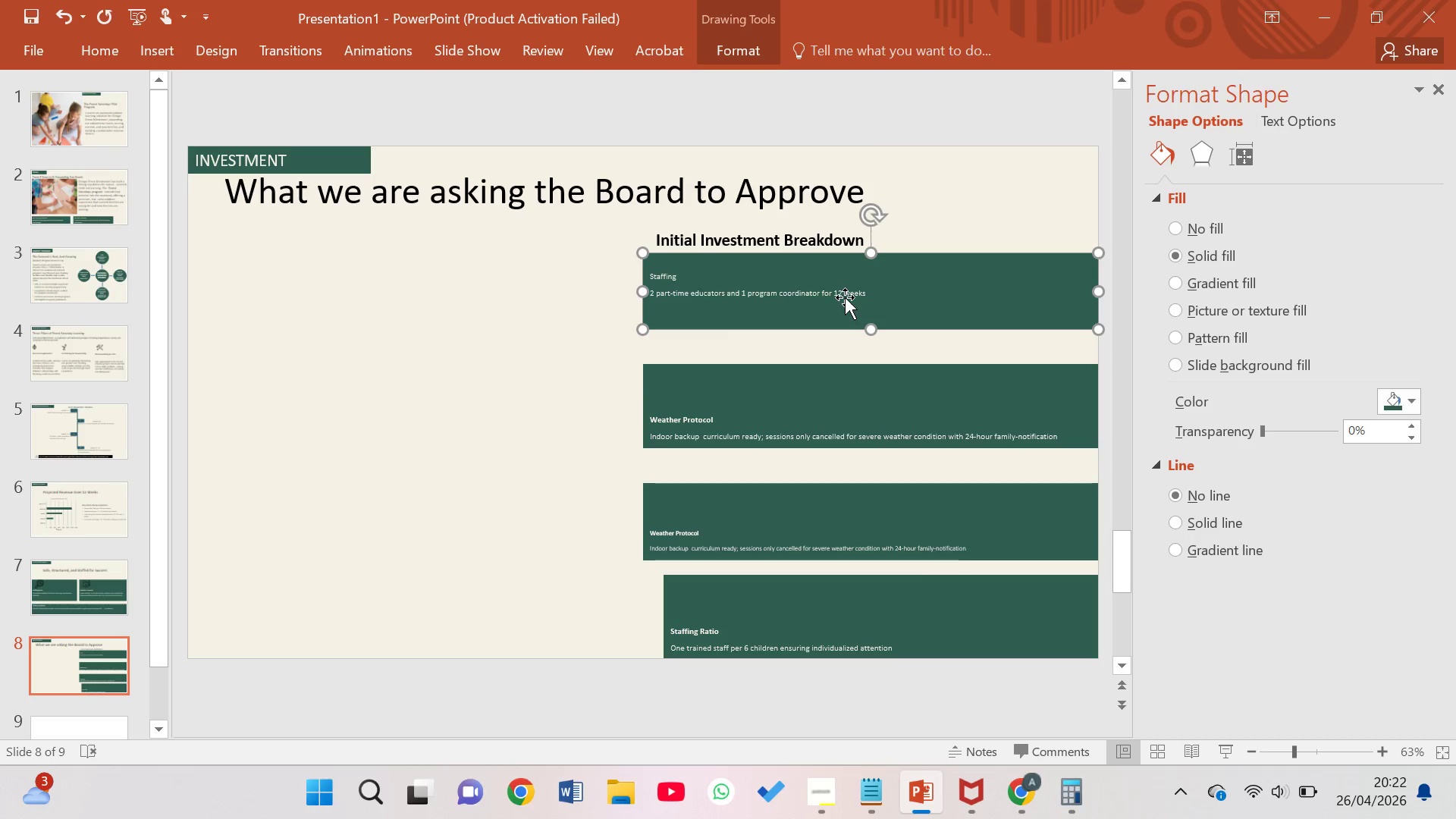 
triple_click([845, 297])
 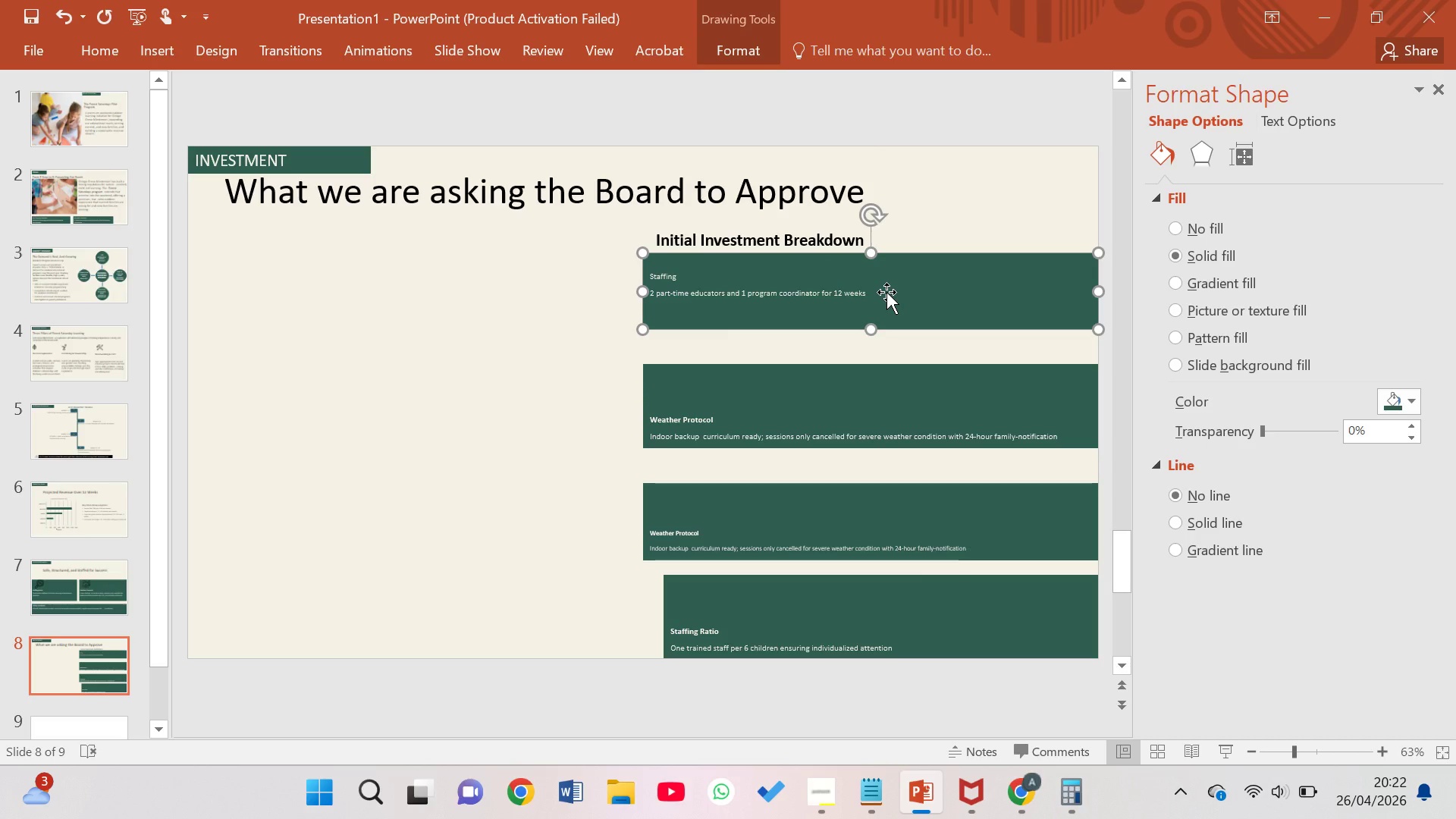 
left_click([886, 292])
 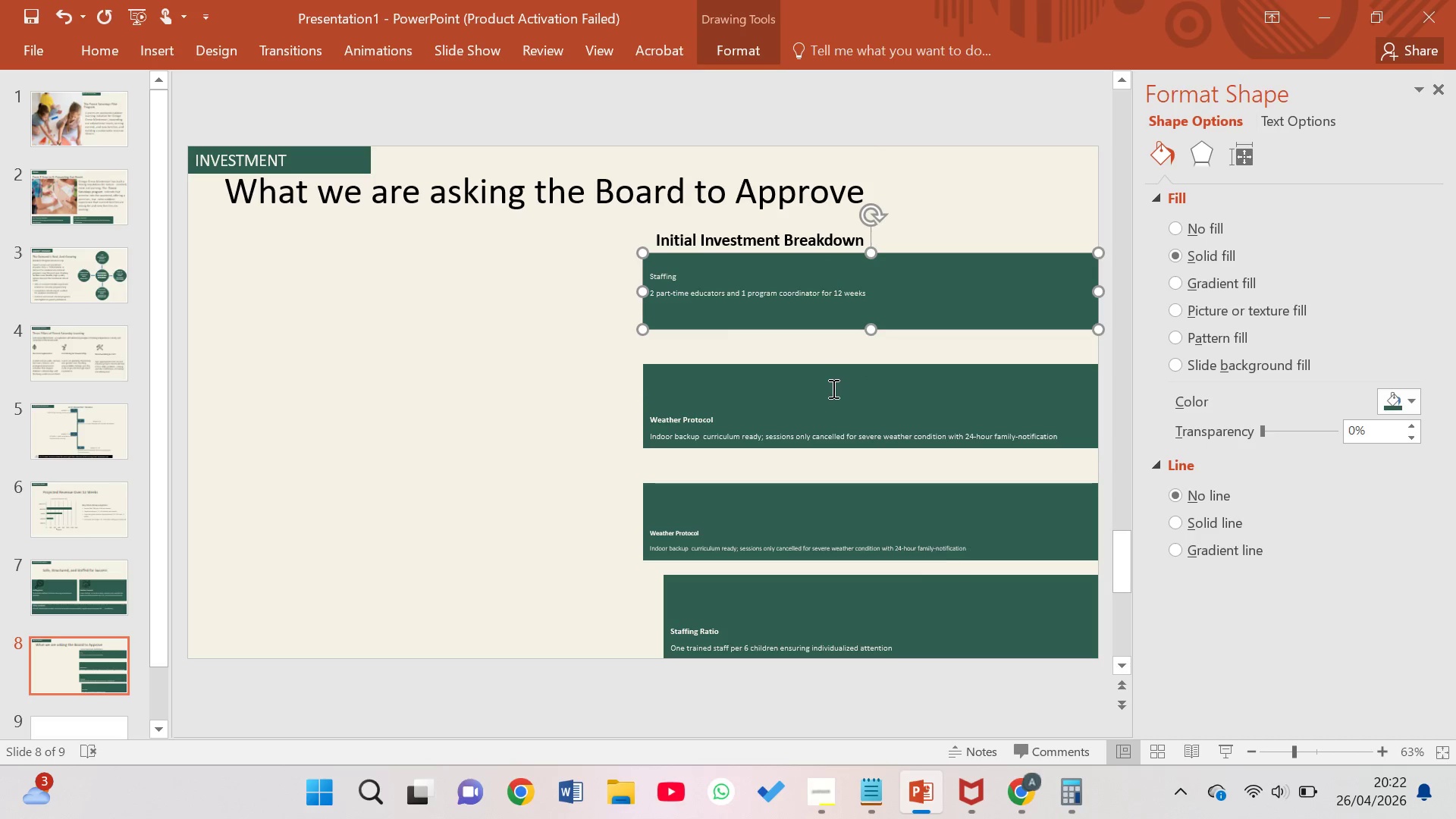 
left_click([844, 386])
 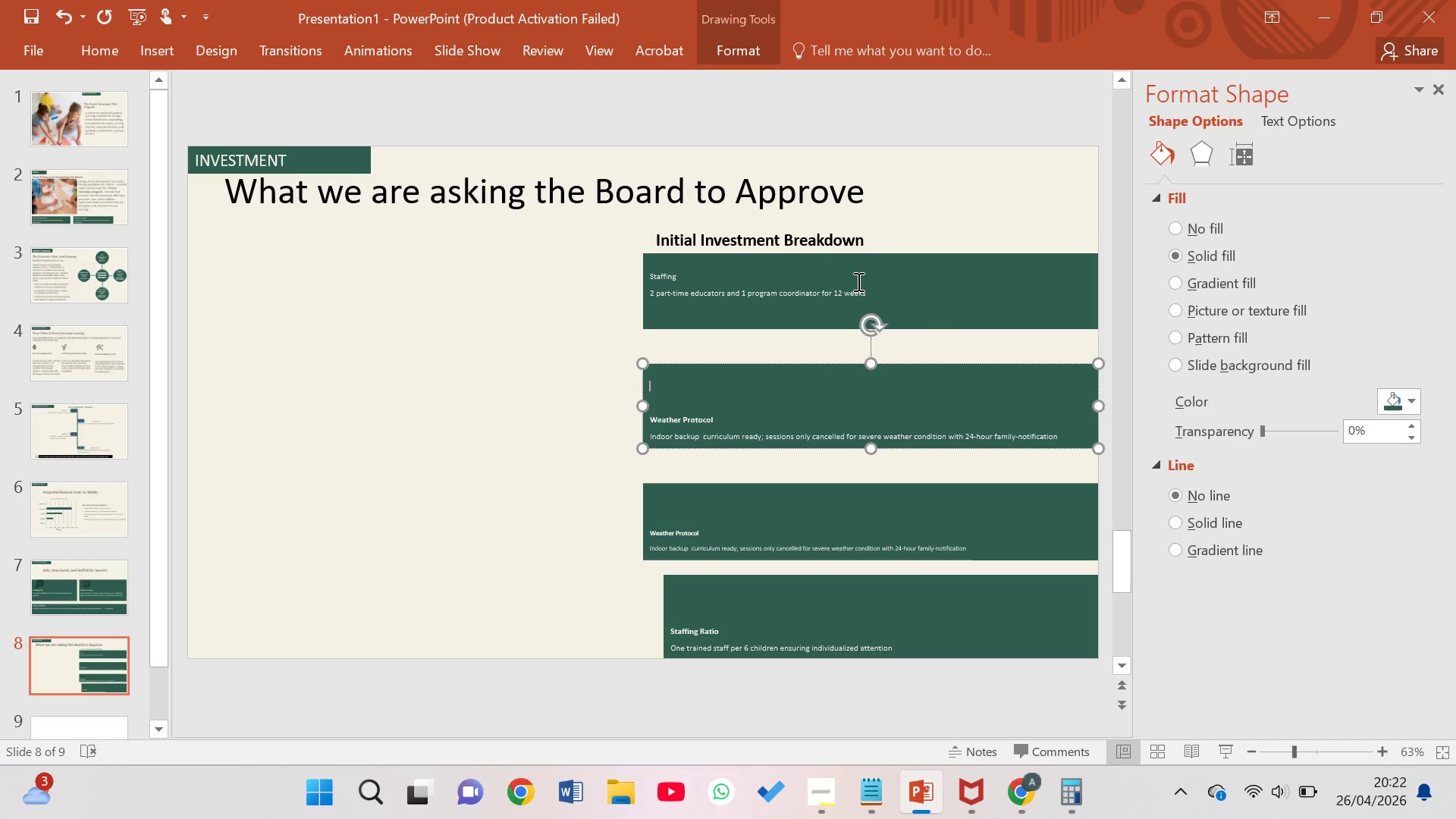 
left_click([858, 281])
 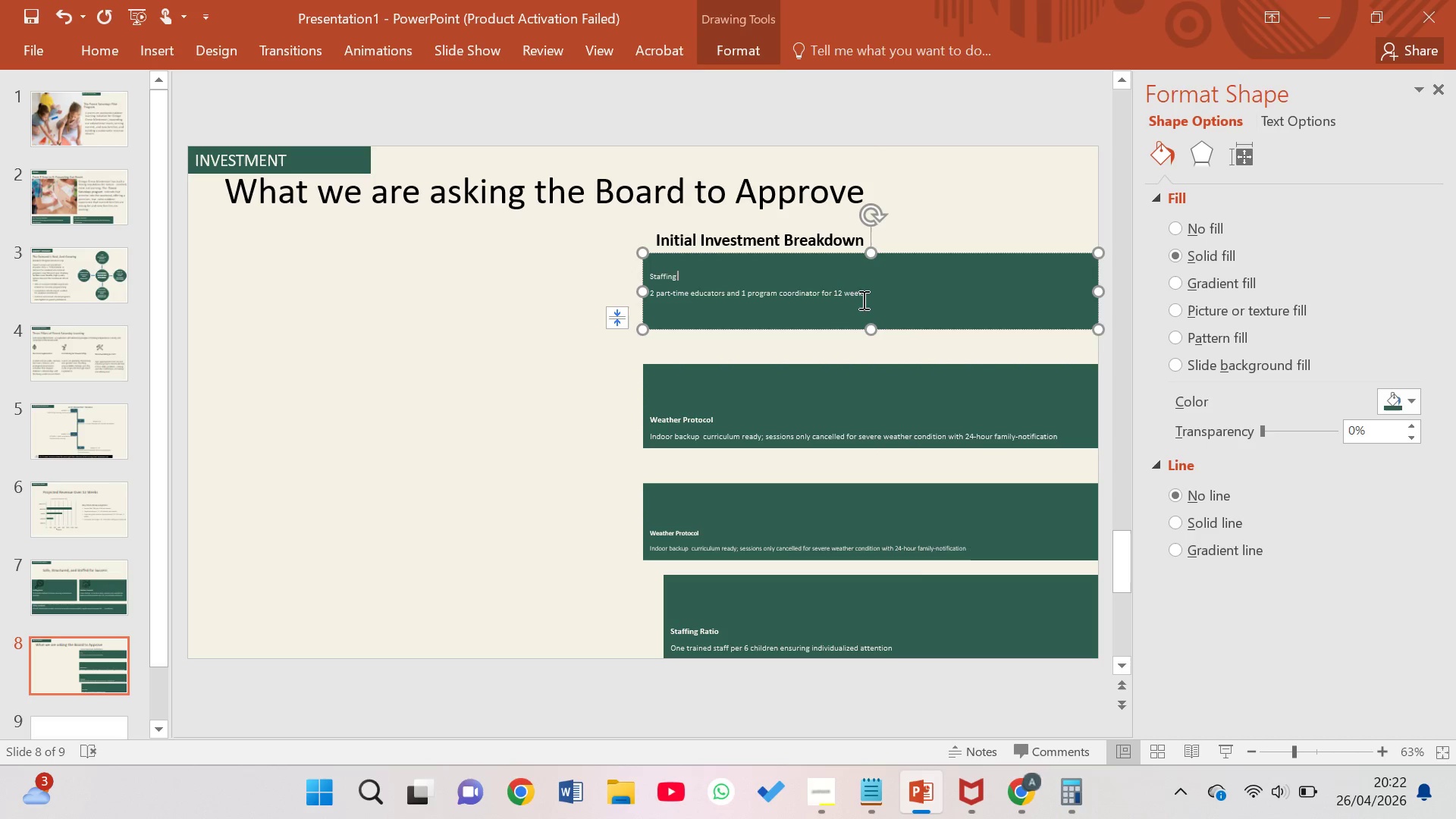 
left_click([867, 306])
 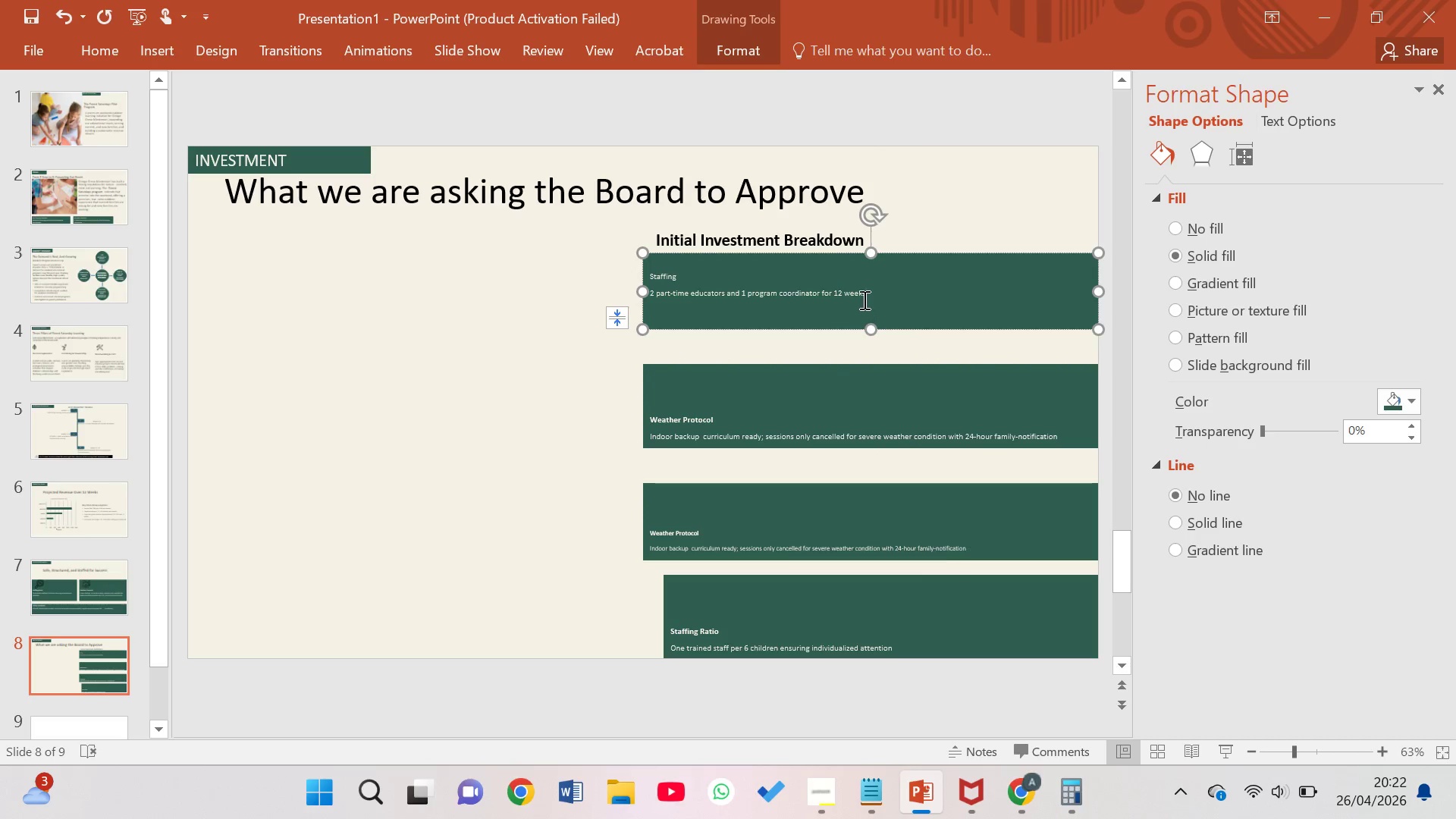 
left_click_drag(start_coordinate=[861, 299], to_coordinate=[648, 269])
 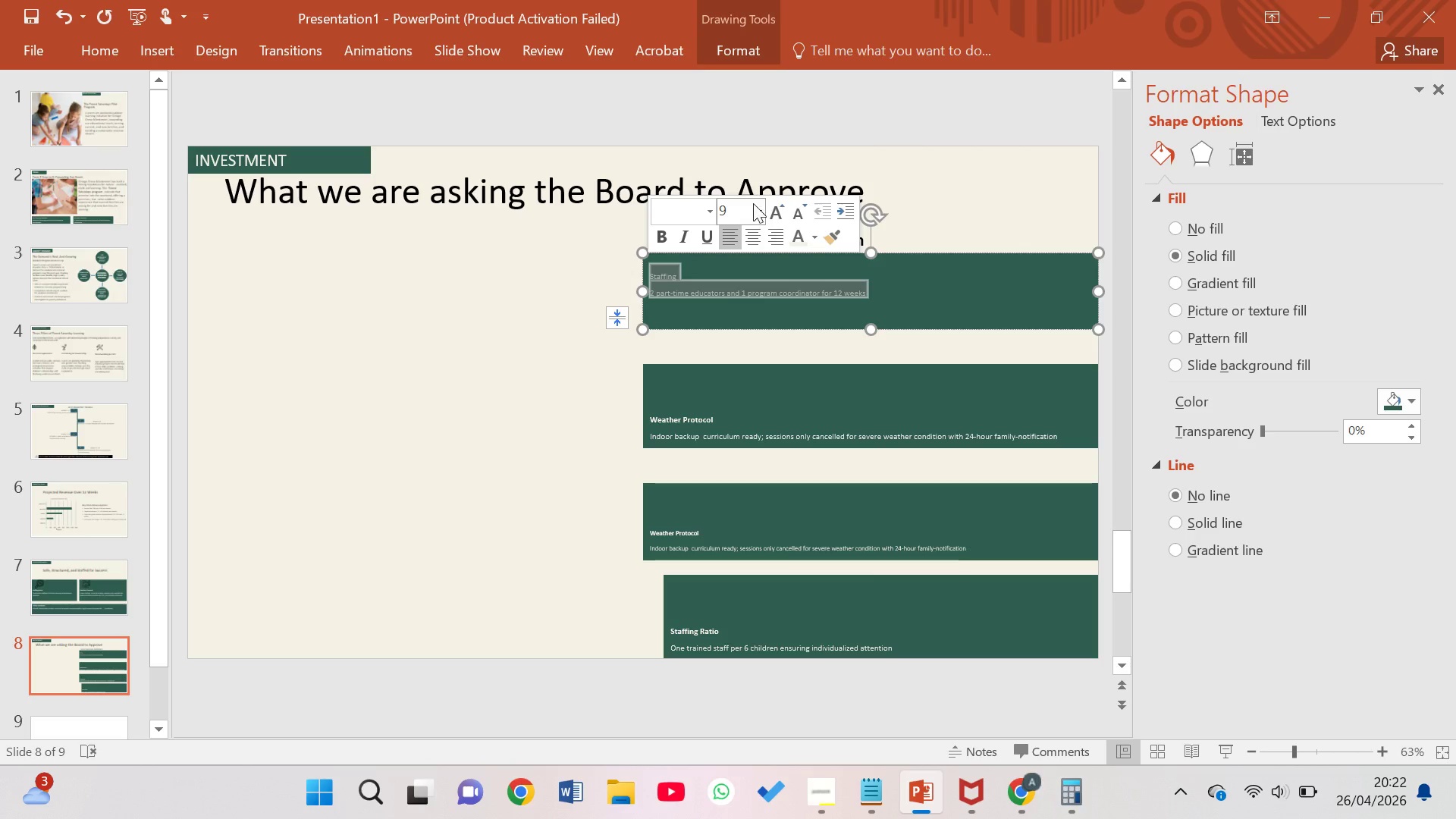 
left_click([764, 203])
 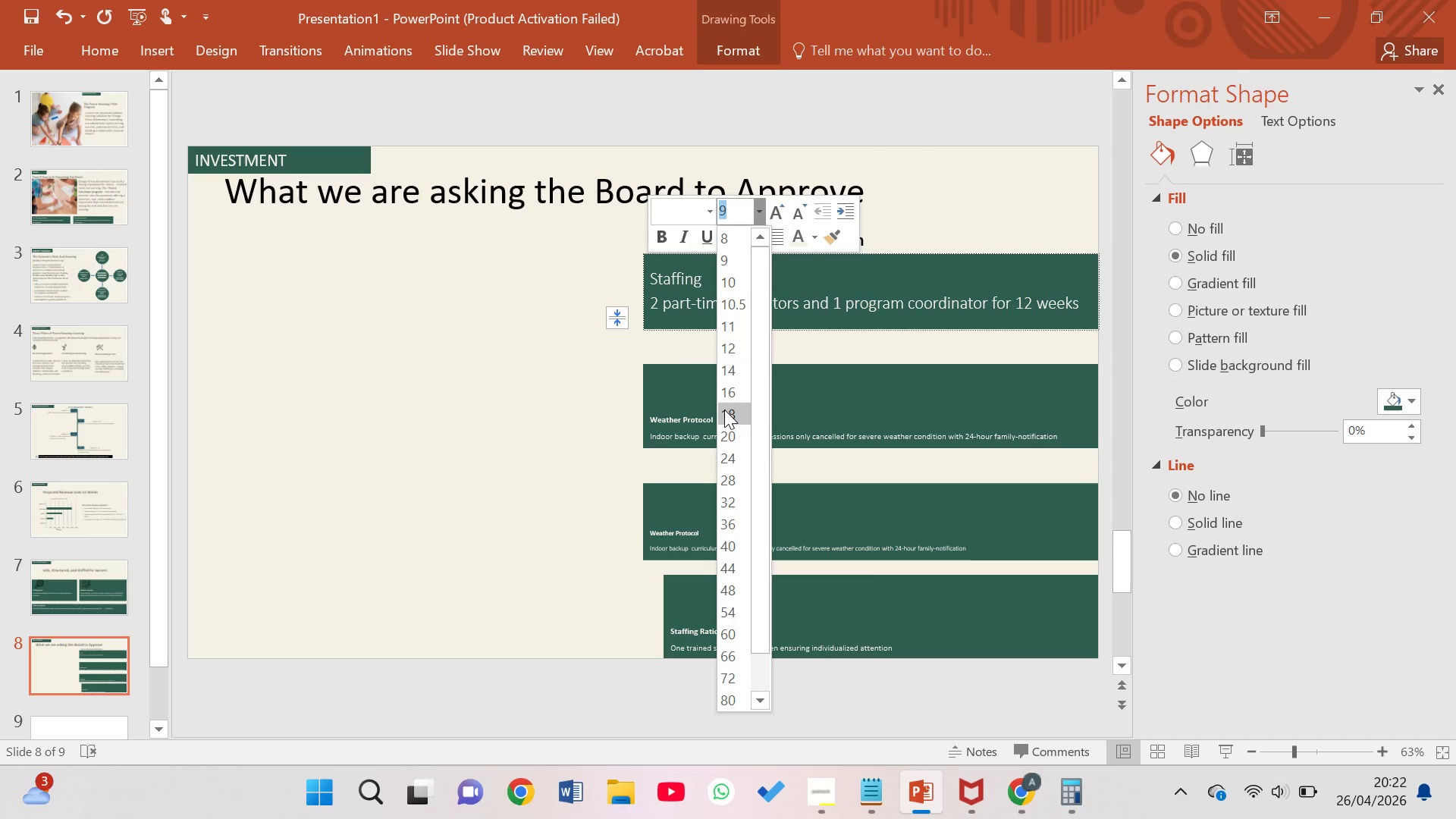 
left_click([724, 410])
 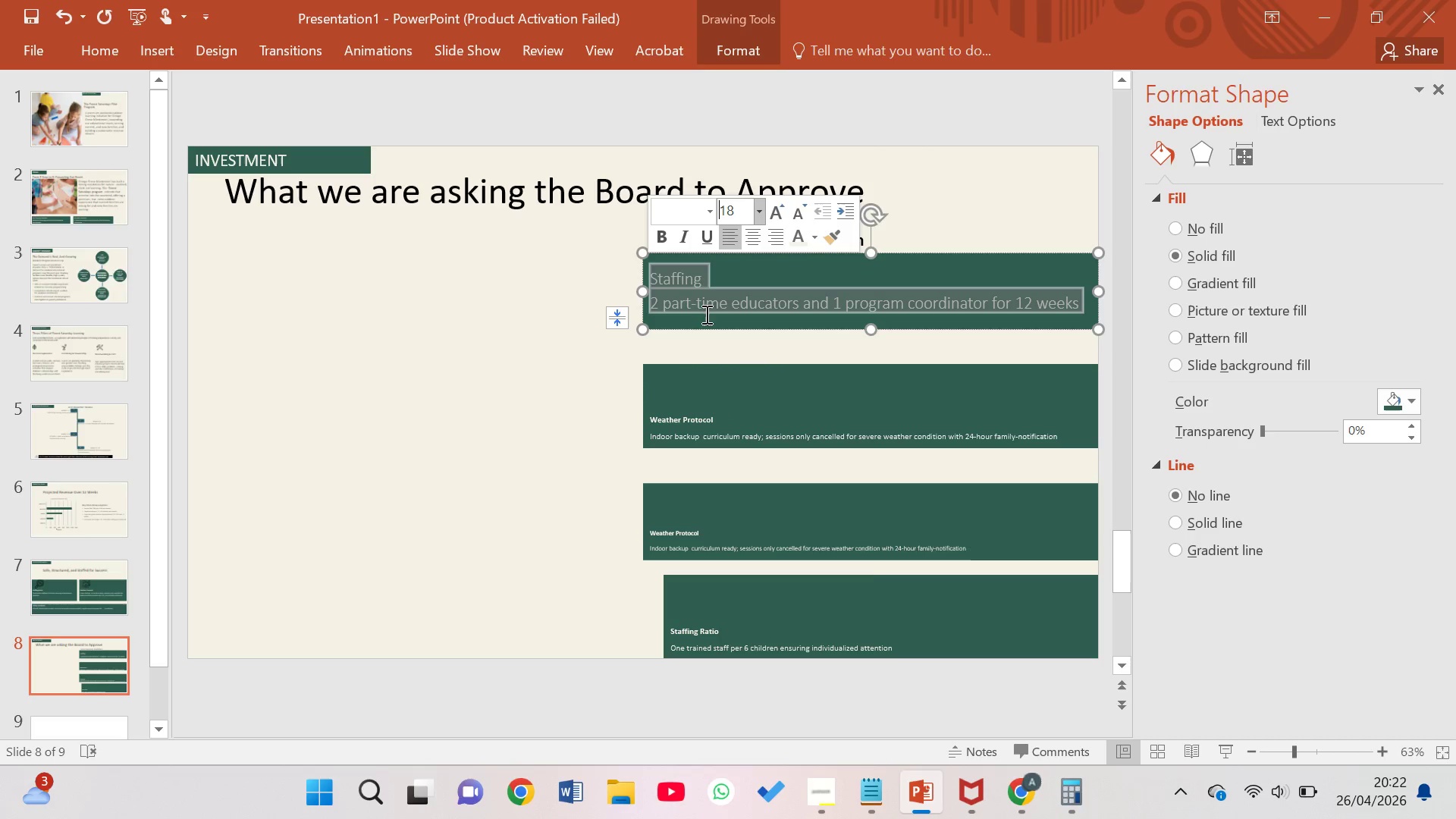 
left_click([694, 277])
 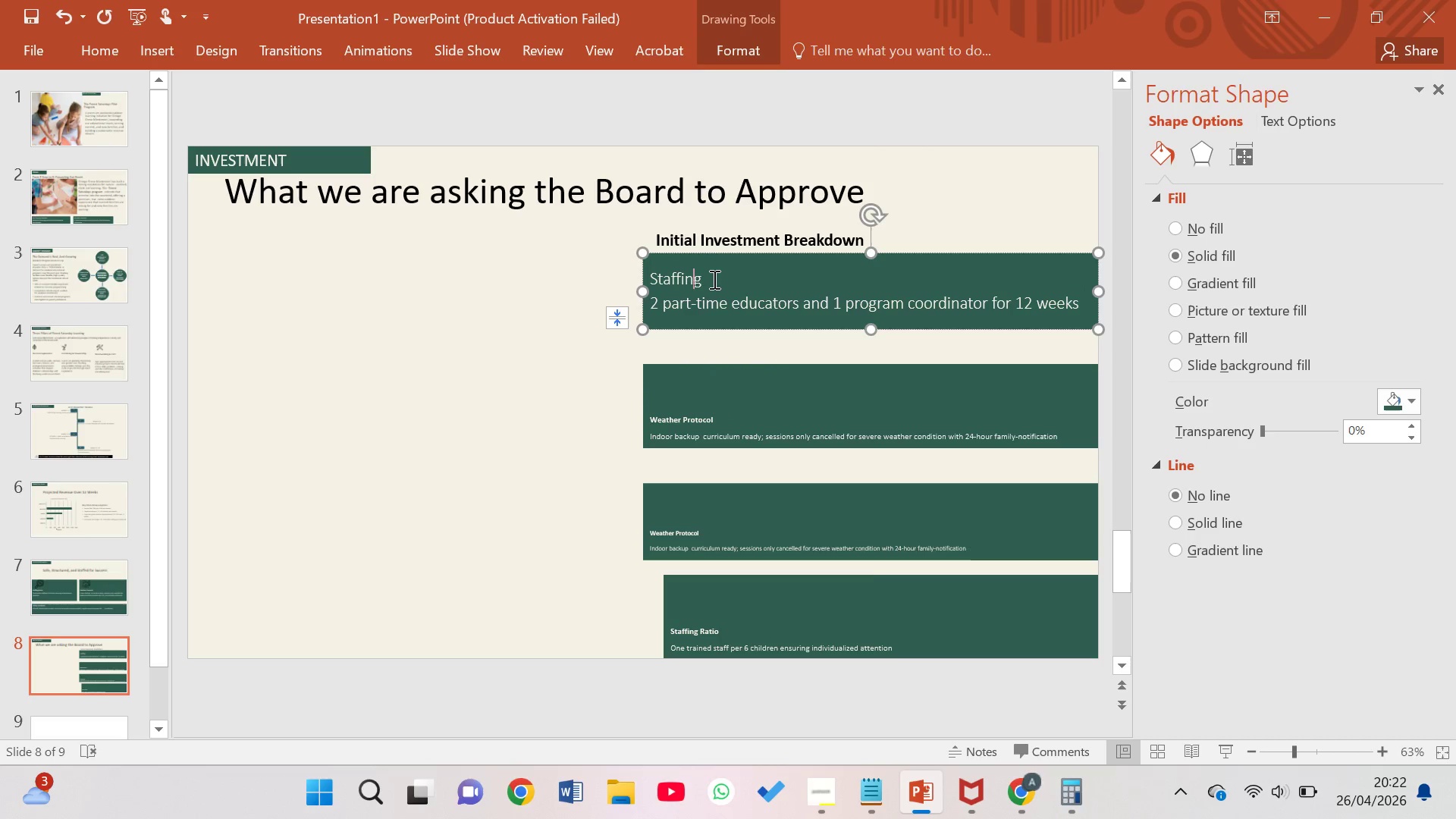 
left_click_drag(start_coordinate=[716, 281], to_coordinate=[670, 281])
 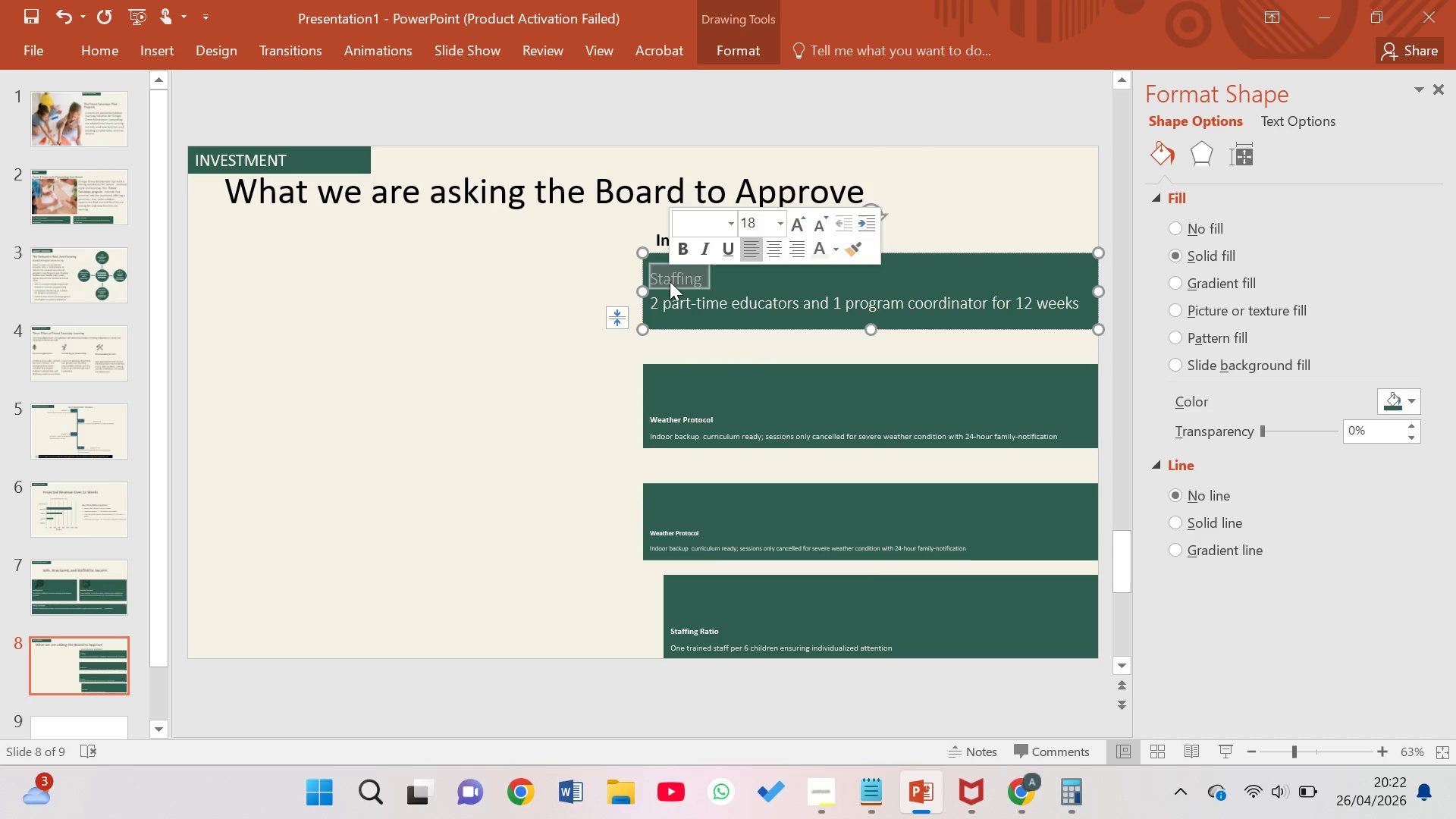 
key(Control+B)
 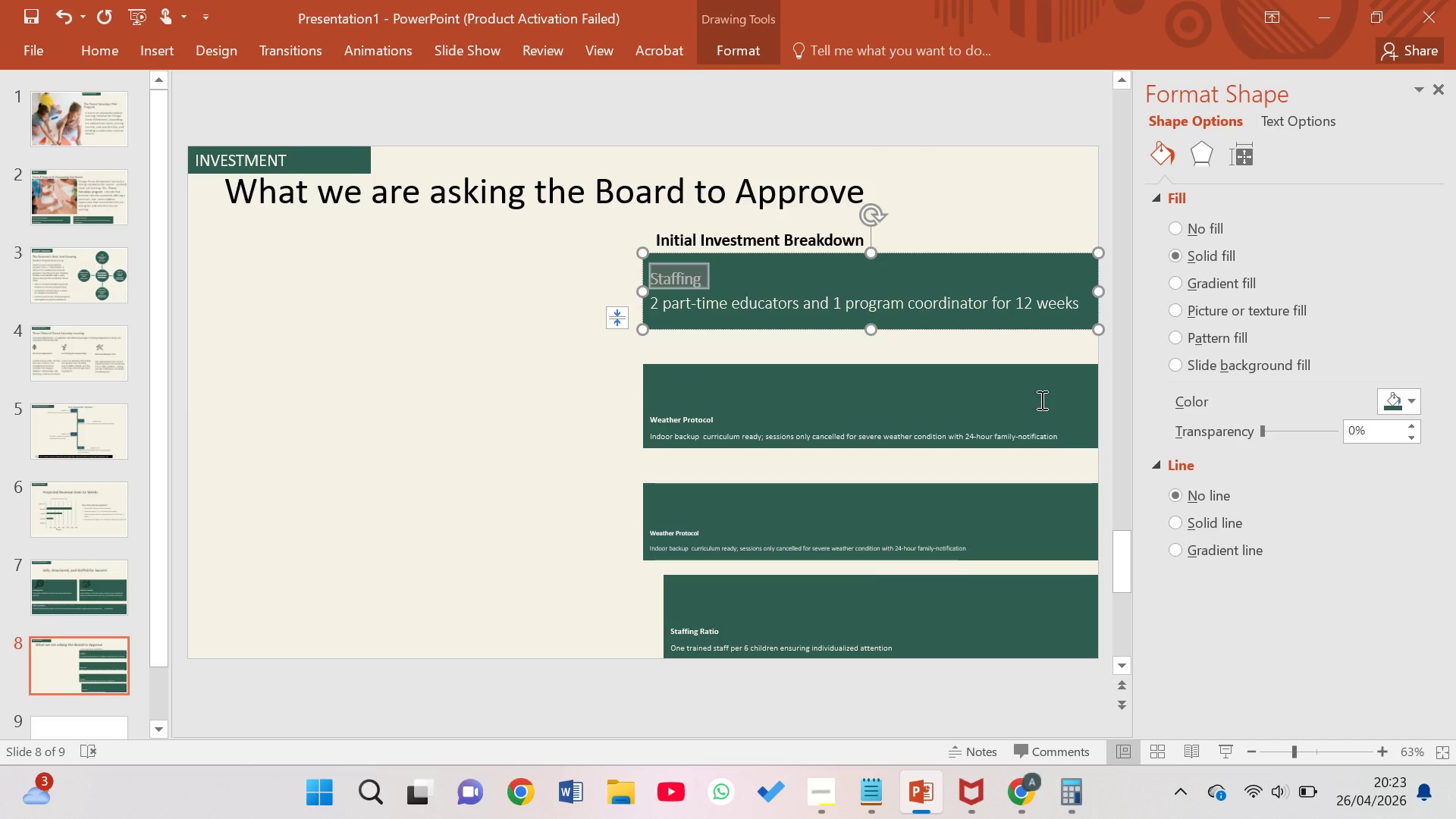 
left_click_drag(start_coordinate=[725, 410], to_coordinate=[658, 417])
 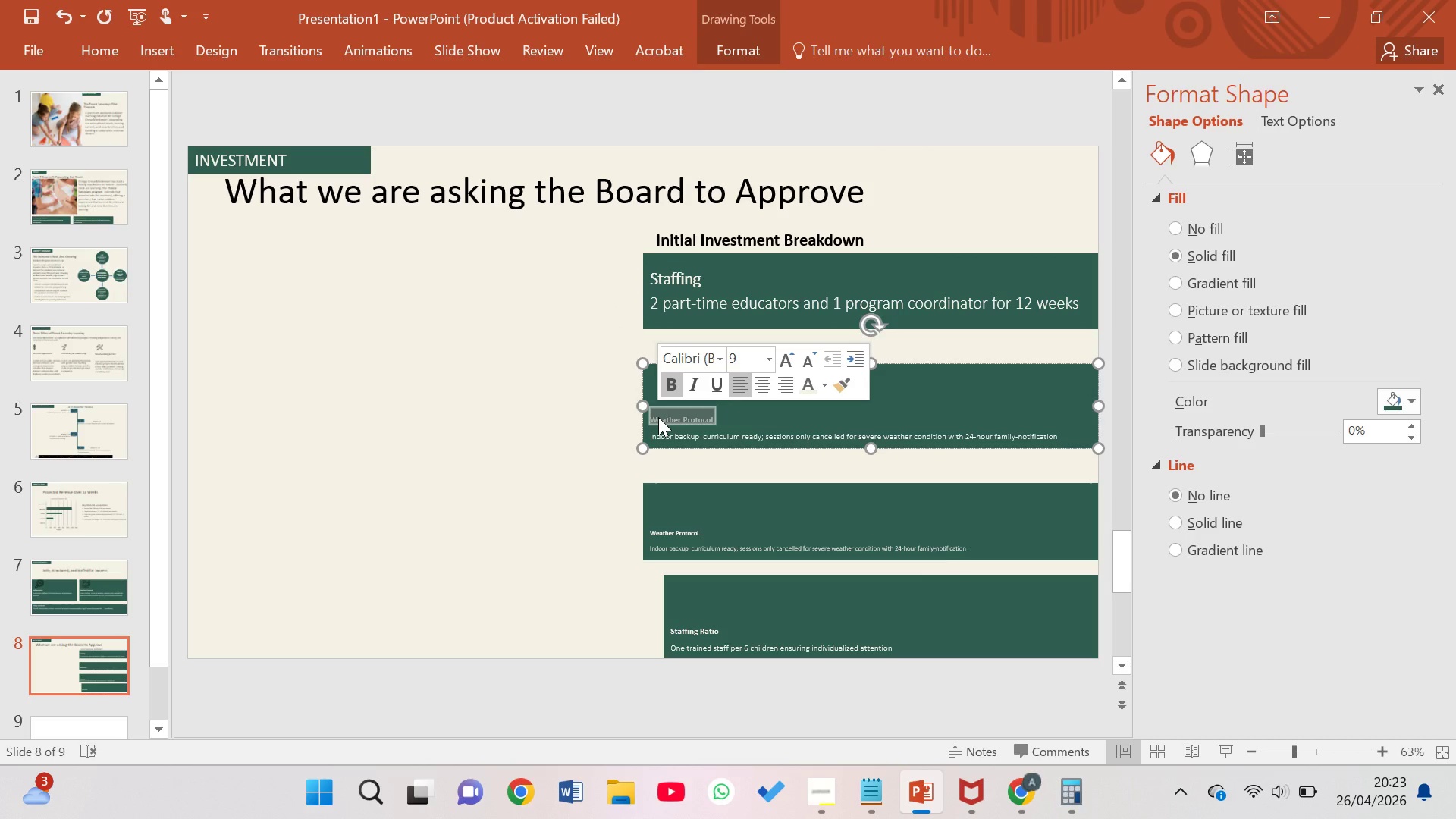 
type(Equipment and Materials)
 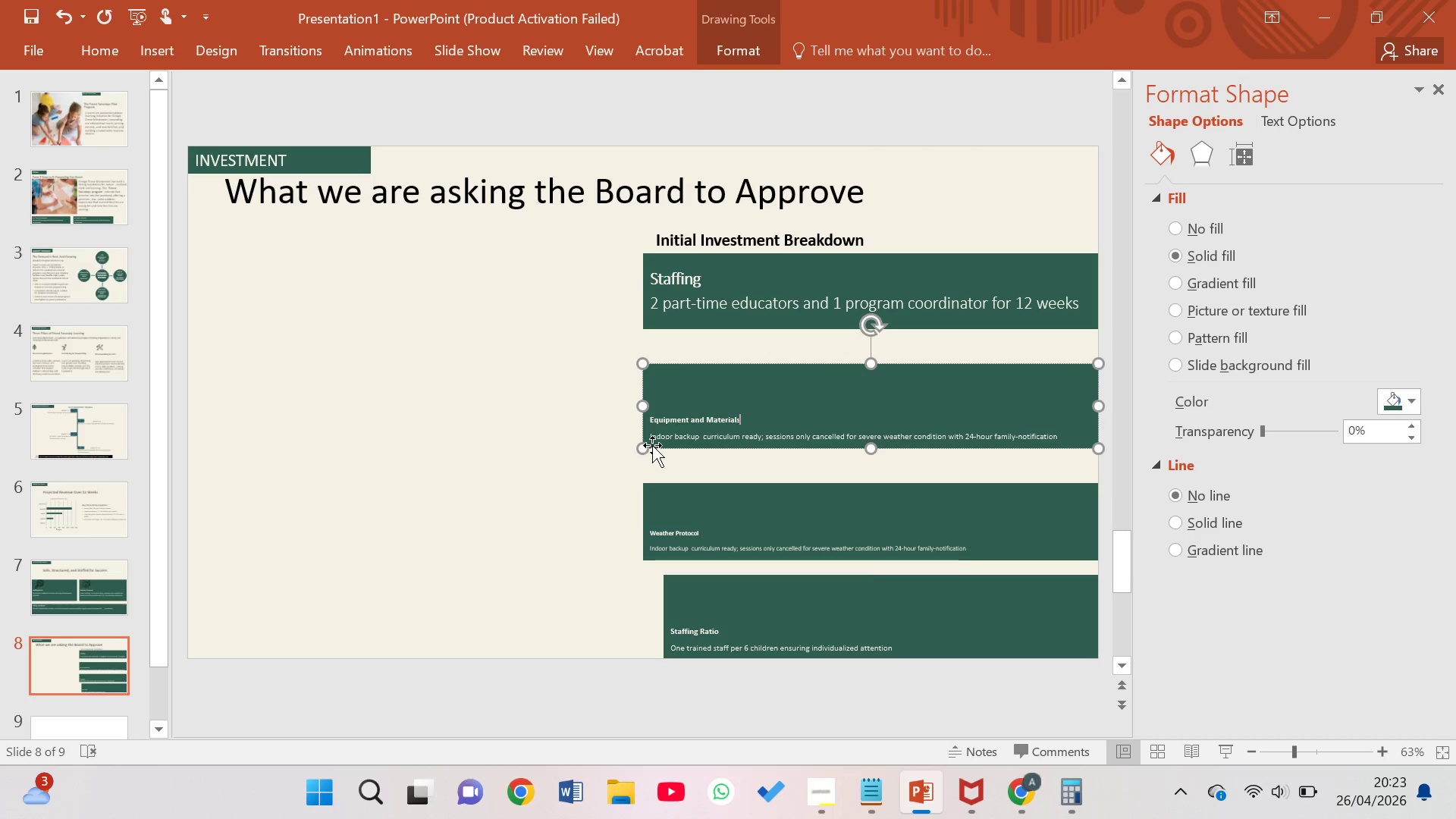 
left_click_drag(start_coordinate=[651, 435], to_coordinate=[1068, 440])
 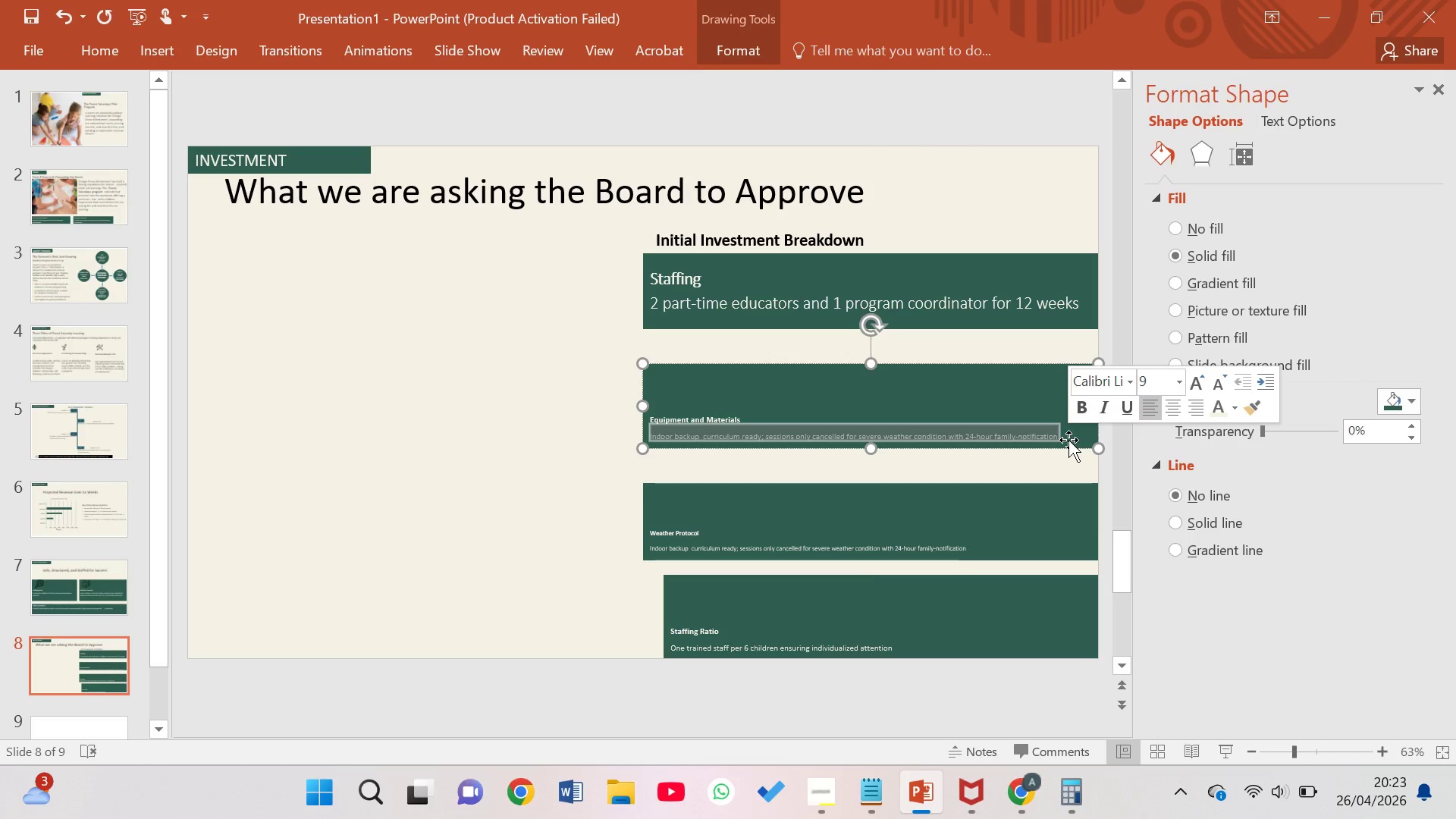 
type(Gardening tools )
key(Backspace)
type(, woodworking kits, p)
key(Backspace)
type(outdoor storage, safety gear)
 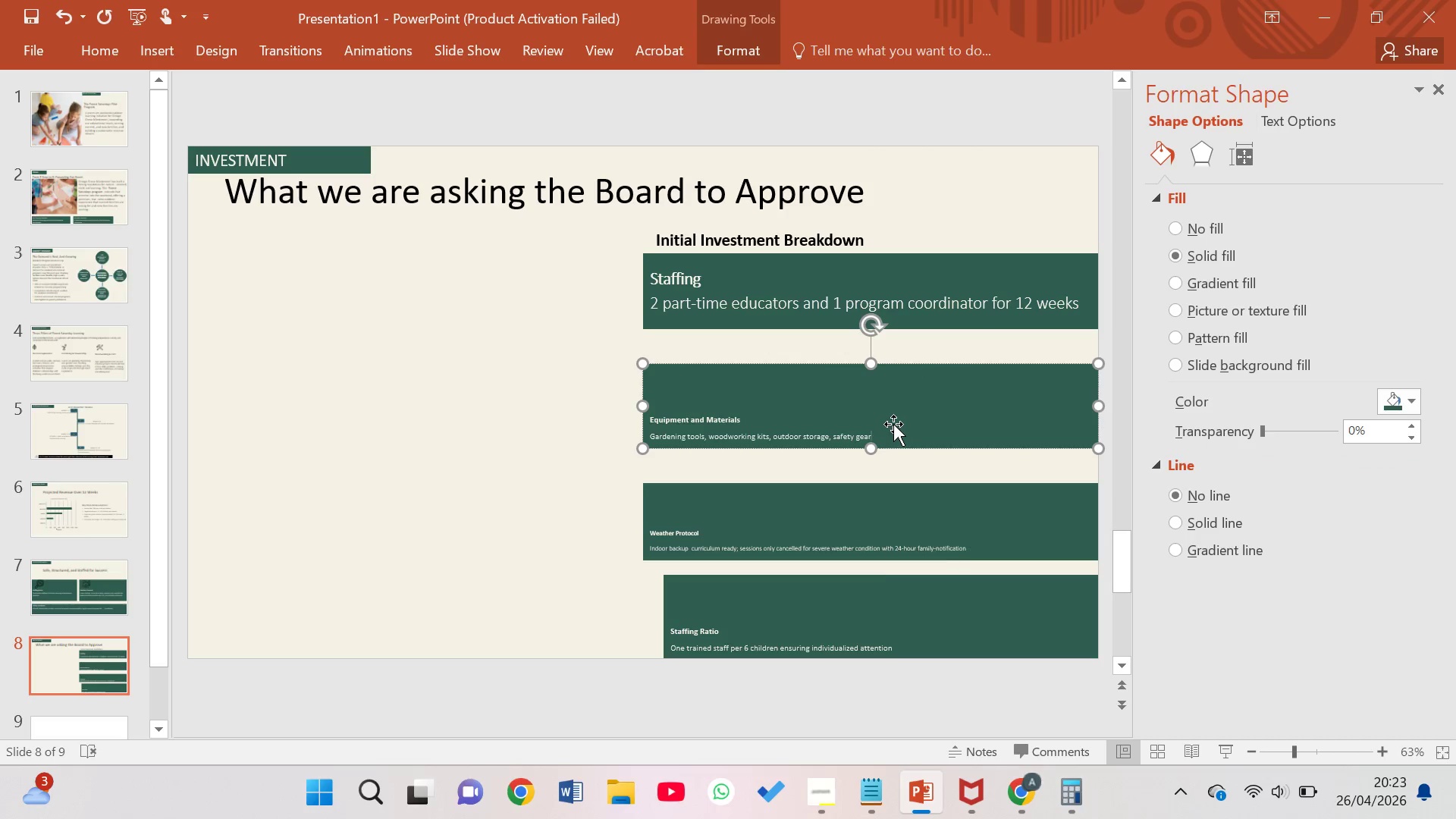 
left_click([883, 428])
 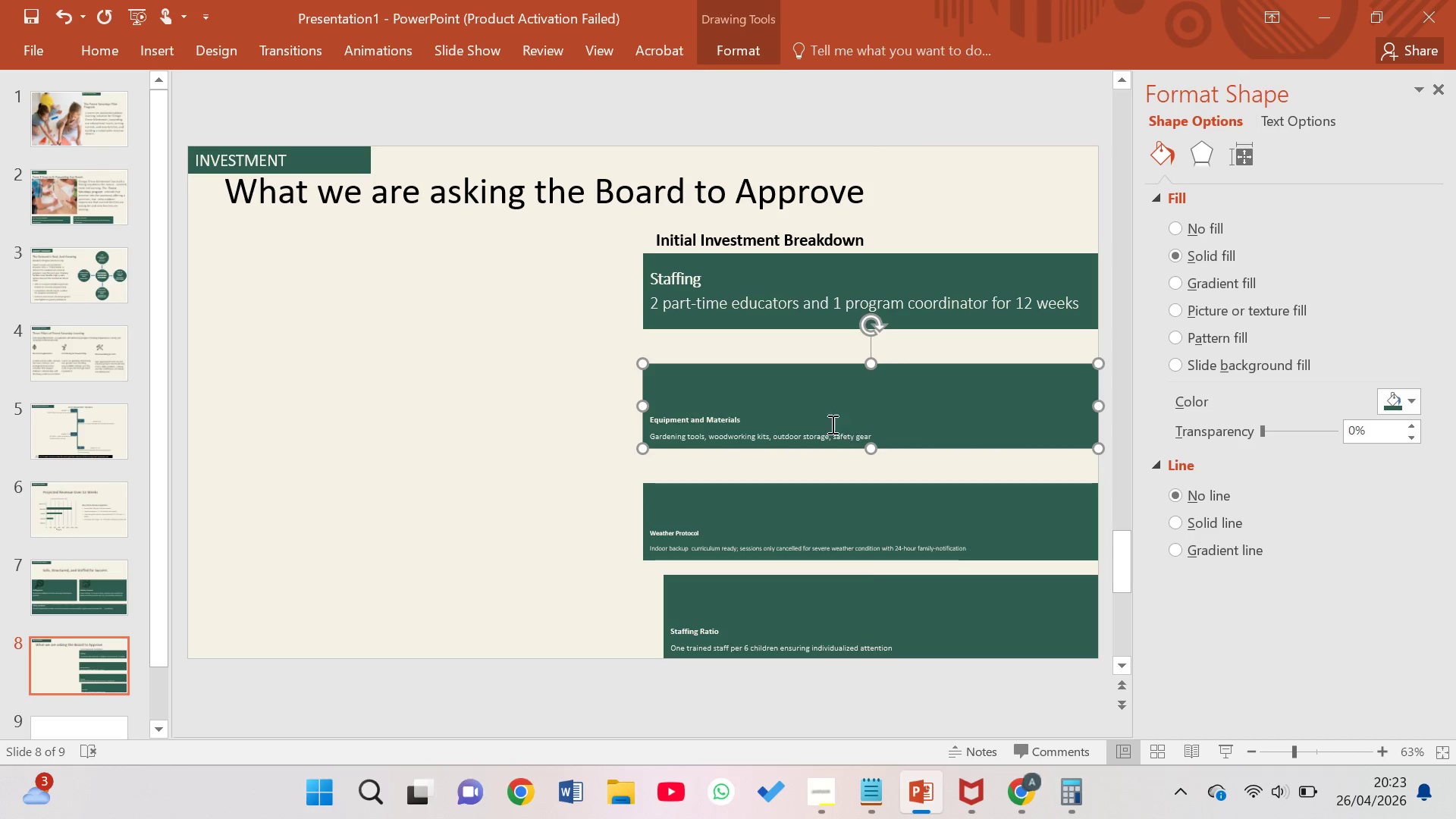 
left_click([821, 421])
 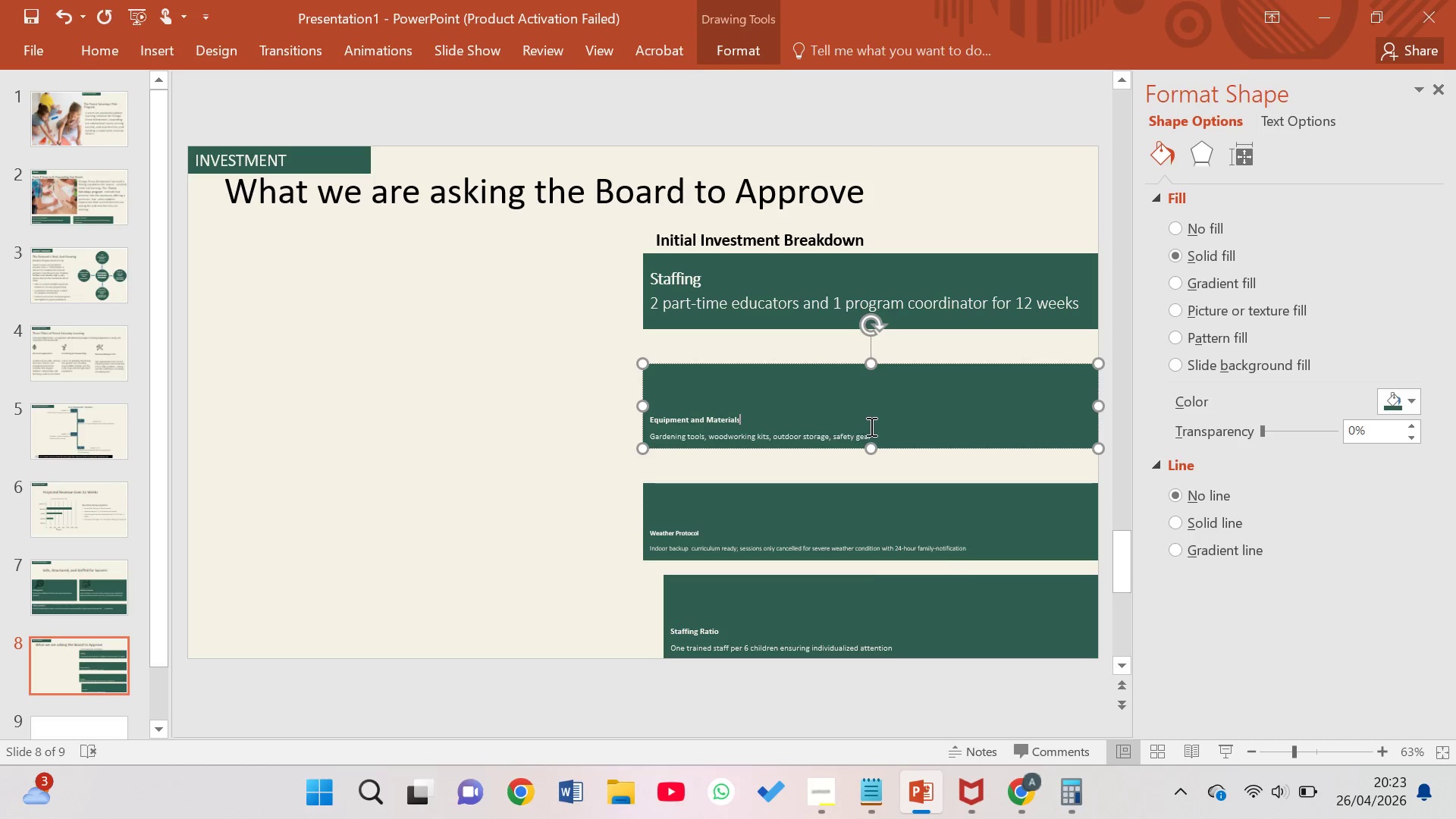 
left_click_drag(start_coordinate=[871, 428], to_coordinate=[866, 429])
 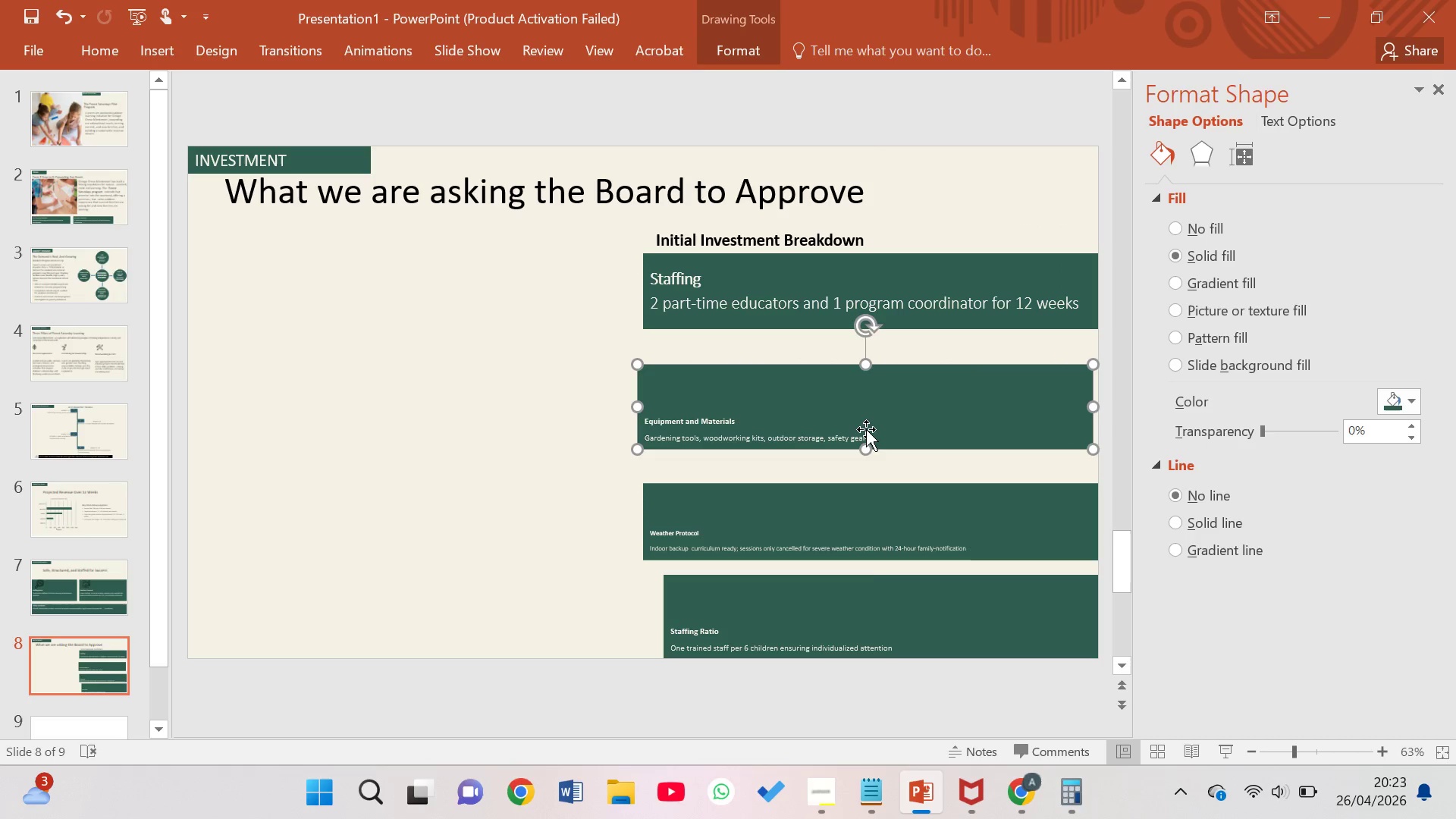 
key(Control+Z)
 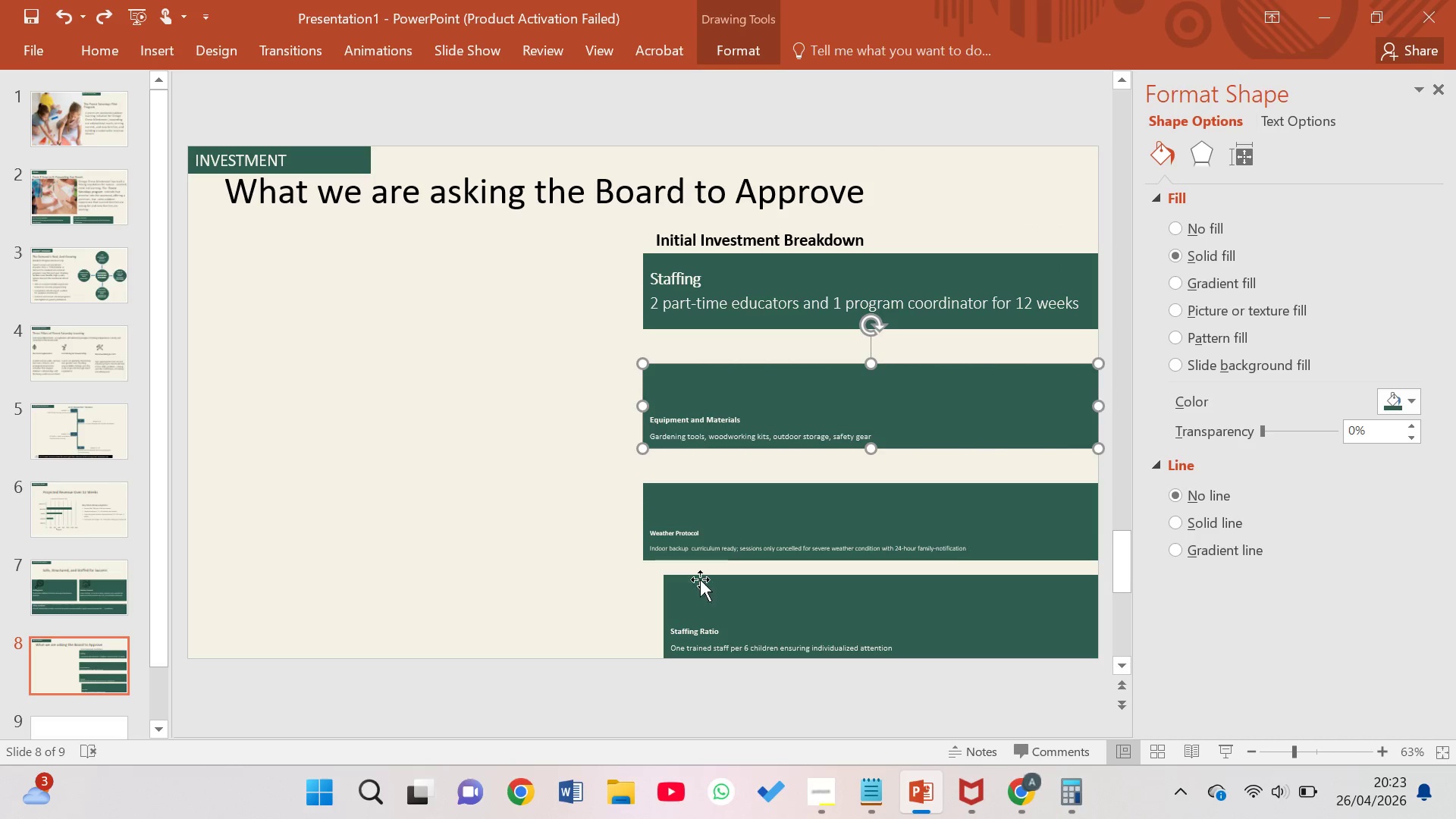 
left_click([685, 623])
 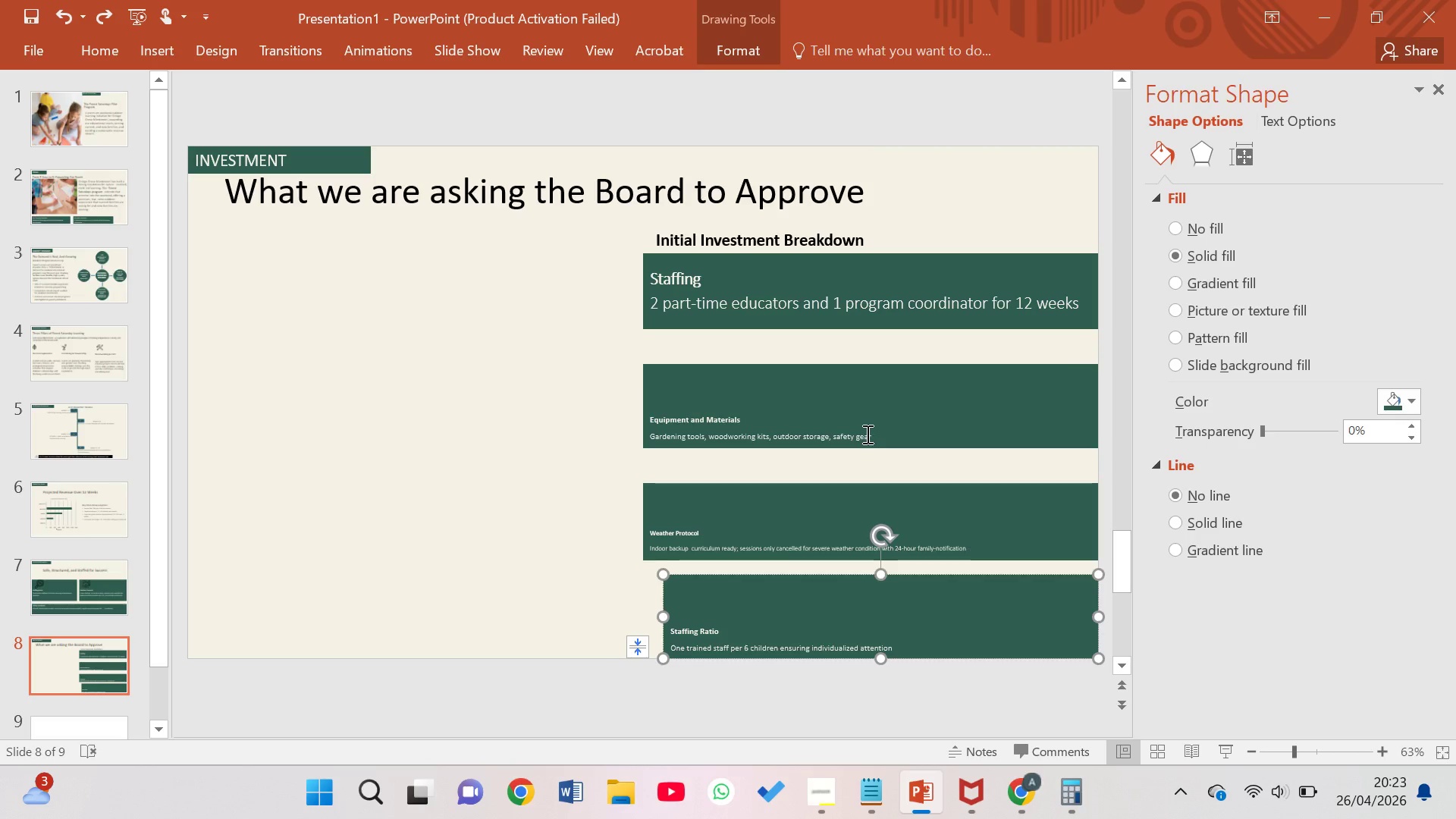 
left_click([867, 435])
 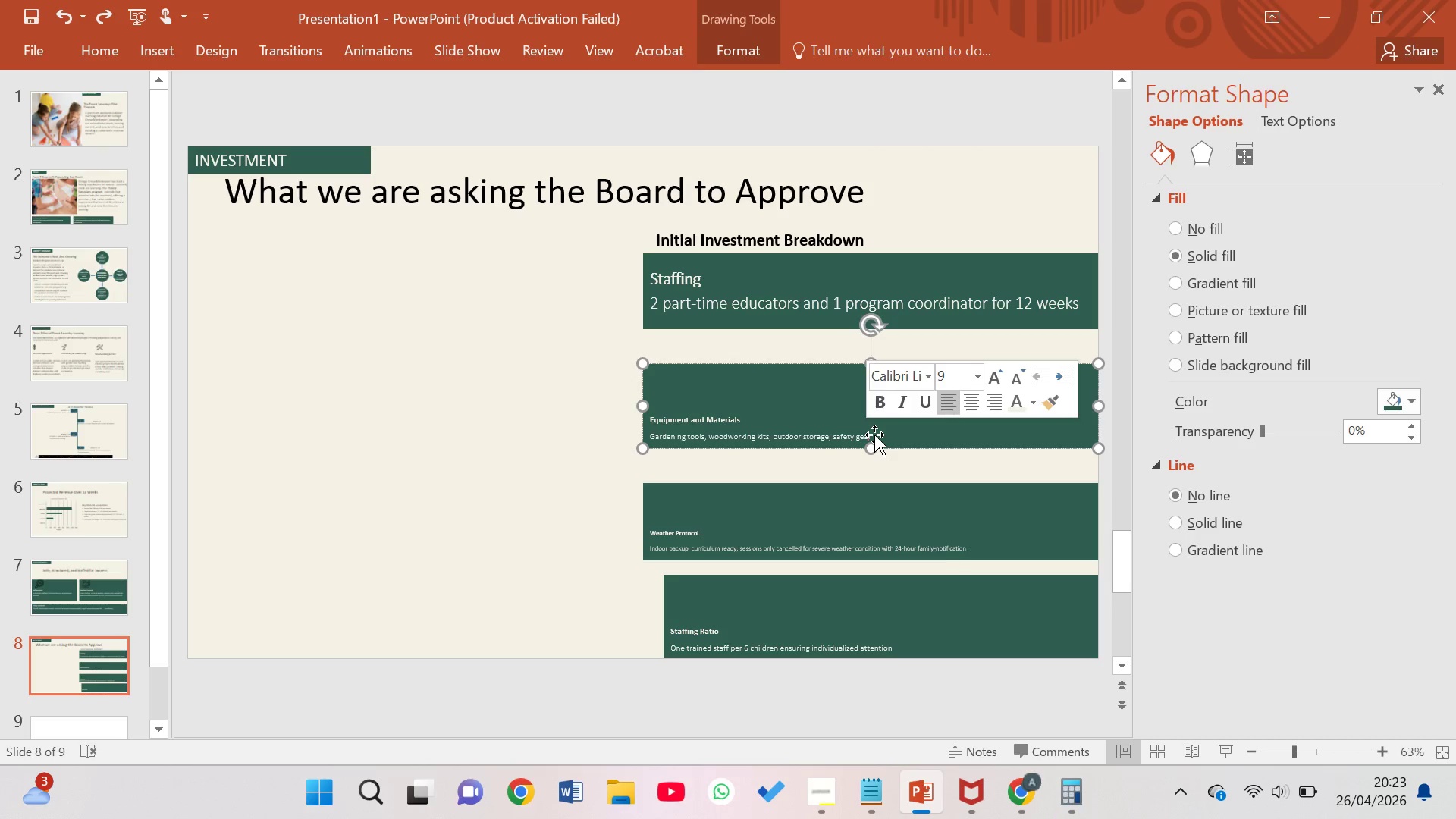 
left_click([846, 430])
 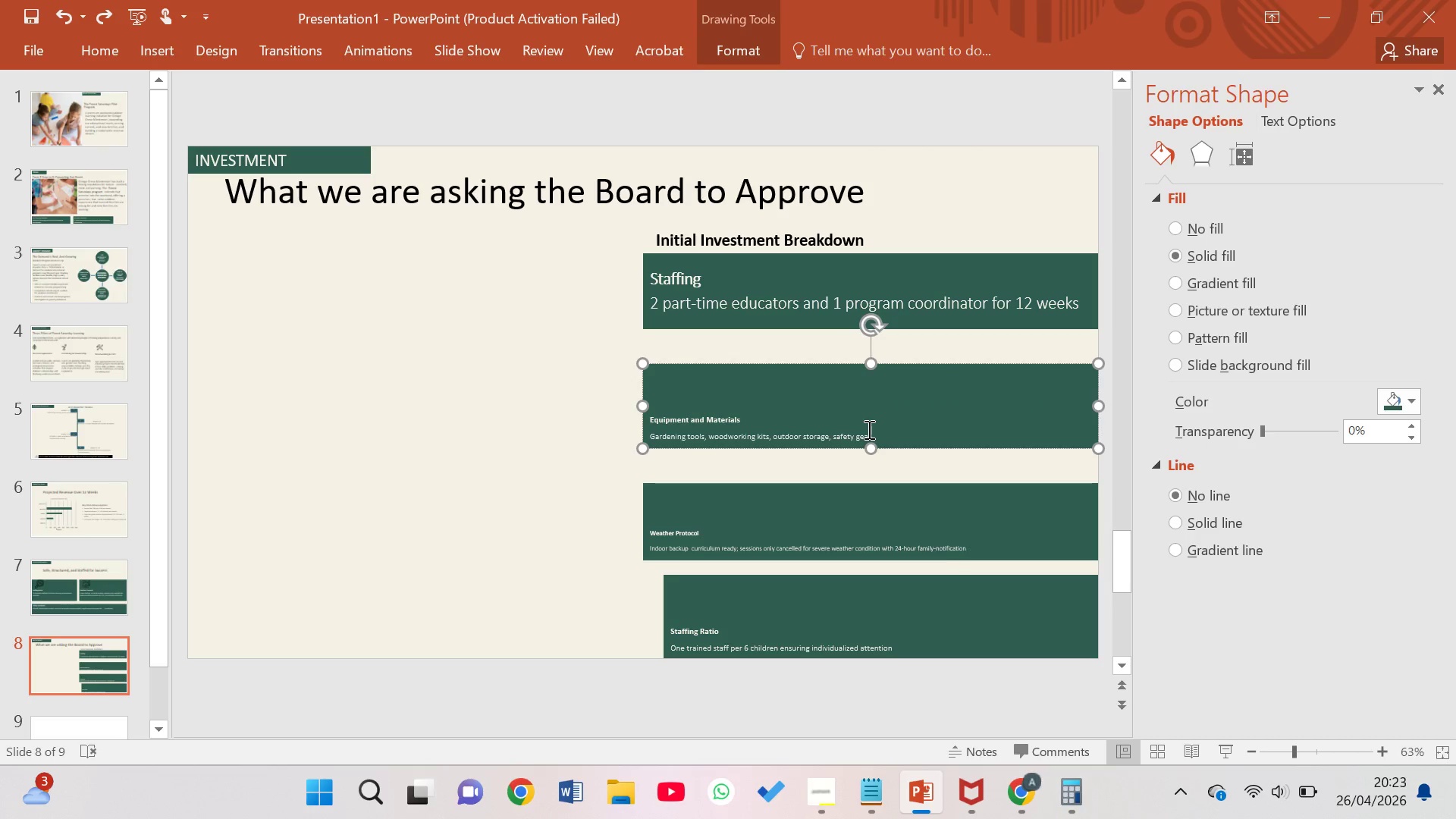 
left_click([868, 430])
 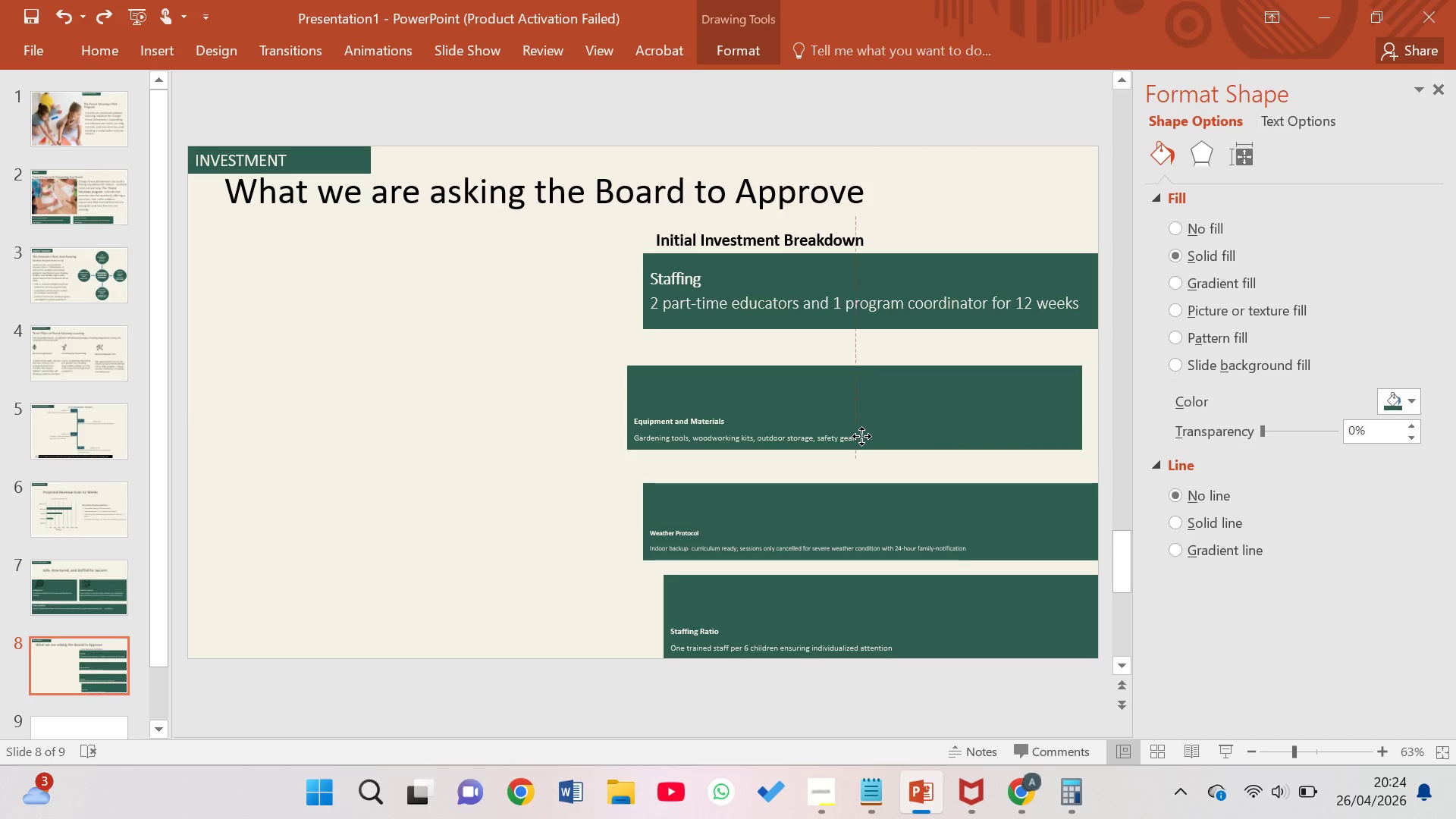 
wait(6.2)
 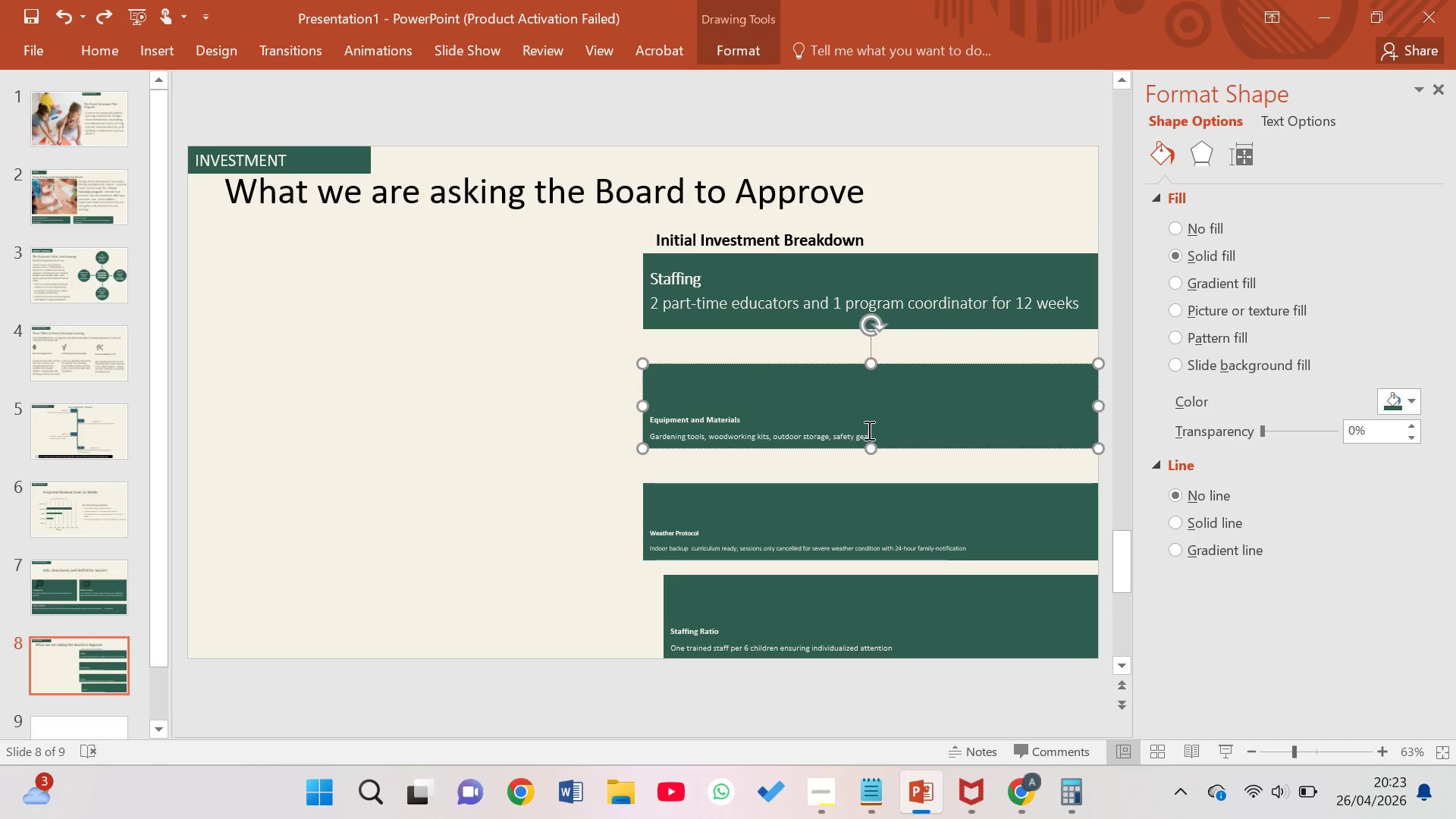 
key(Control+Z)
 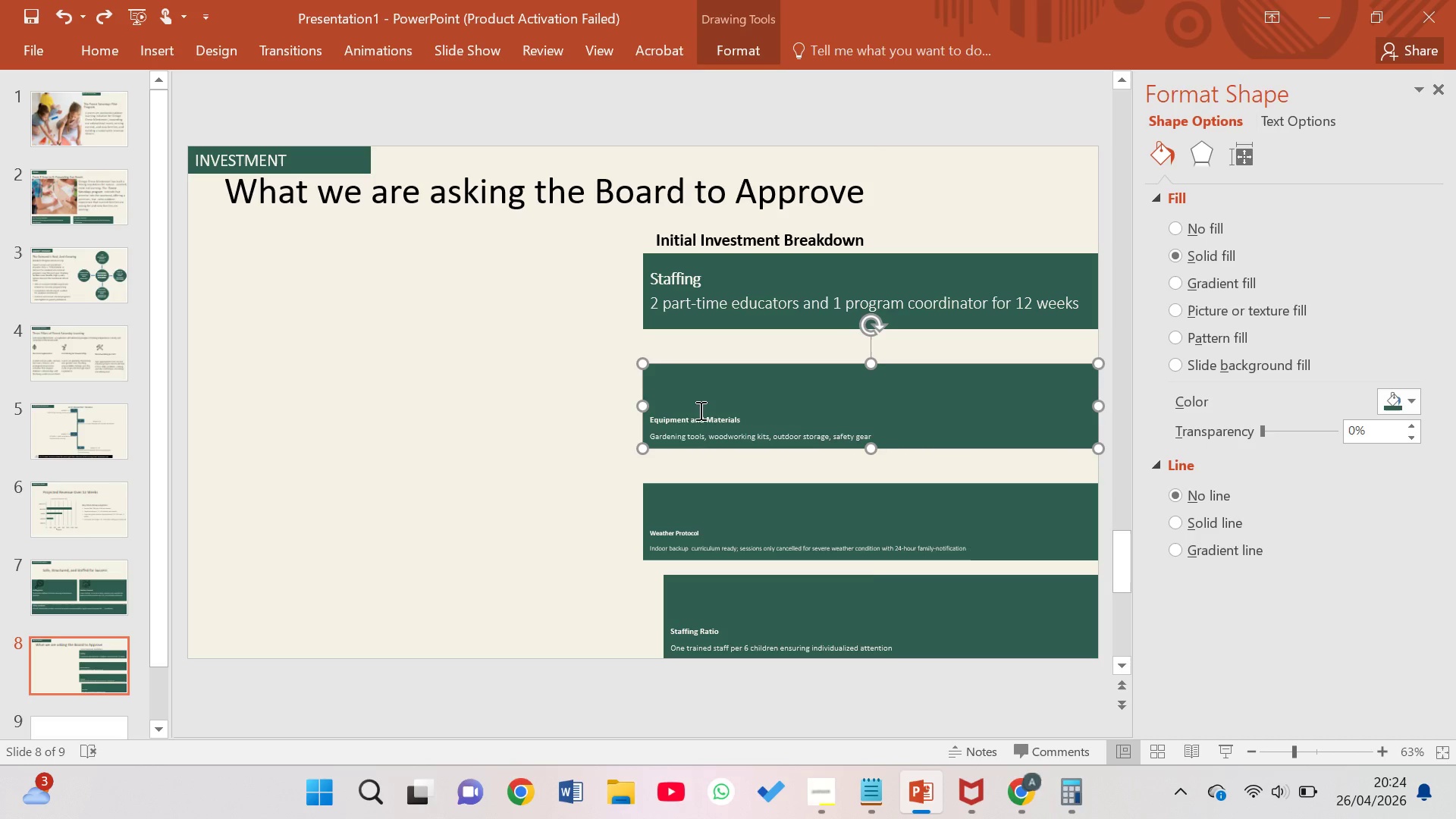 
left_click([684, 406])
 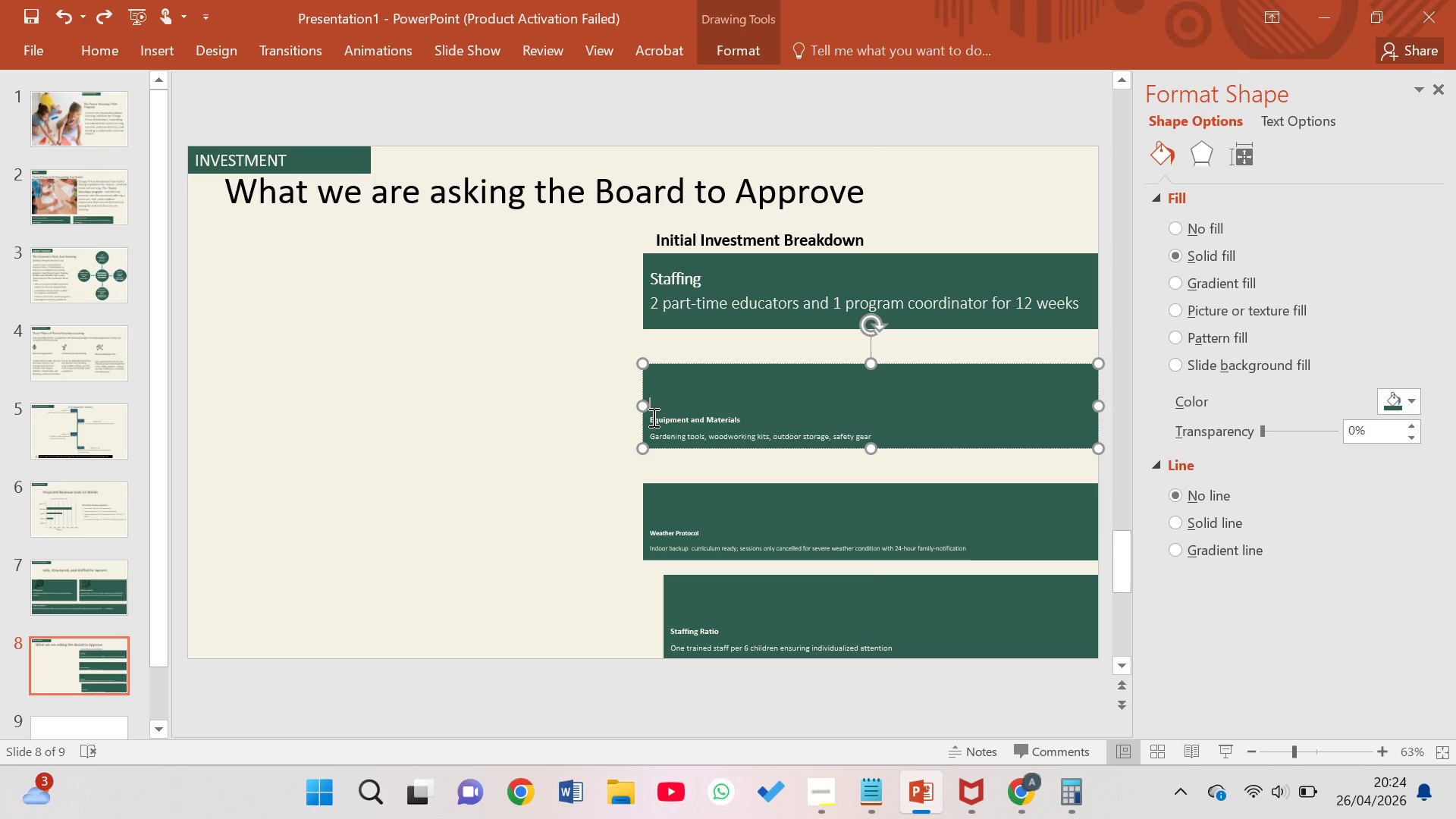 
left_click_drag(start_coordinate=[652, 417], to_coordinate=[923, 431])
 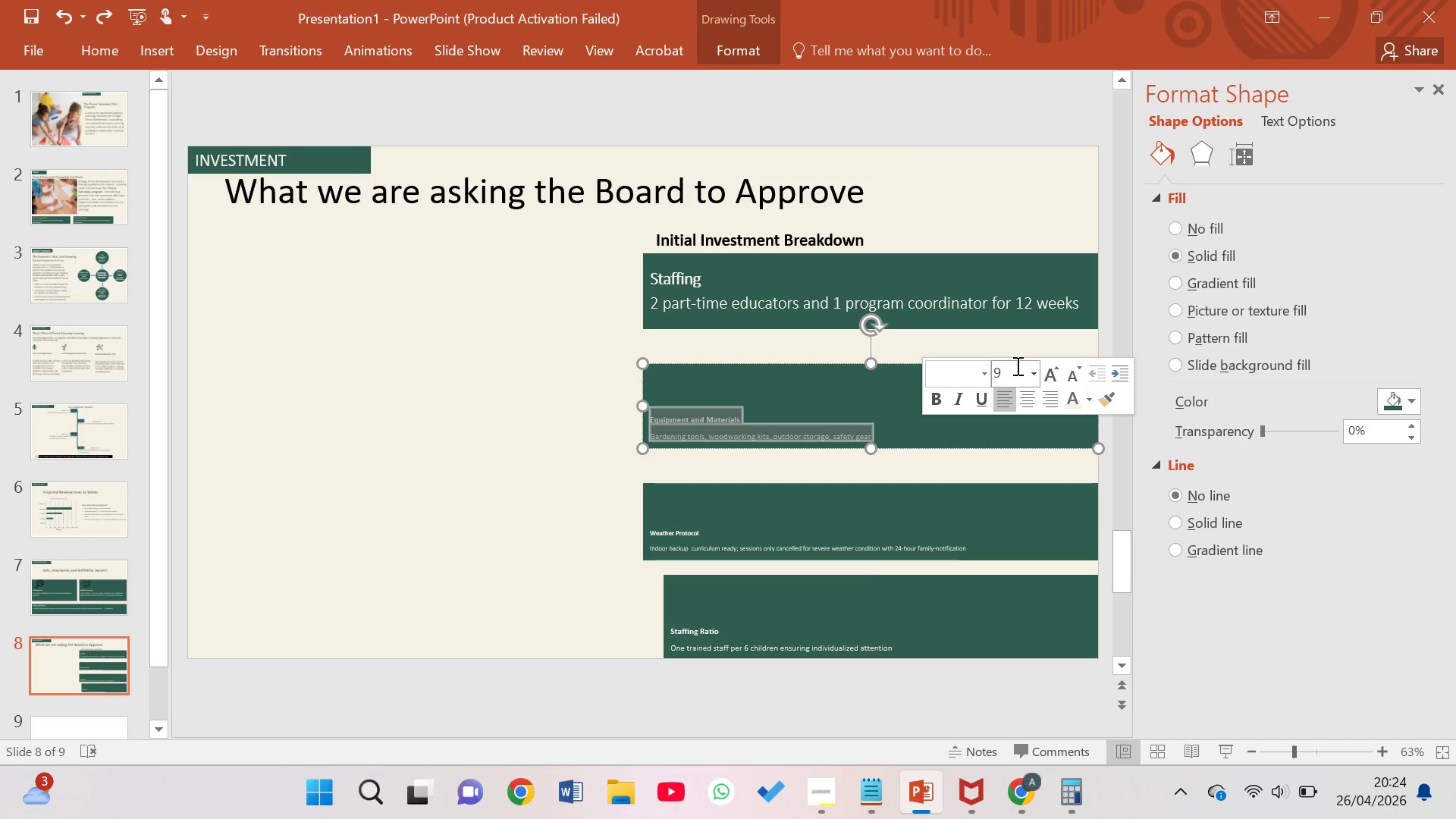 
left_click([1039, 367])
 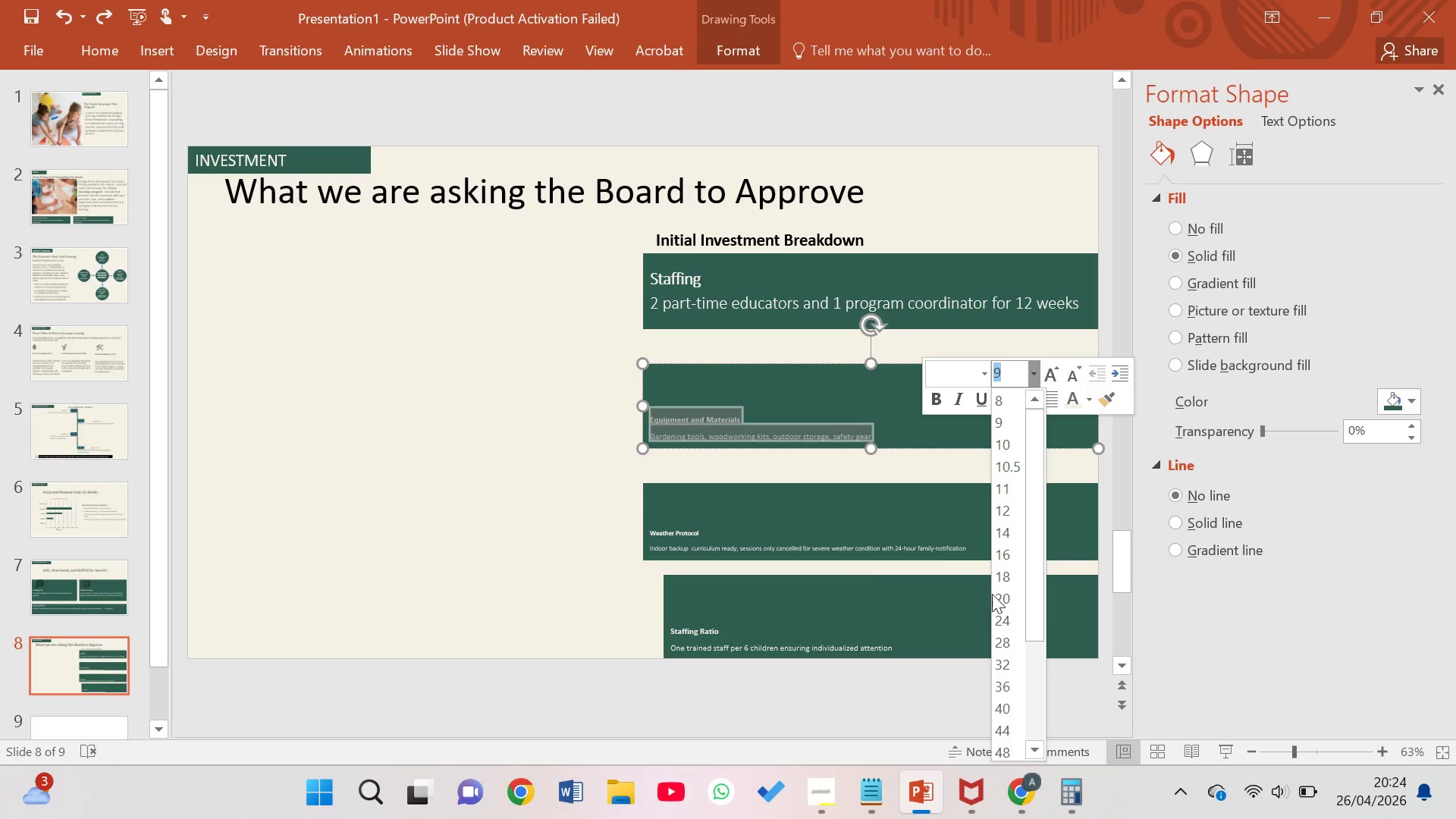 
left_click([1004, 579])
 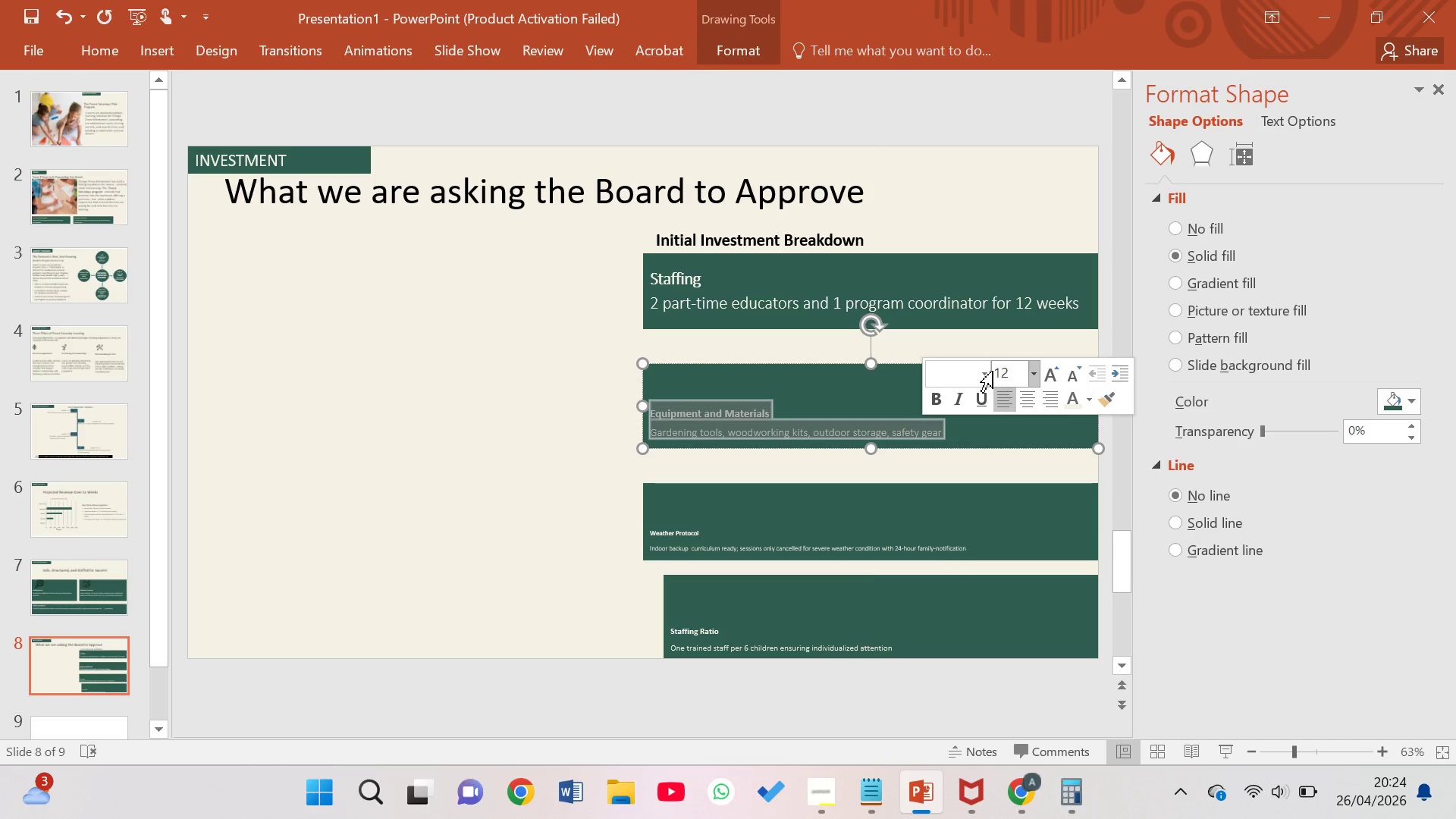 
left_click([1032, 375])
 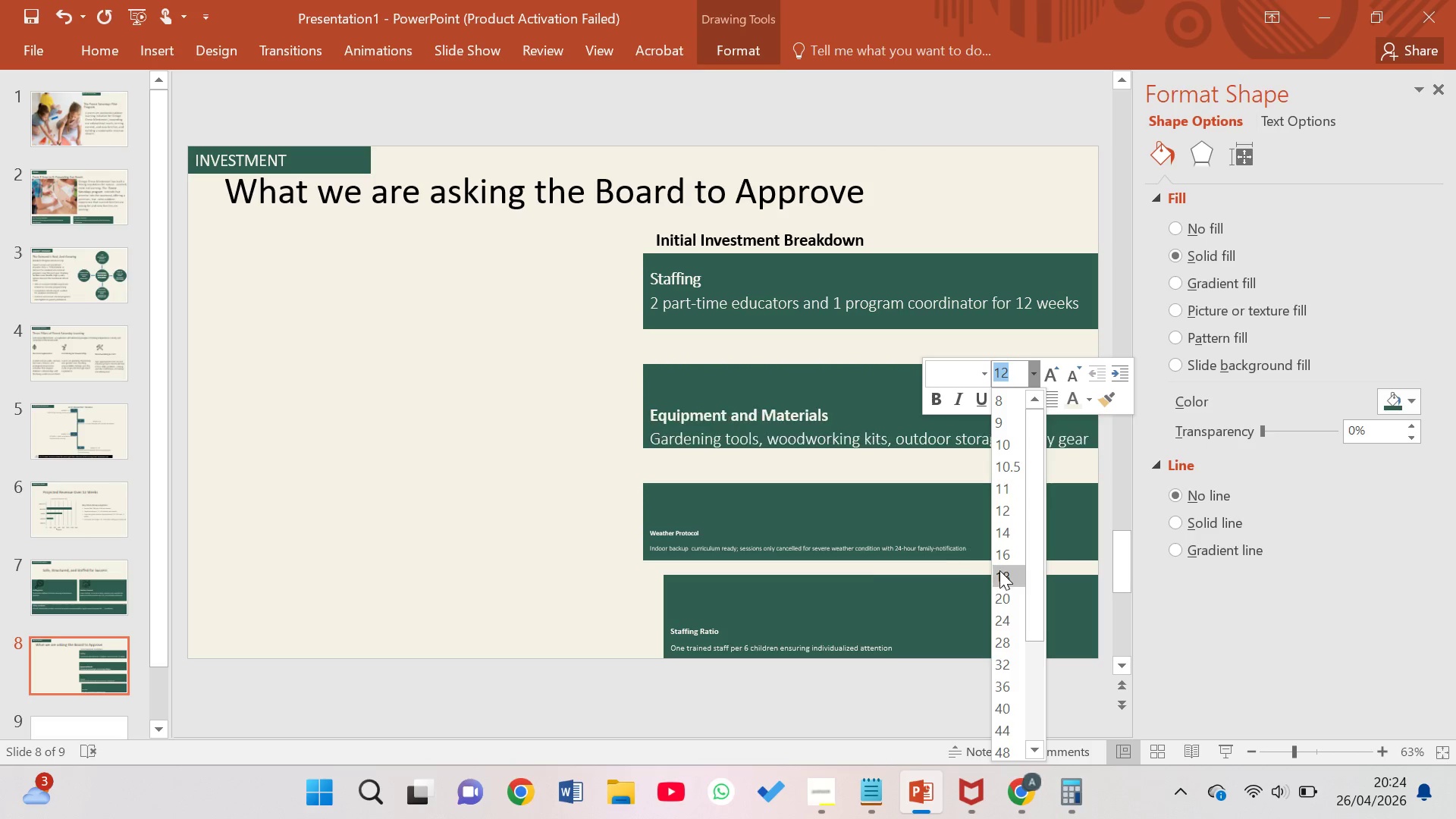 
left_click([999, 571])
 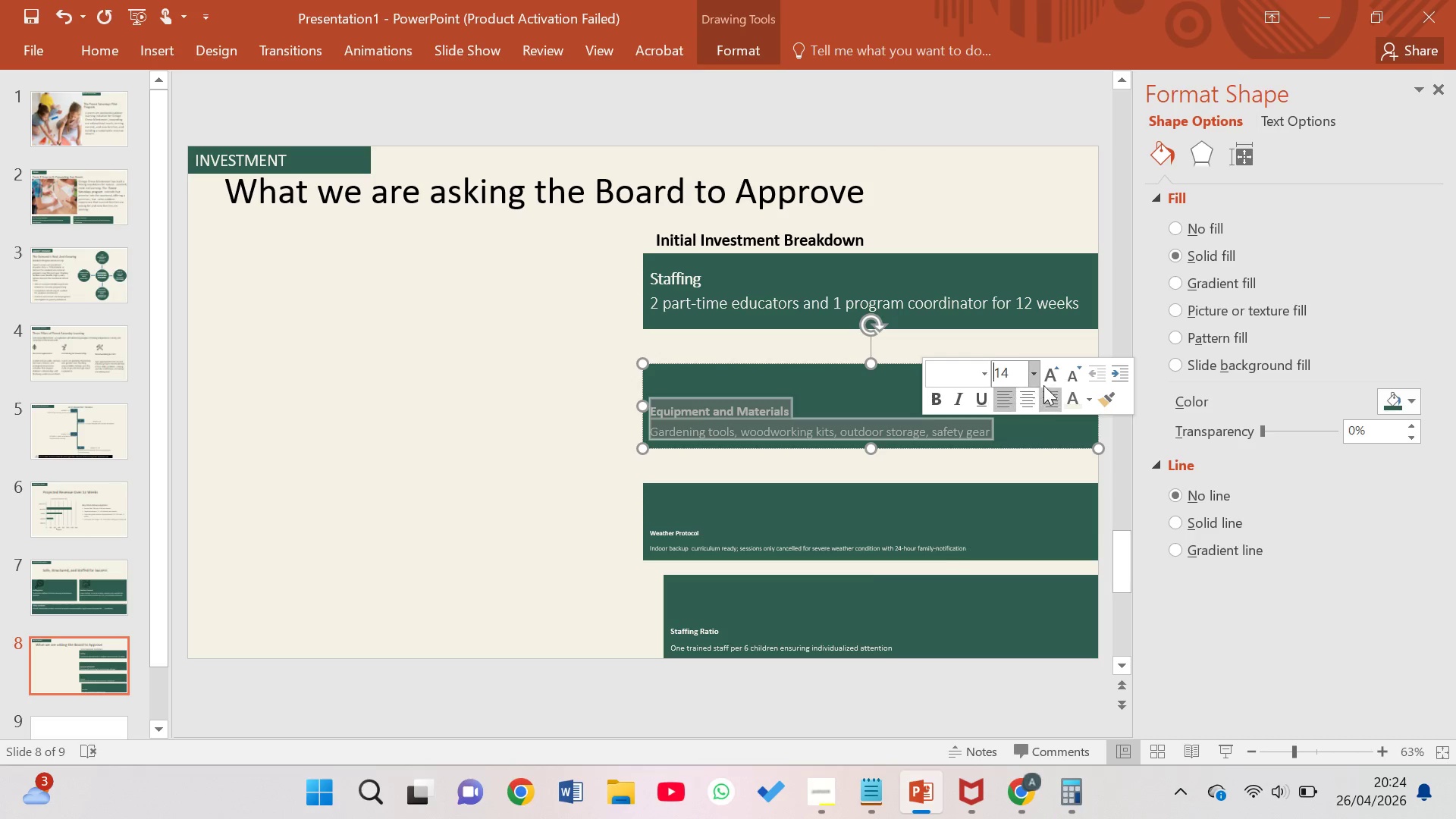 
left_click([1034, 372])
 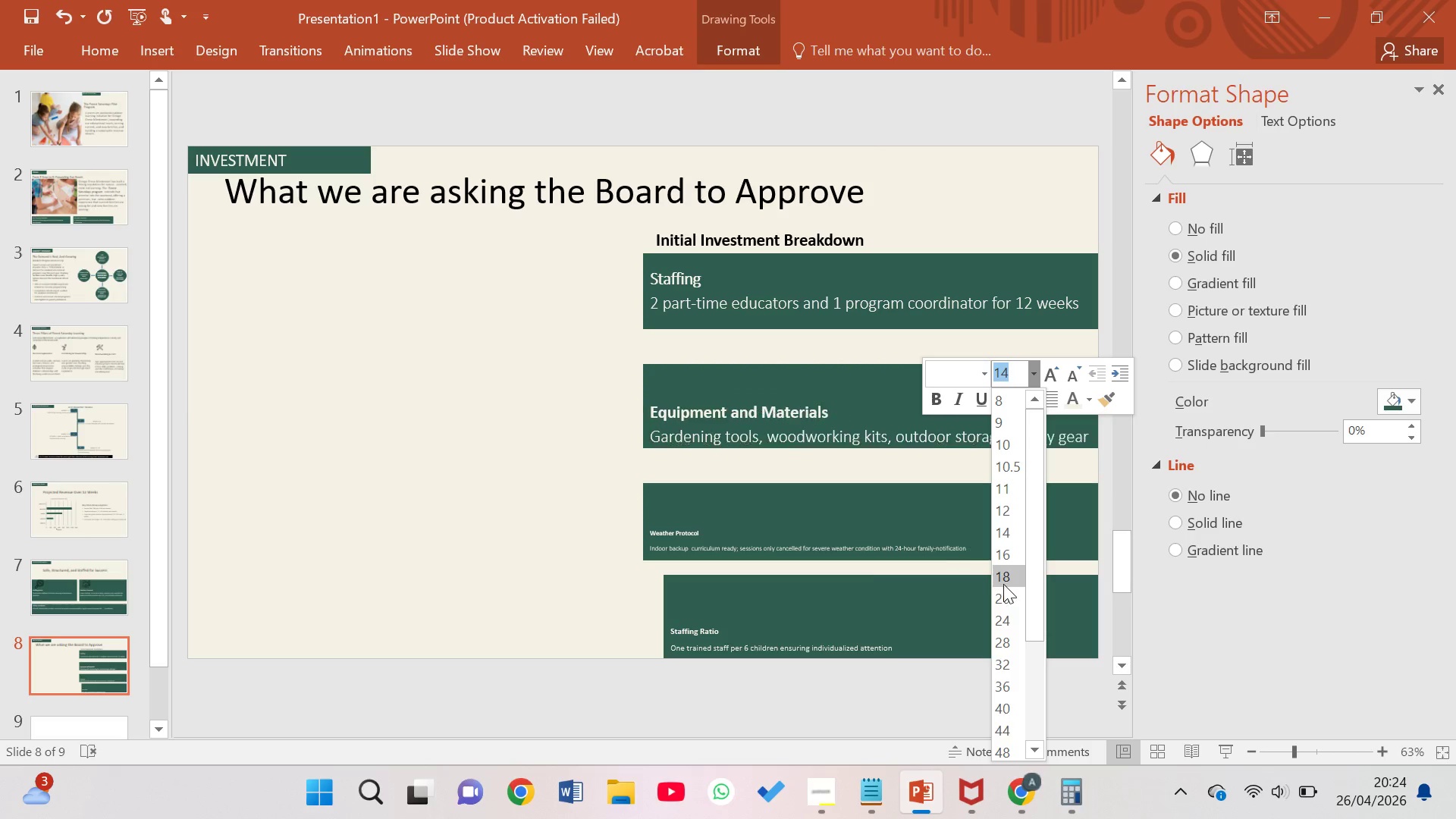 
left_click([1003, 584])
 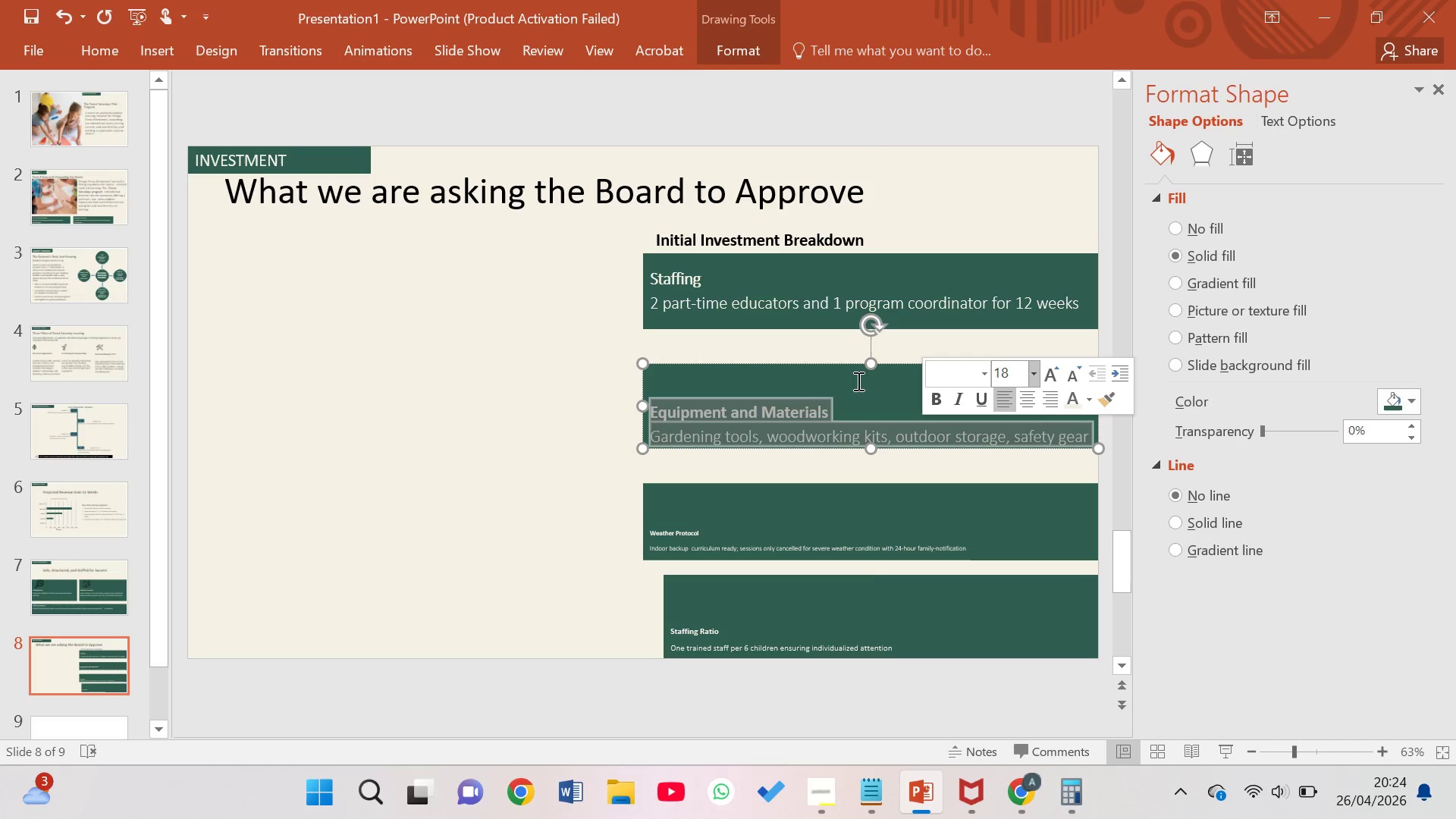 
left_click([828, 395])
 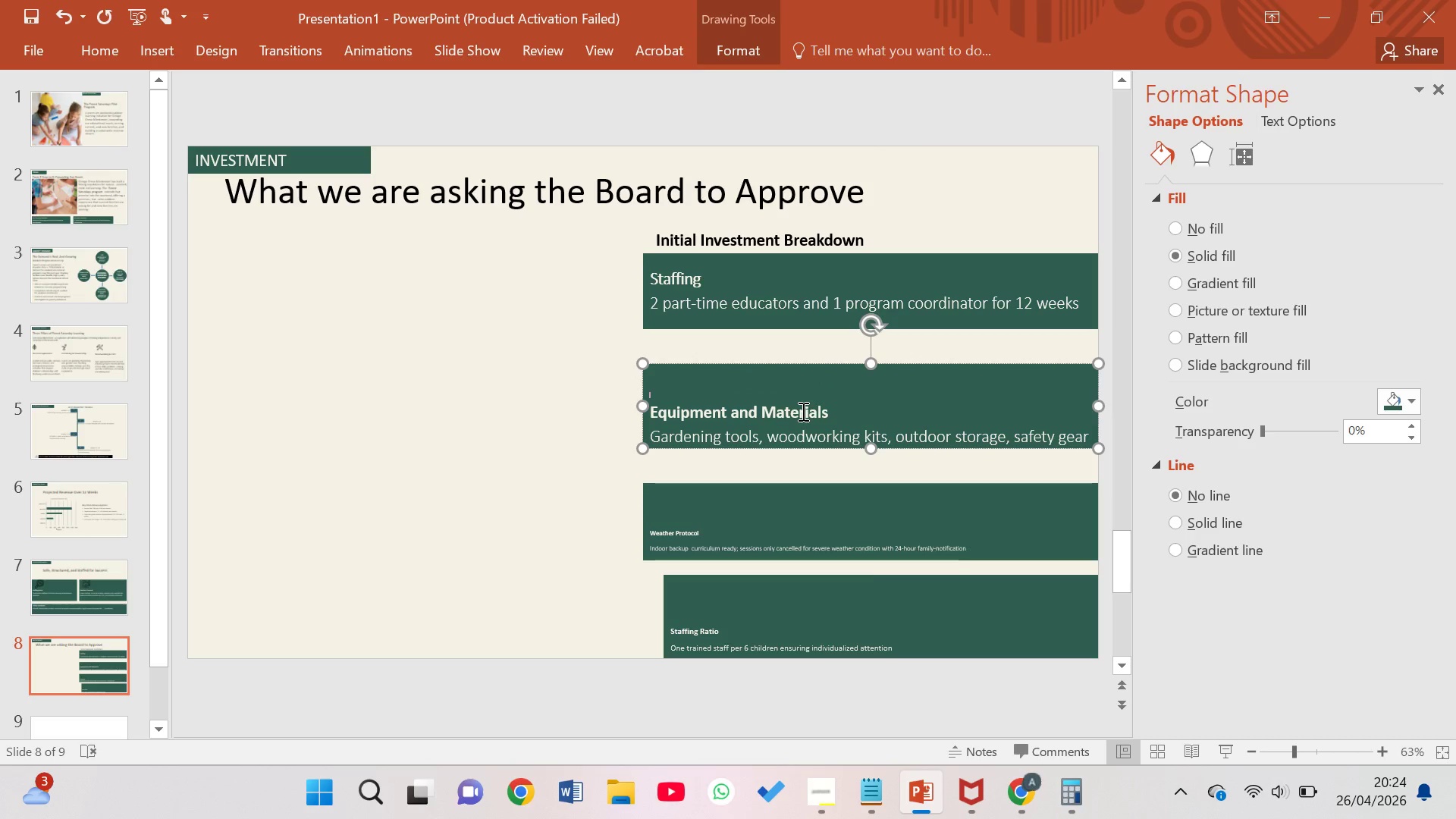 
key(Backspace)
 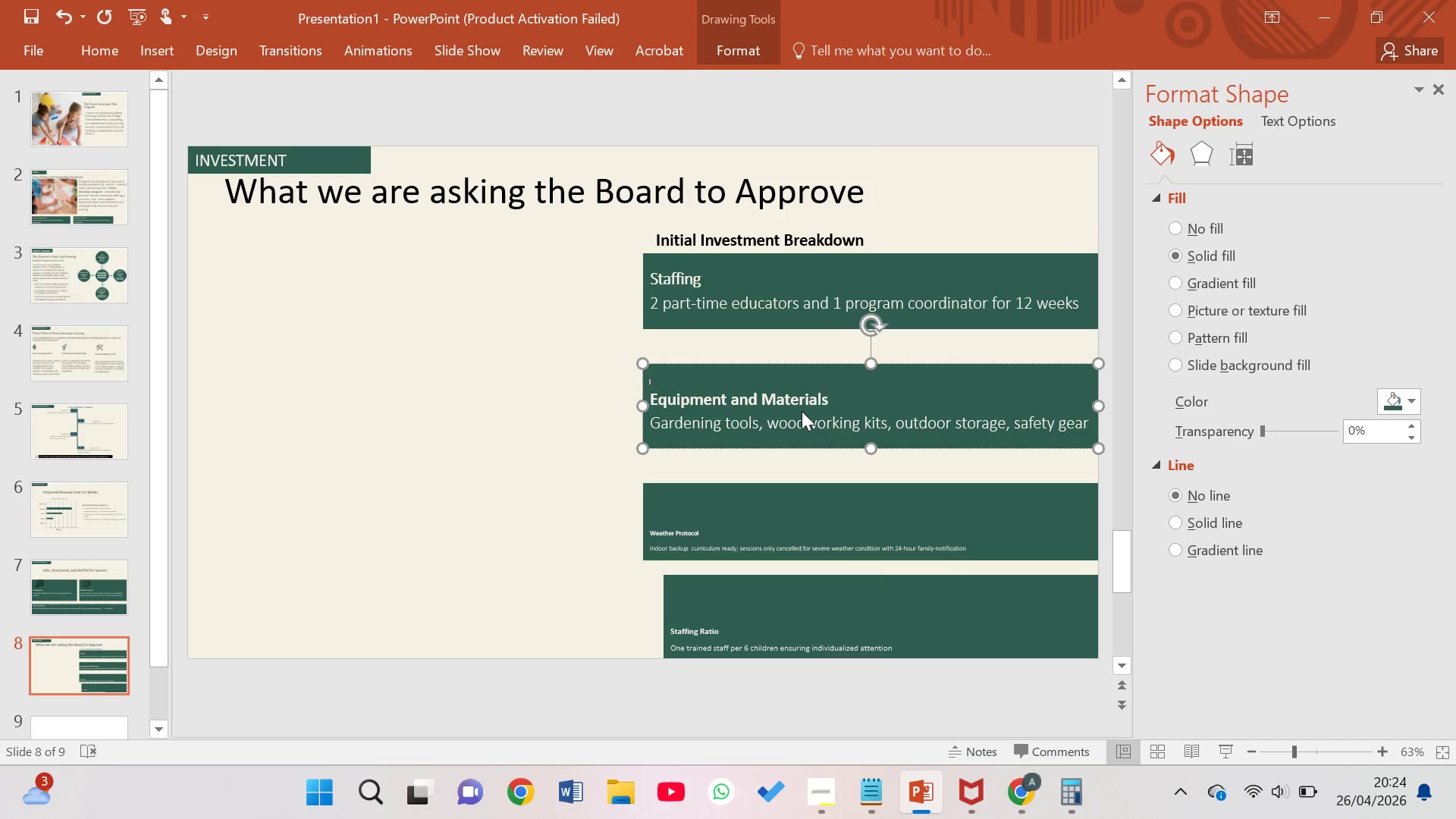 
key(Backspace)
 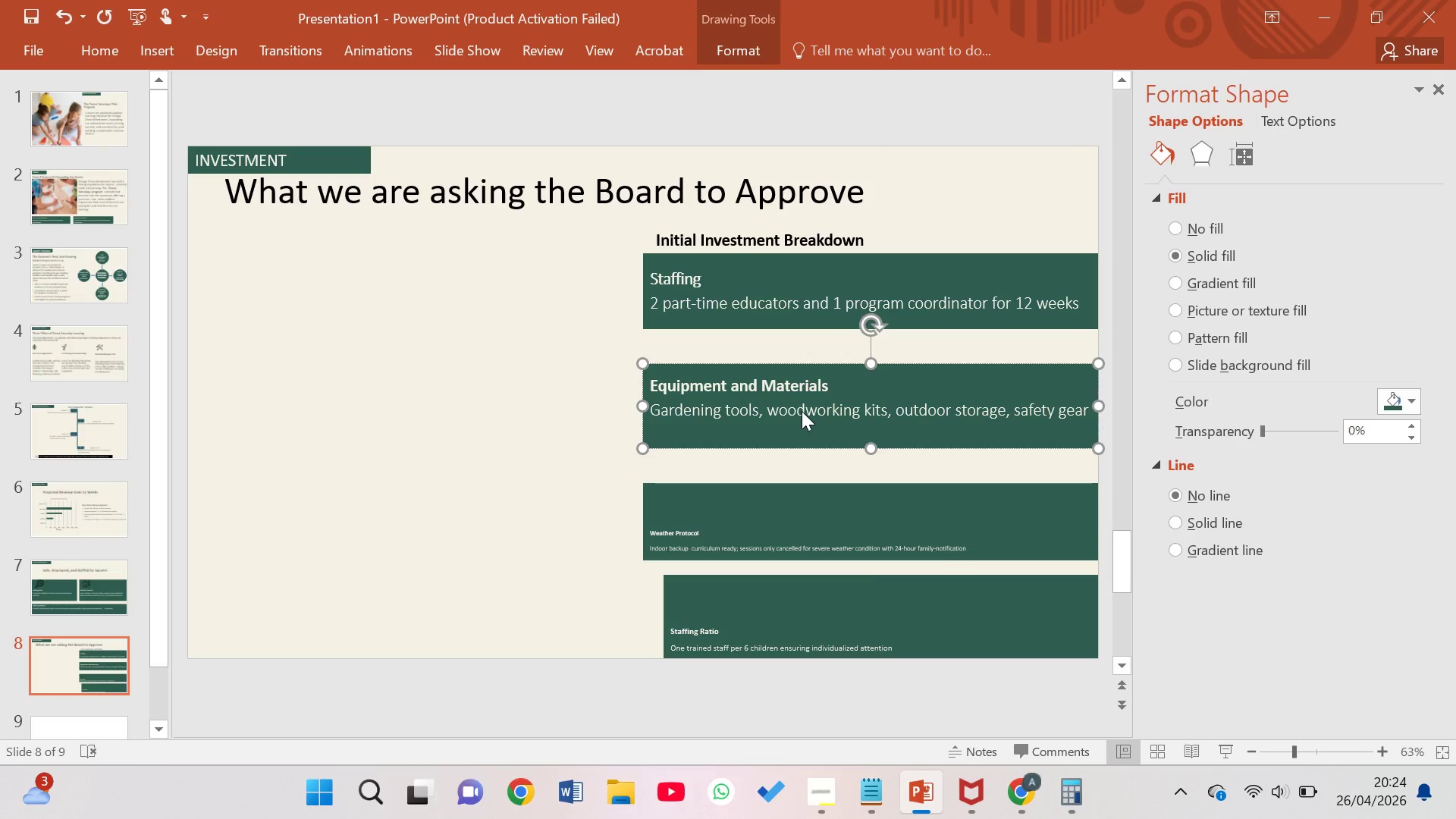 
left_click([802, 411])
 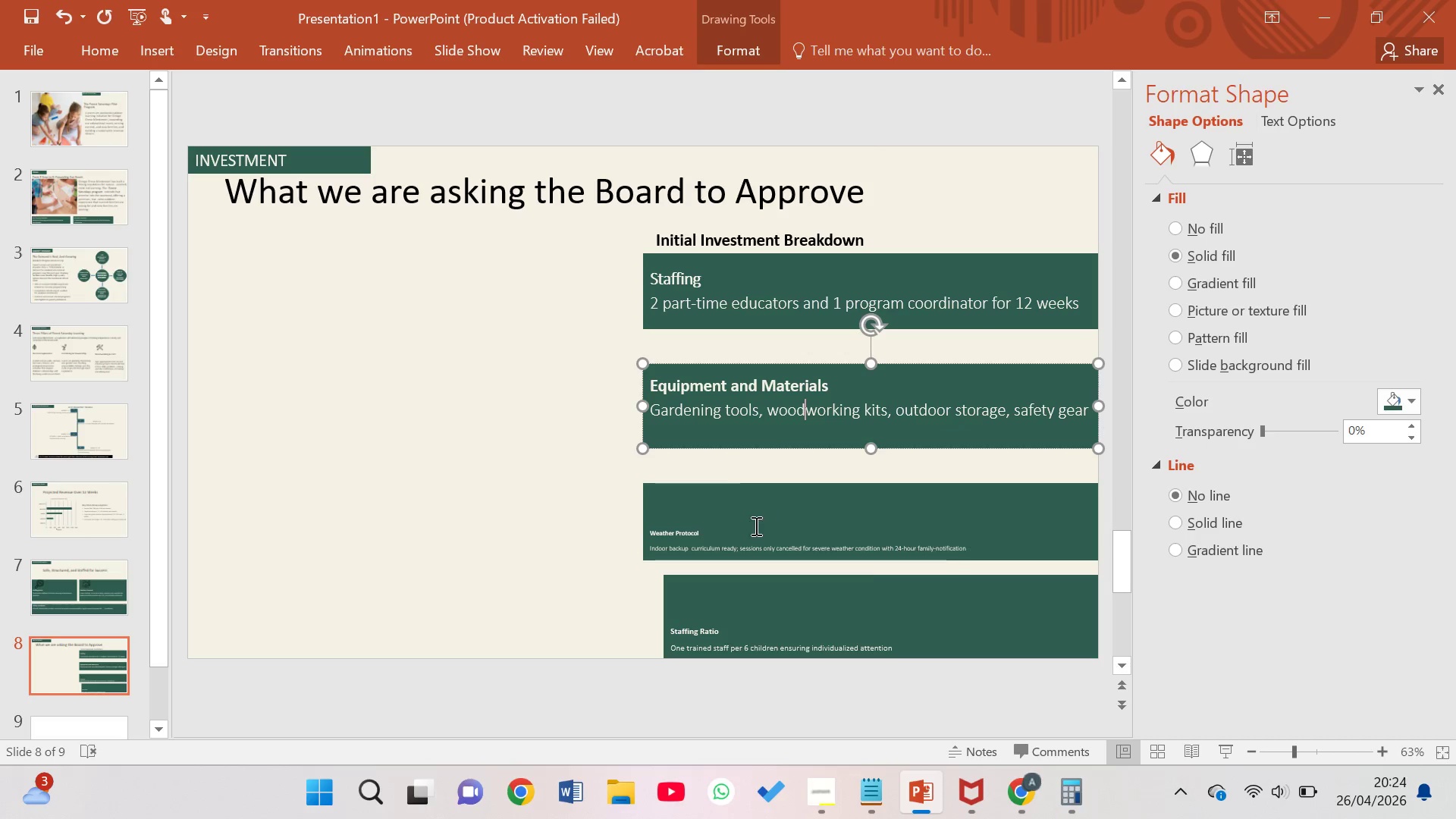 
left_click([728, 539])
 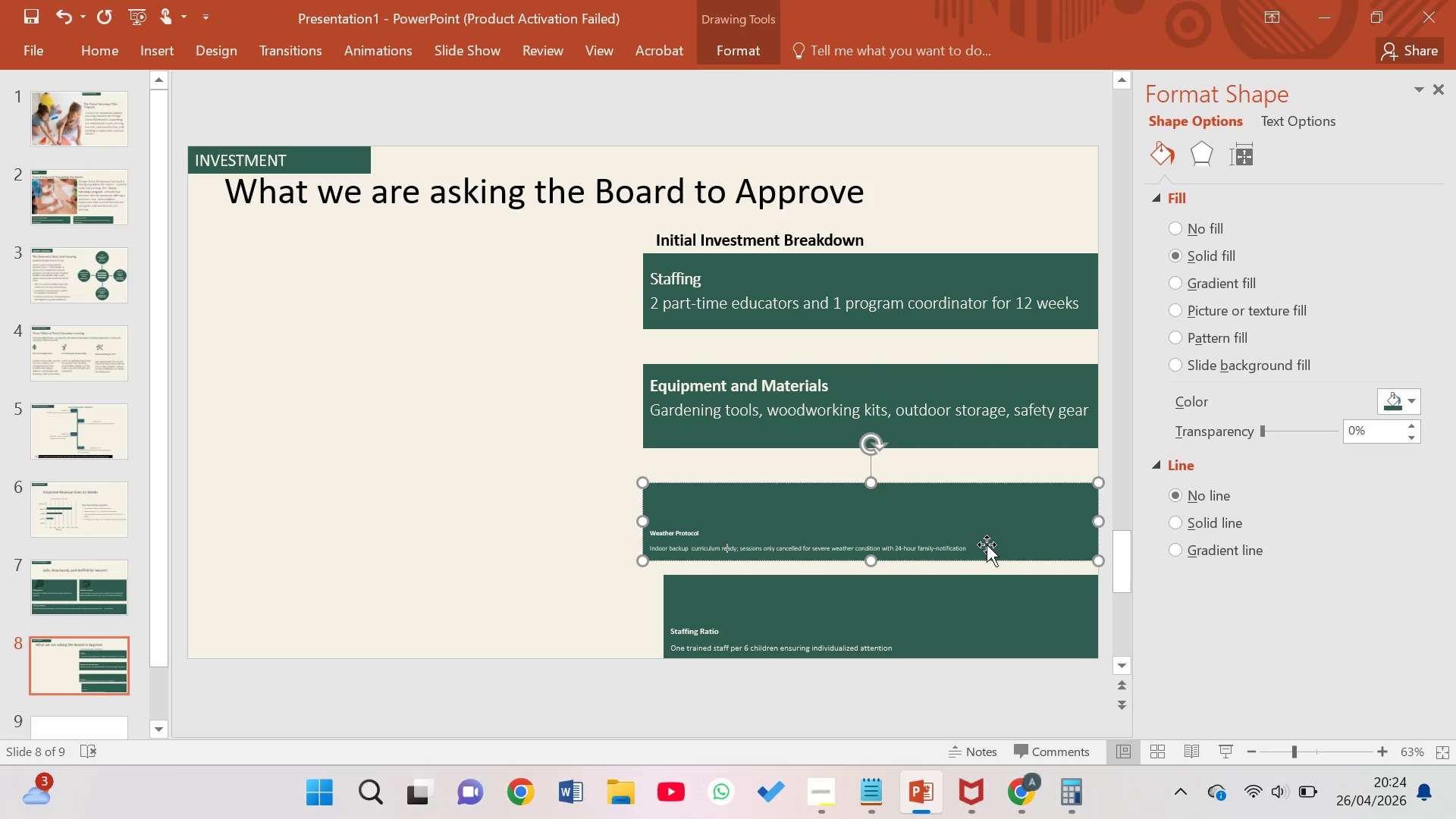 
left_click([957, 541])
 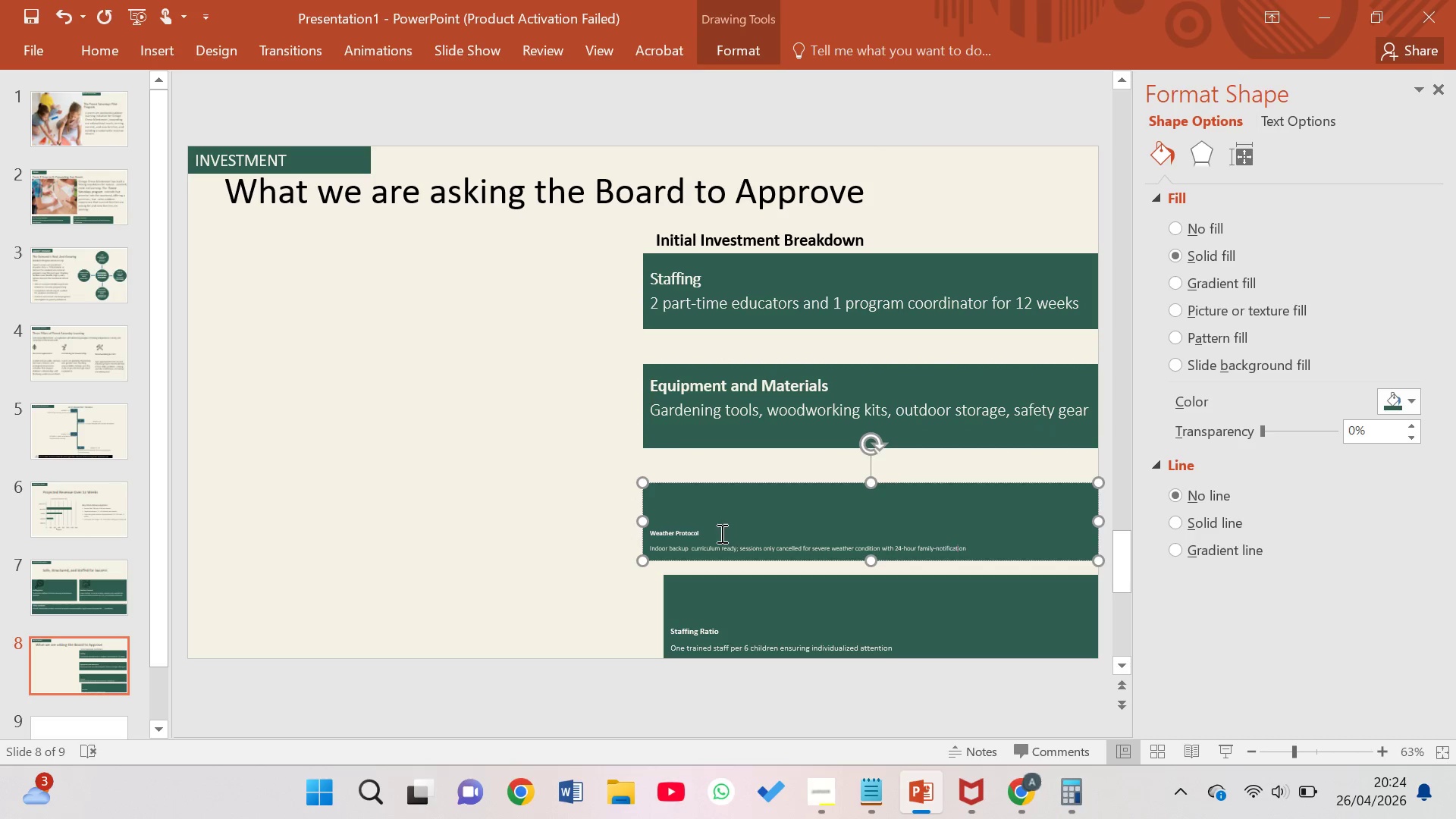 
left_click_drag(start_coordinate=[705, 532], to_coordinate=[655, 532])
 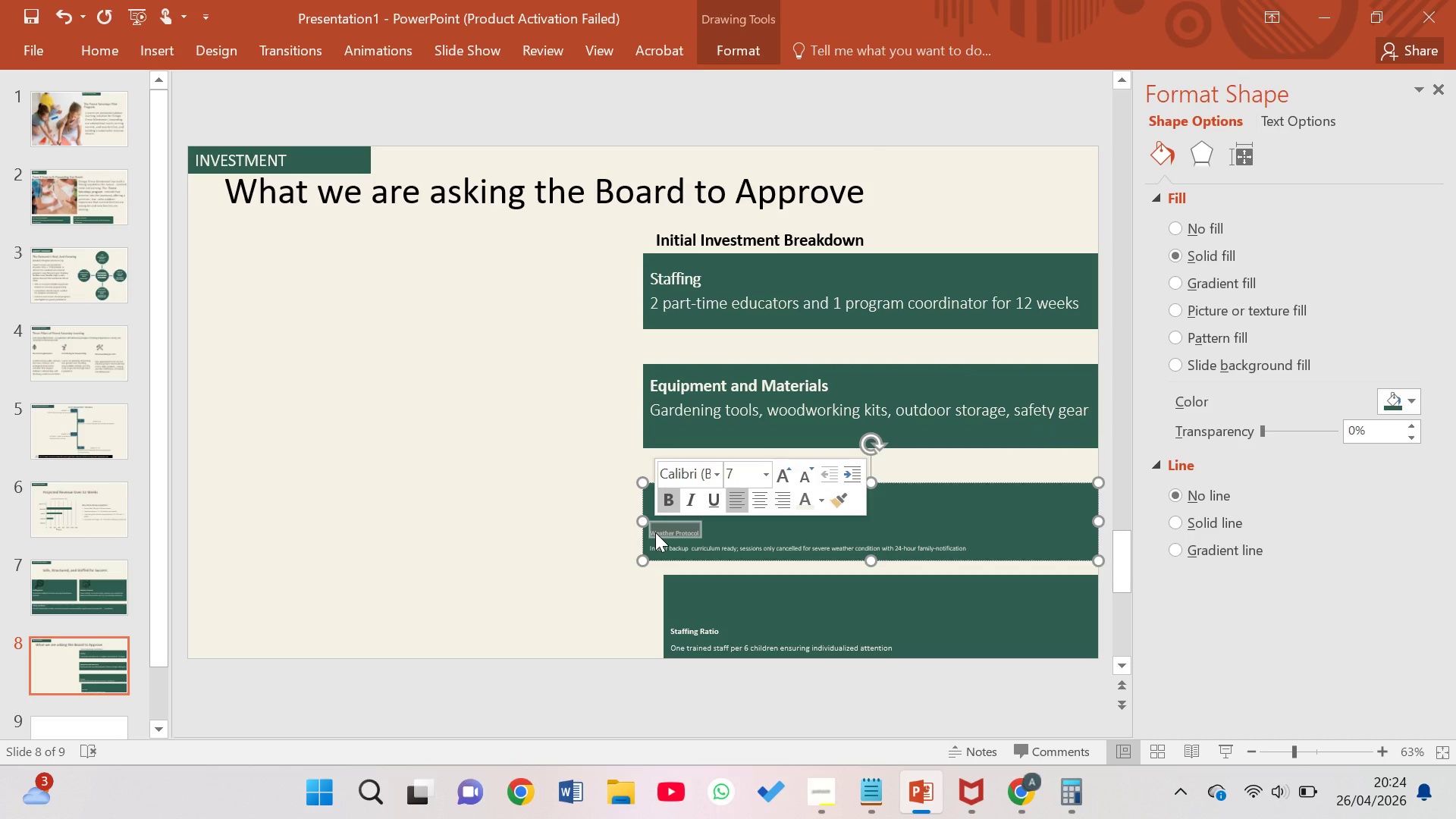 
key(Backspace)
 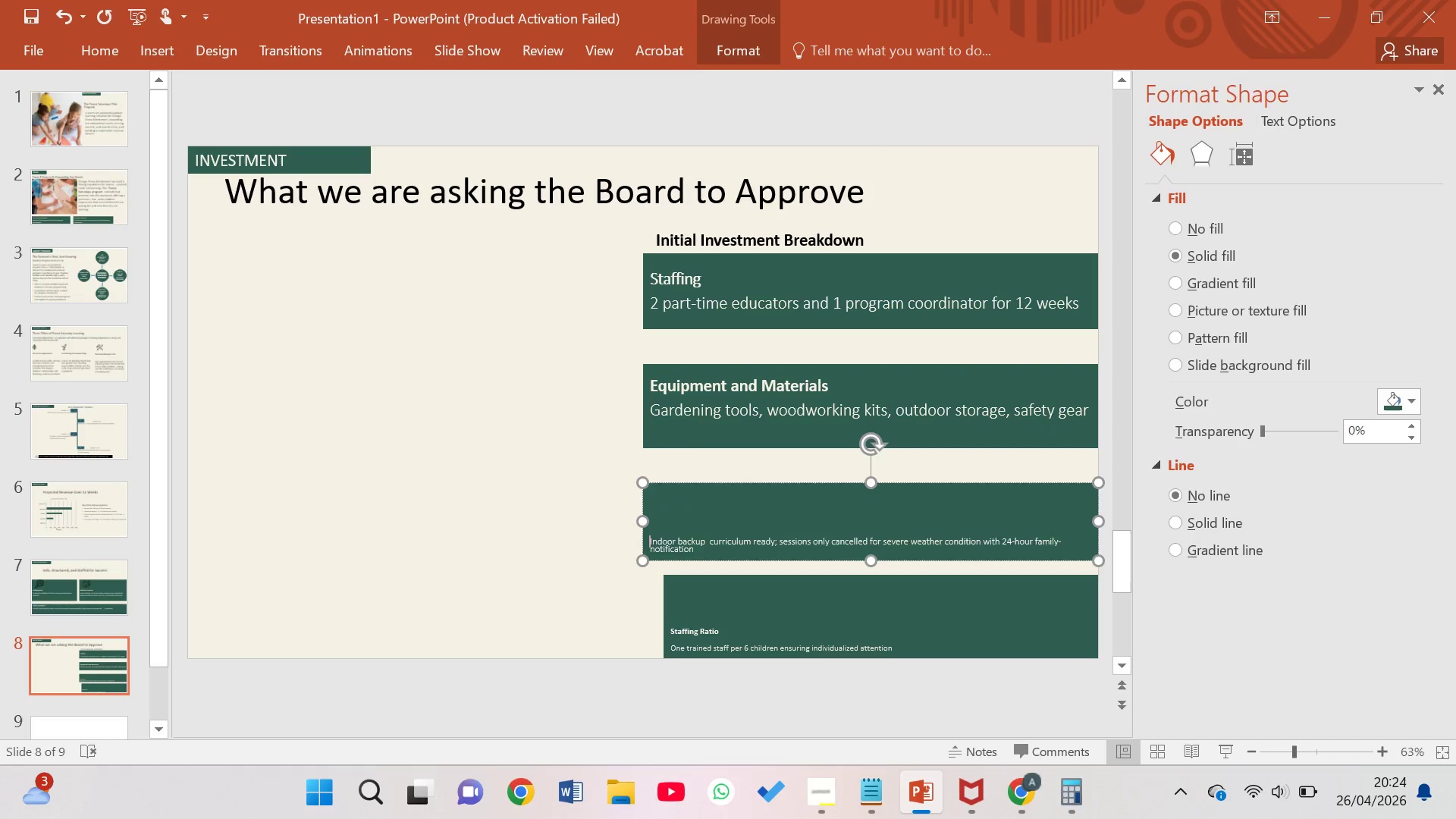 
key(Backspace)
 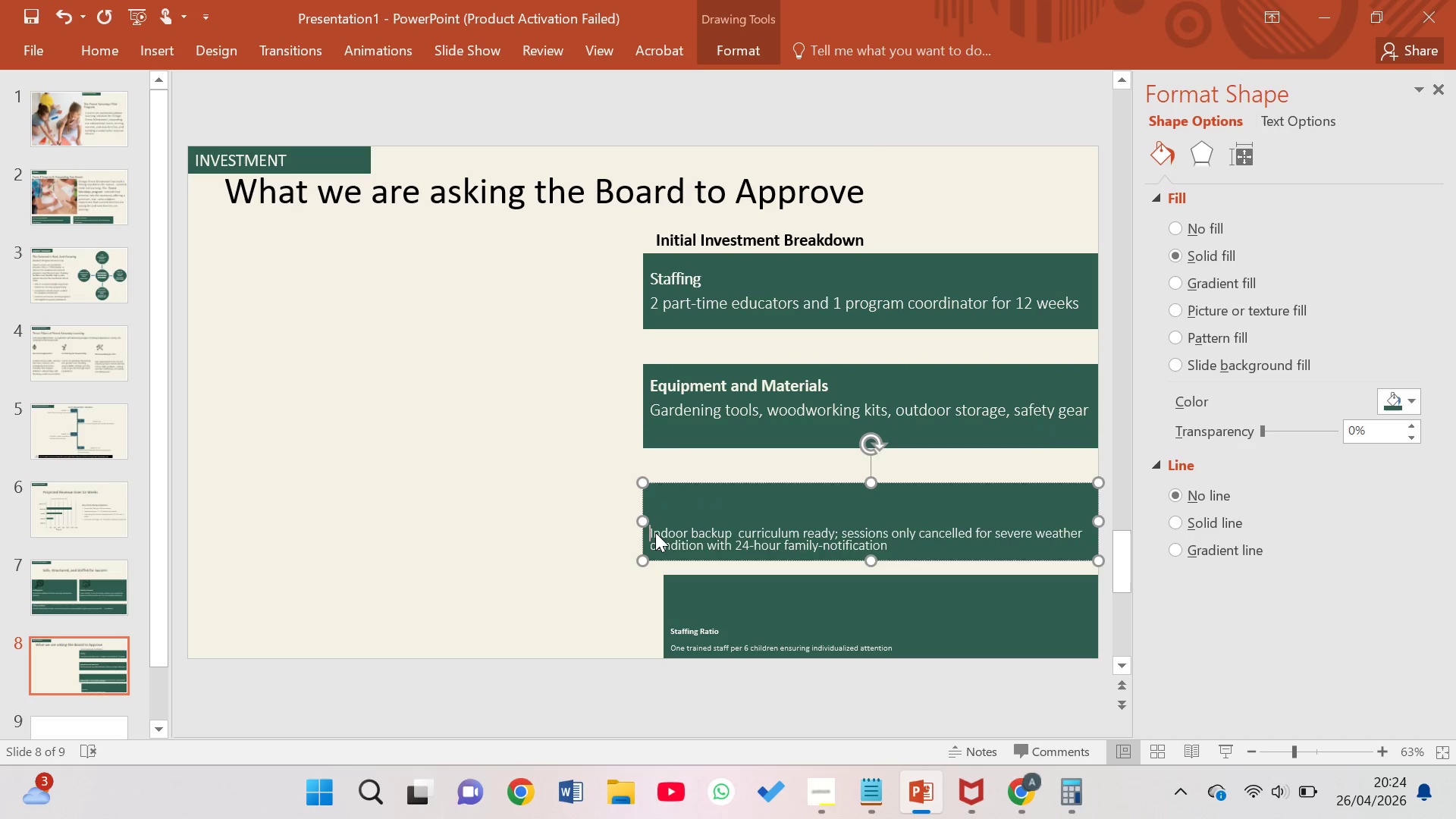 
key(Backspace)
 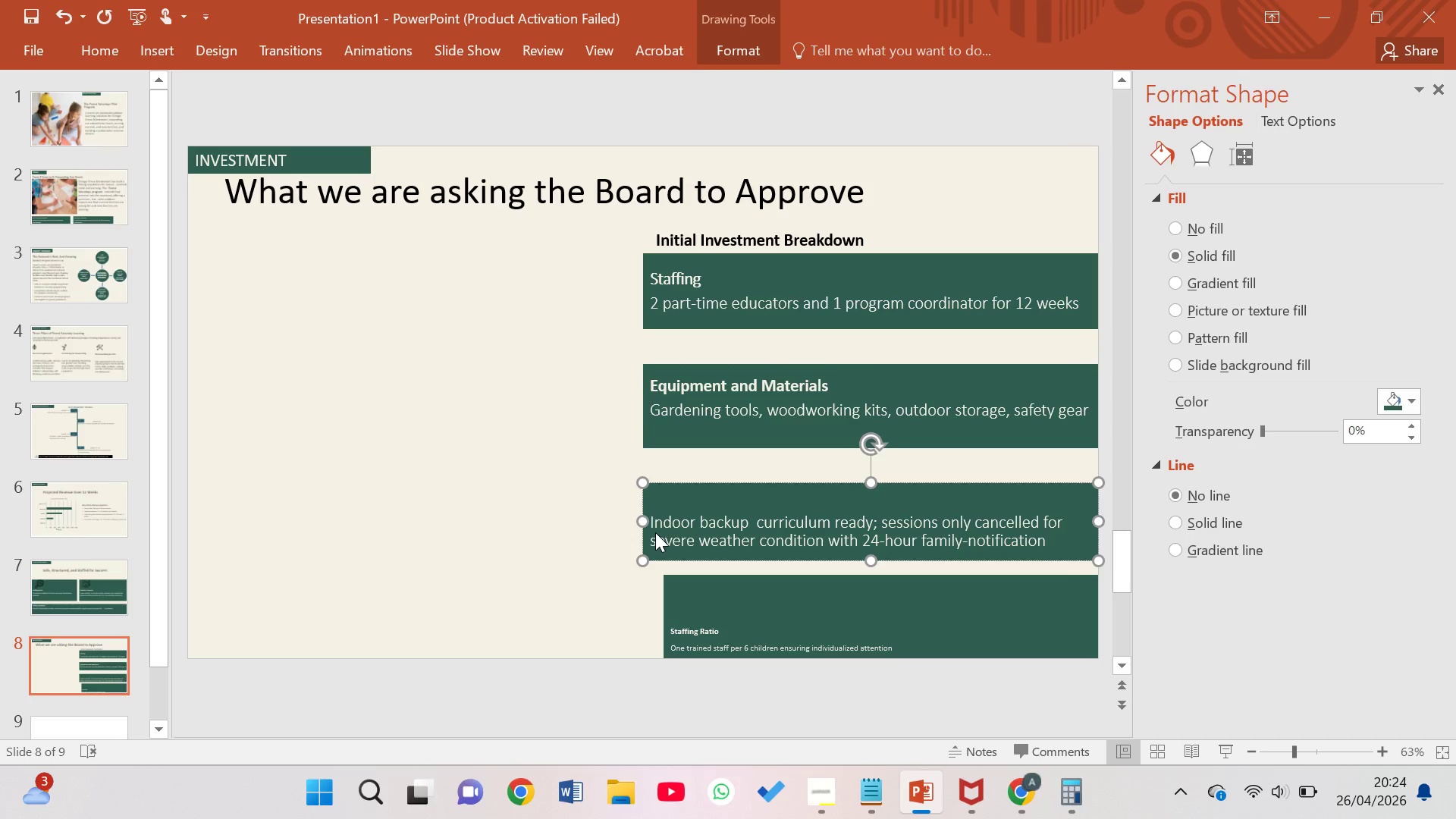 
key(ArrowUp)
 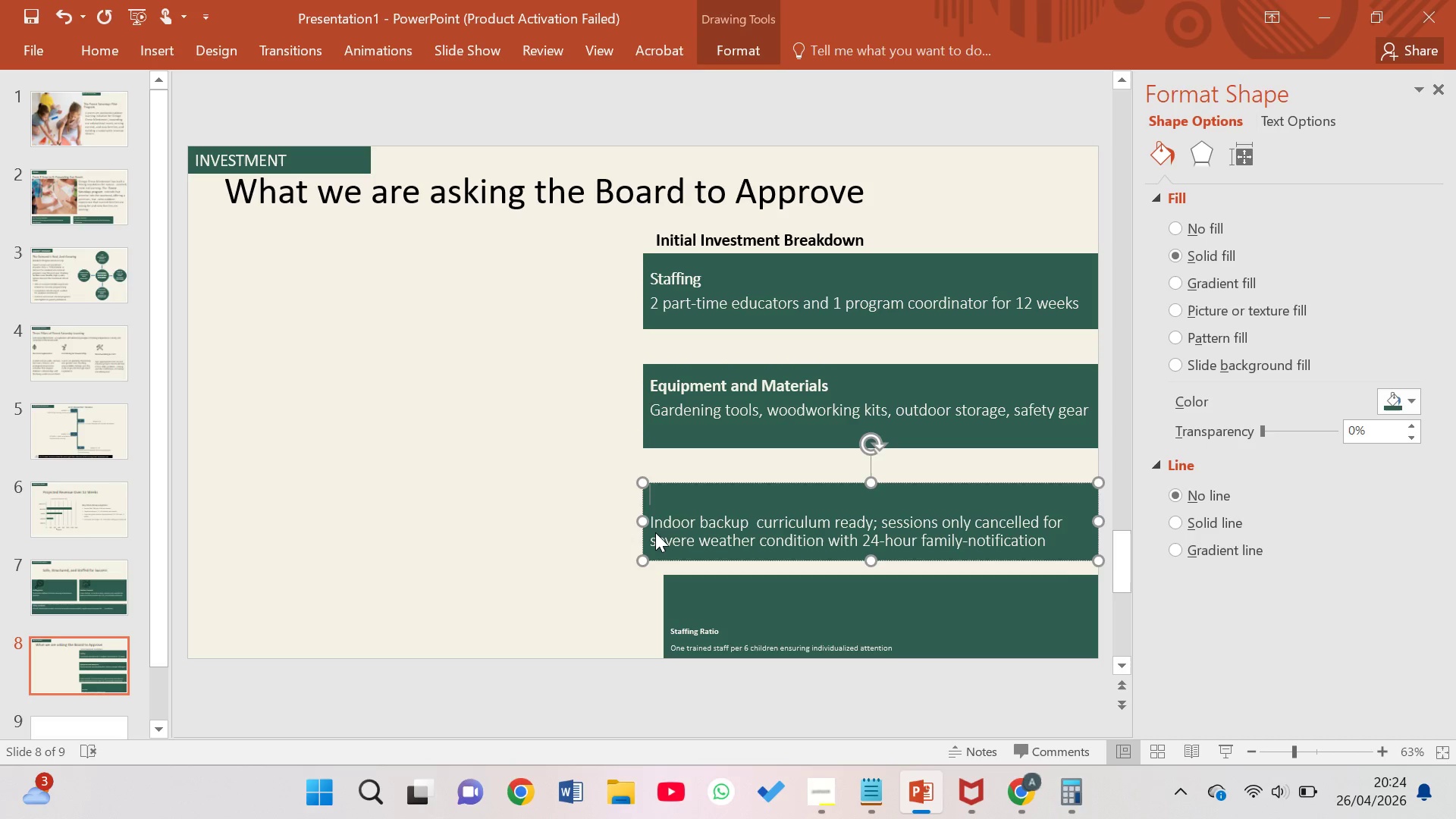 
type(Marketing and Enrolmw)
key(Backspace)
type(ent)
 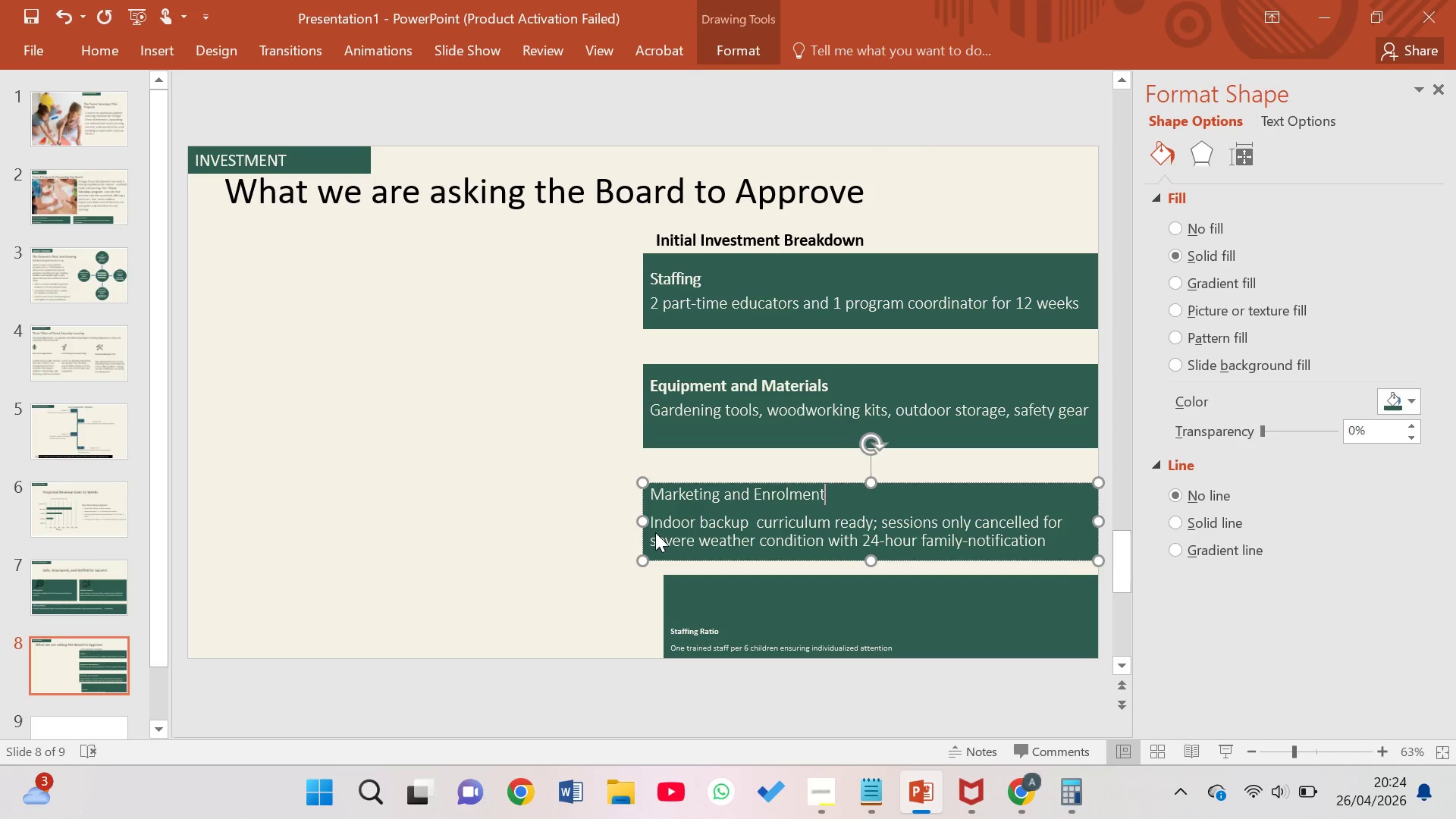 
left_click([1034, 792])
 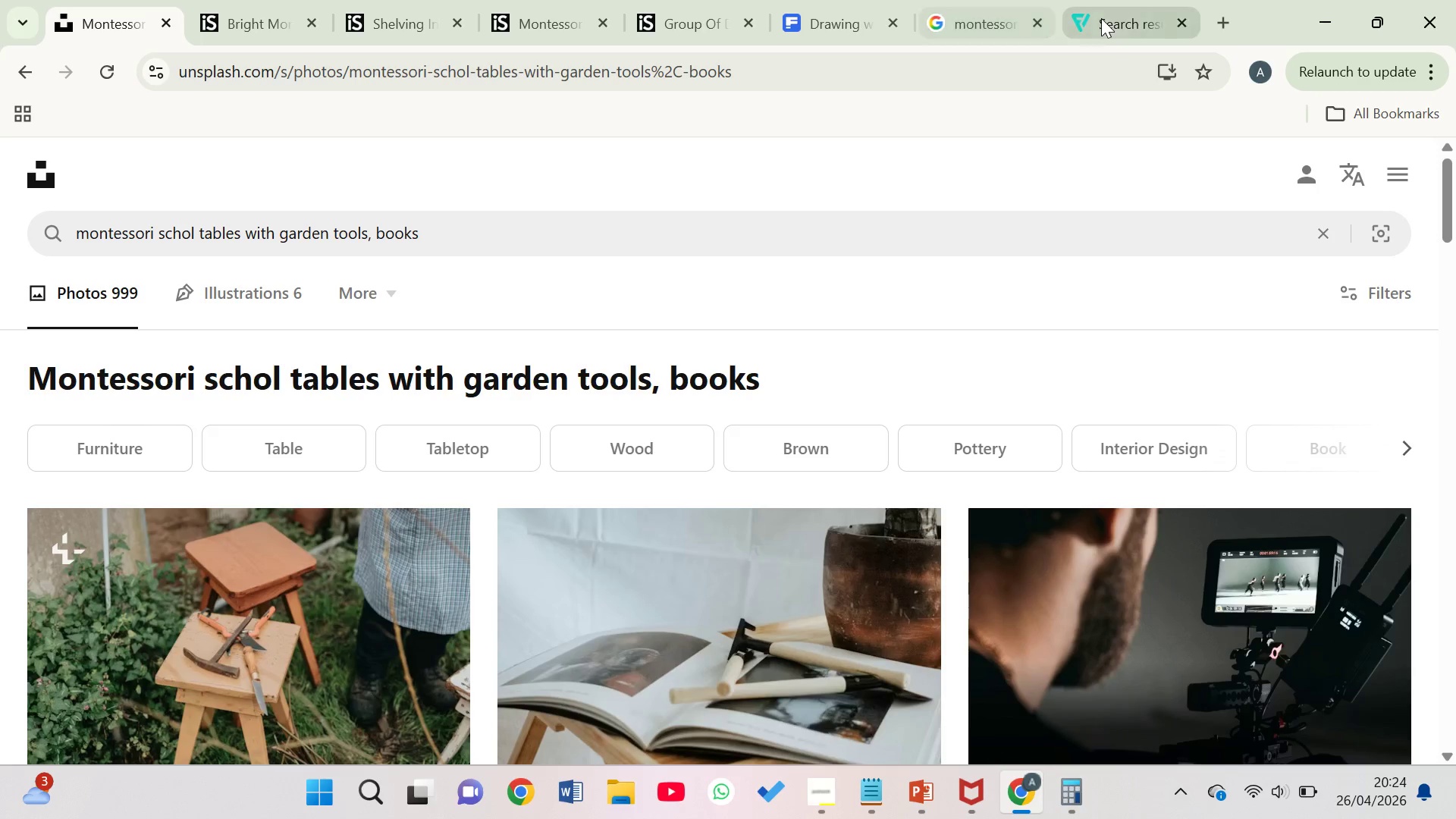 
left_click([1228, 18])
 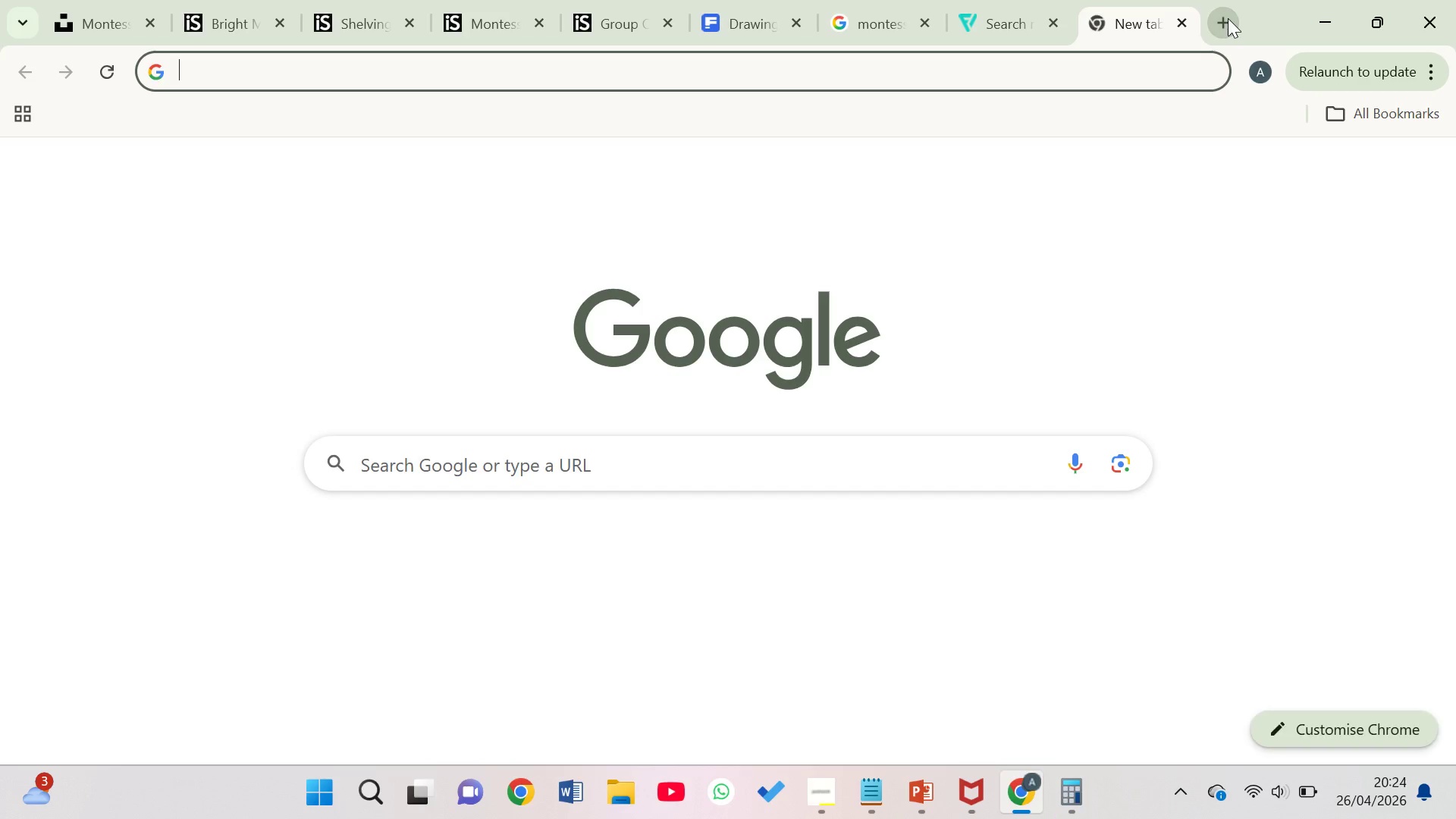 
type(enroll)
 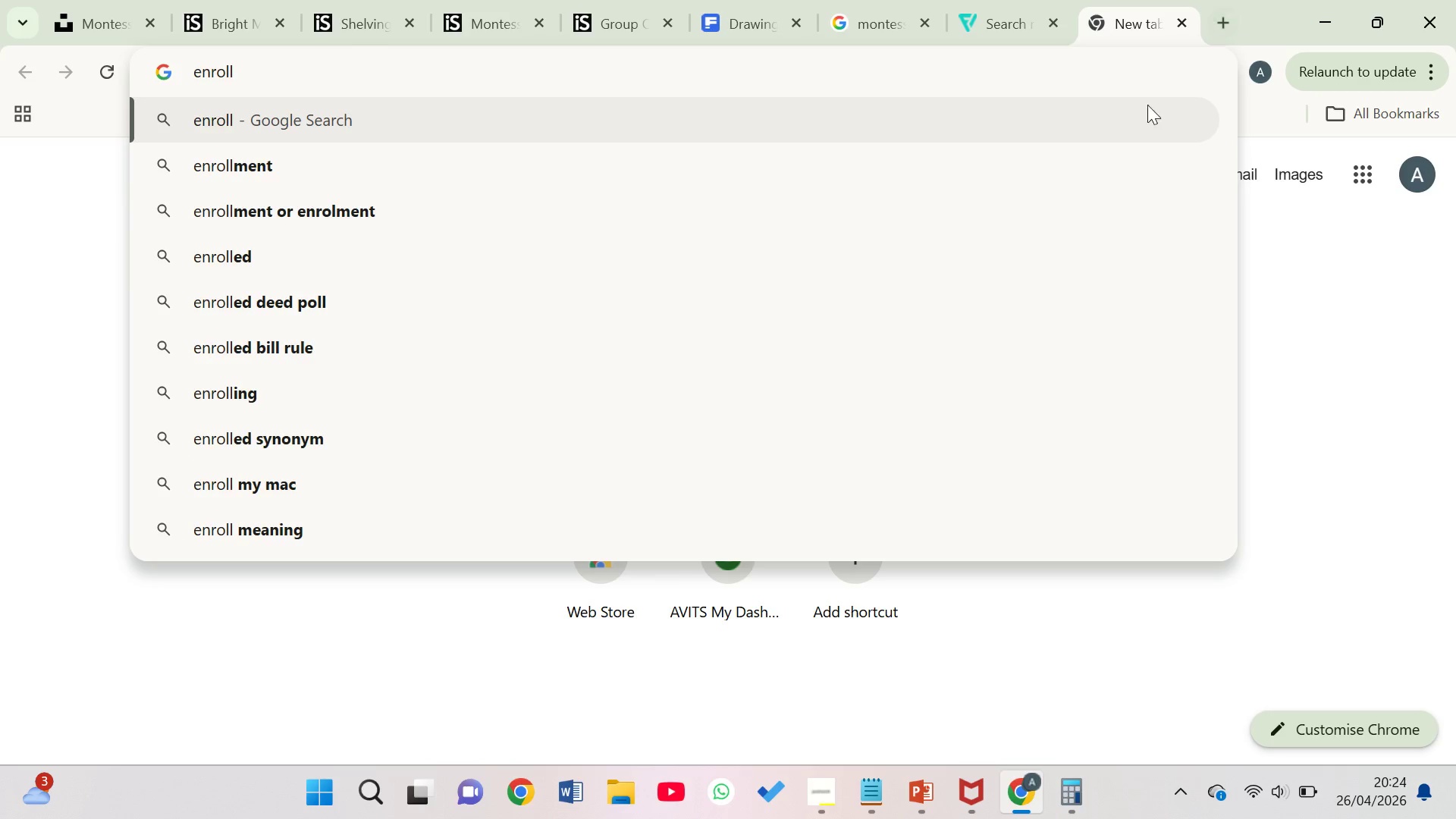 
left_click([1049, 207])
 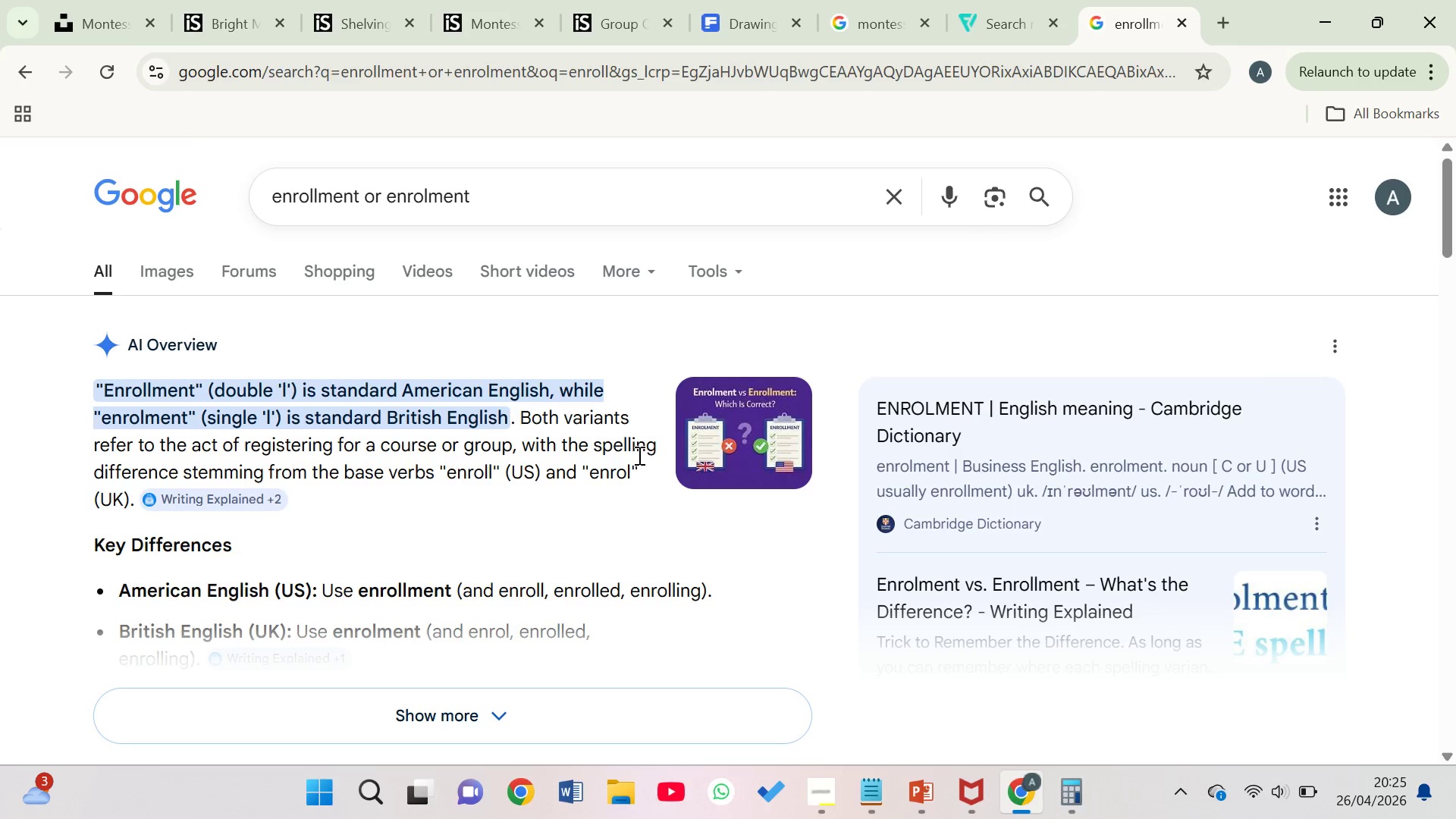 
wait(8.75)
 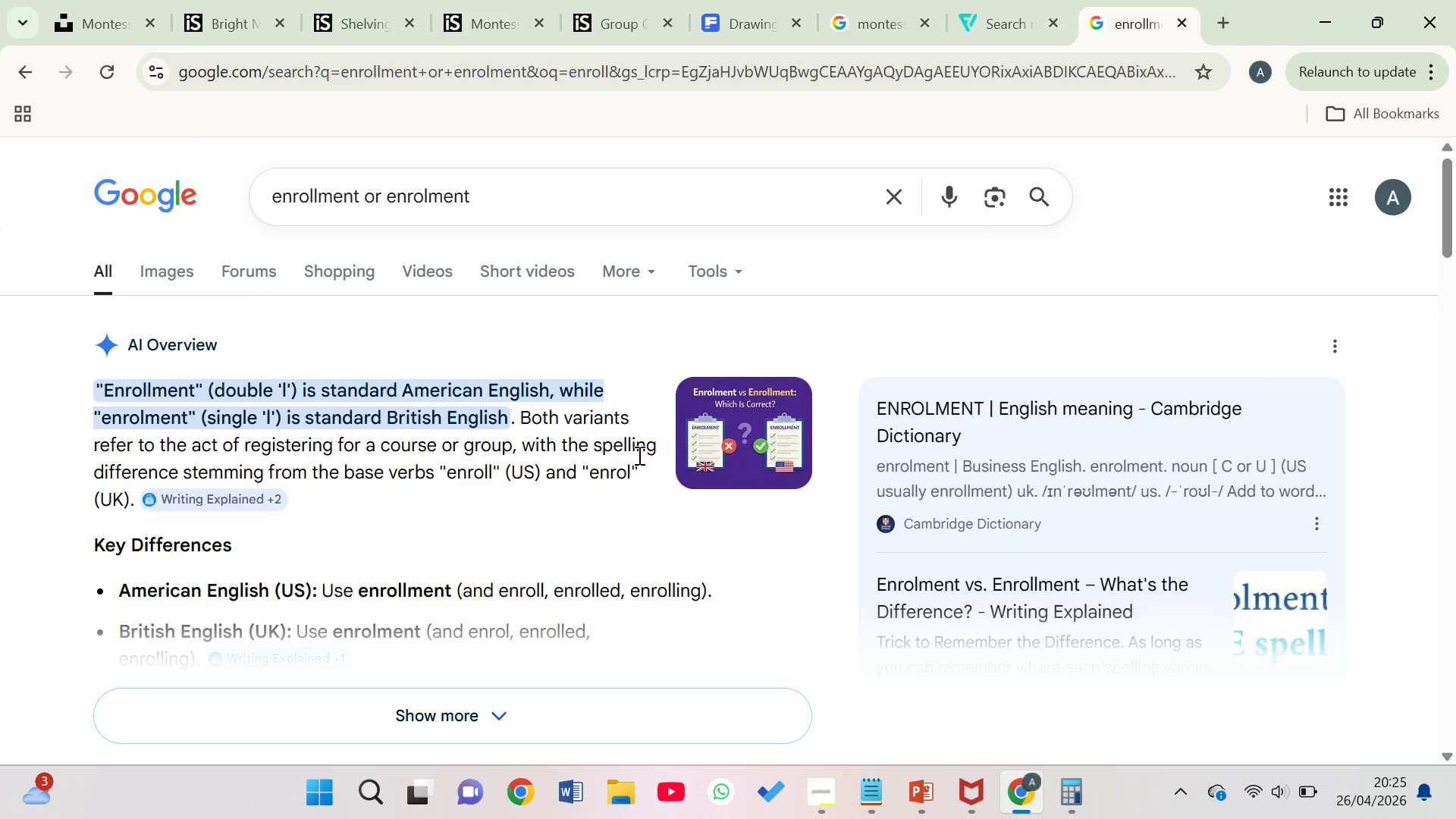 
left_click([893, 706])
 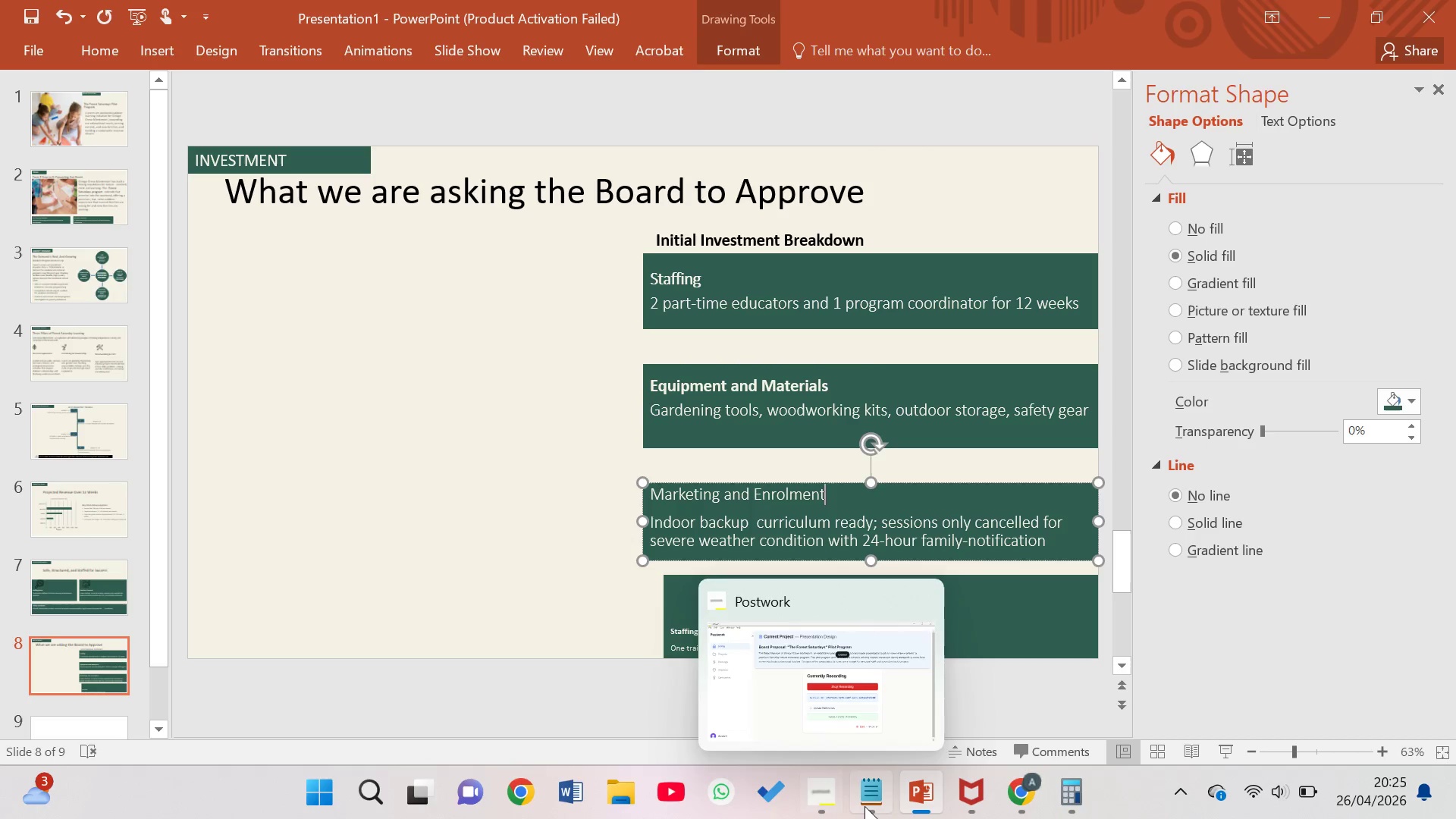 
left_click([859, 683])
 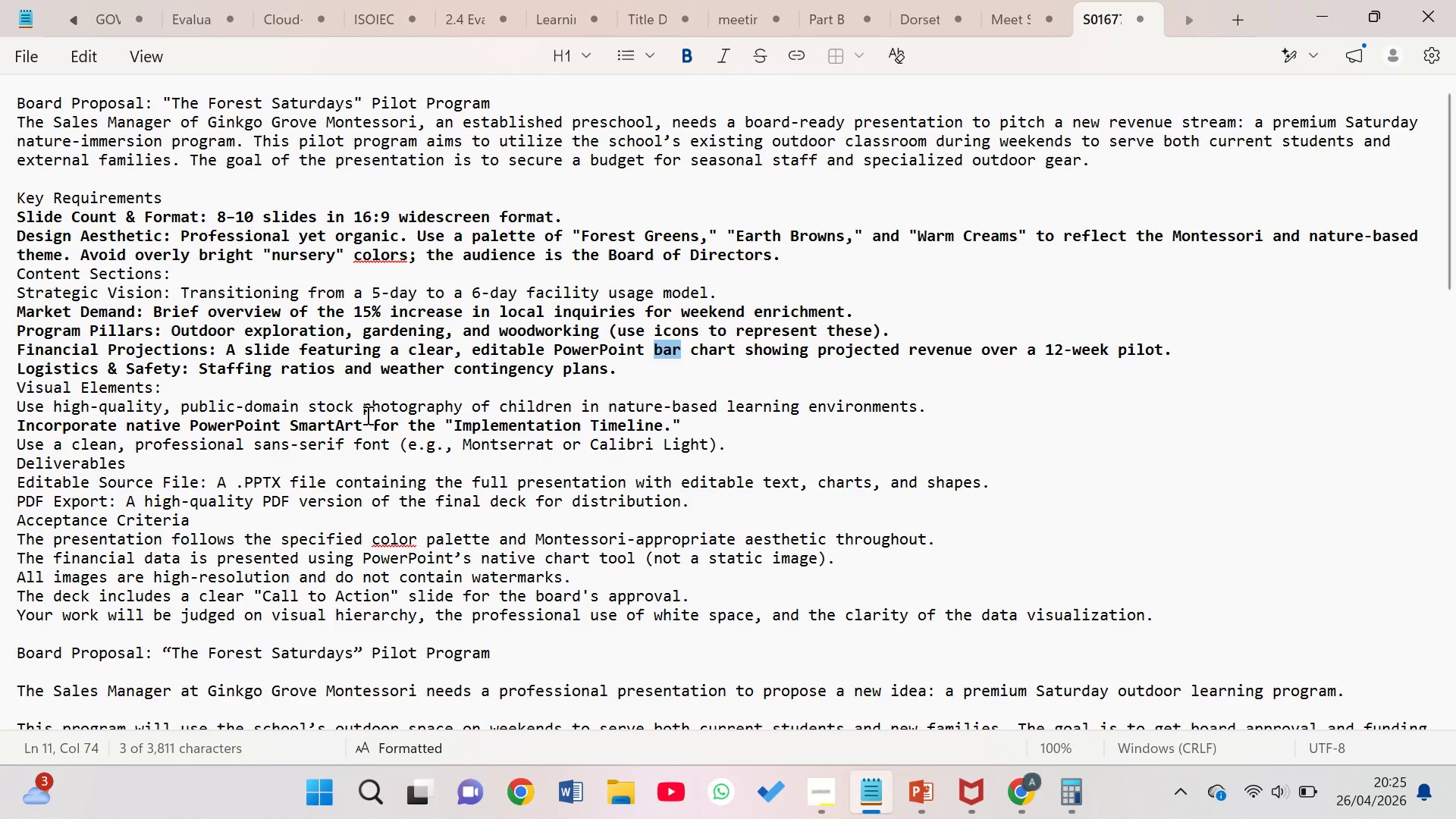 
scroll: coordinate [380, 520], scroll_direction: down, amount: 4.0
 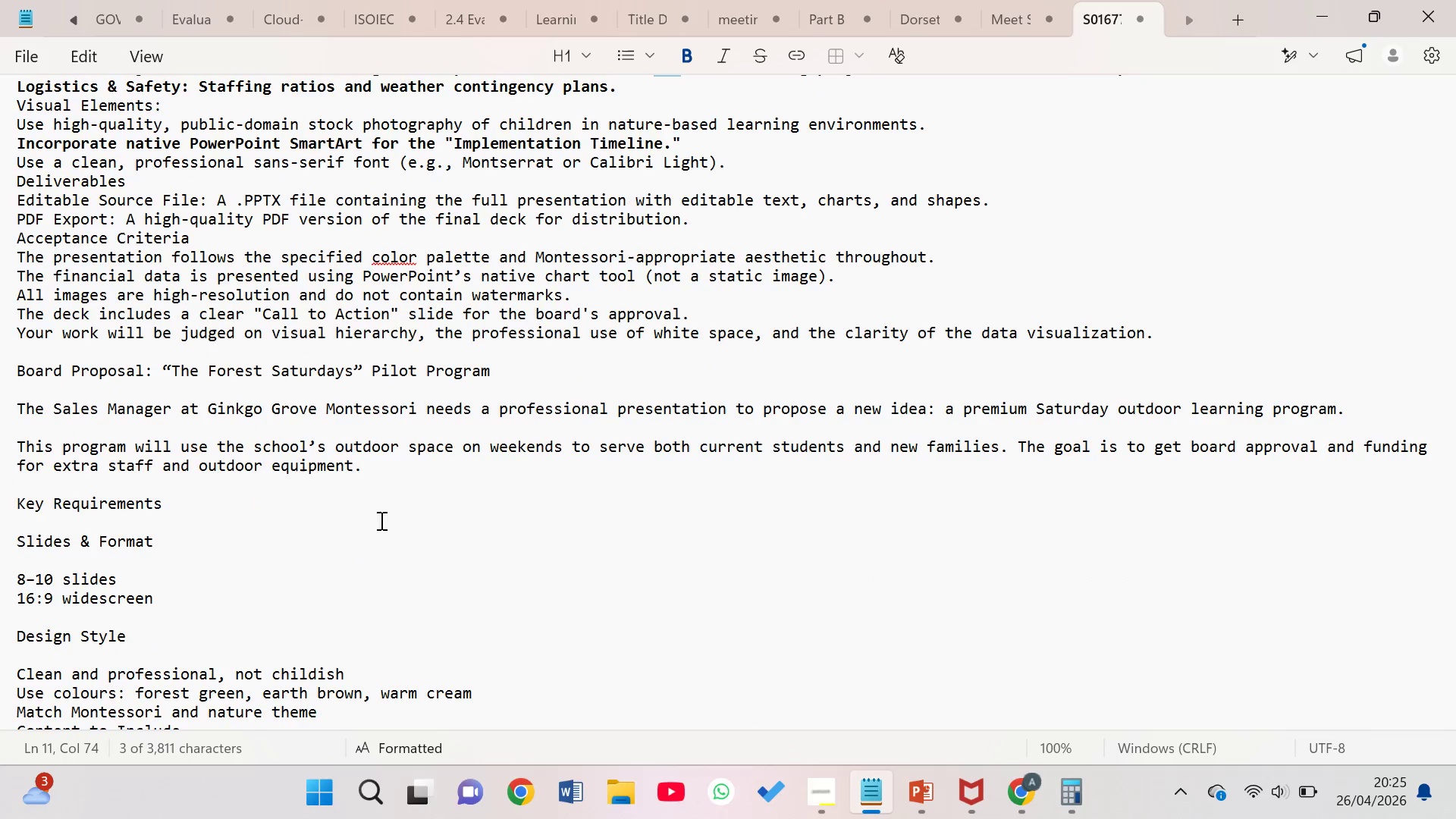 
wait(7.73)
 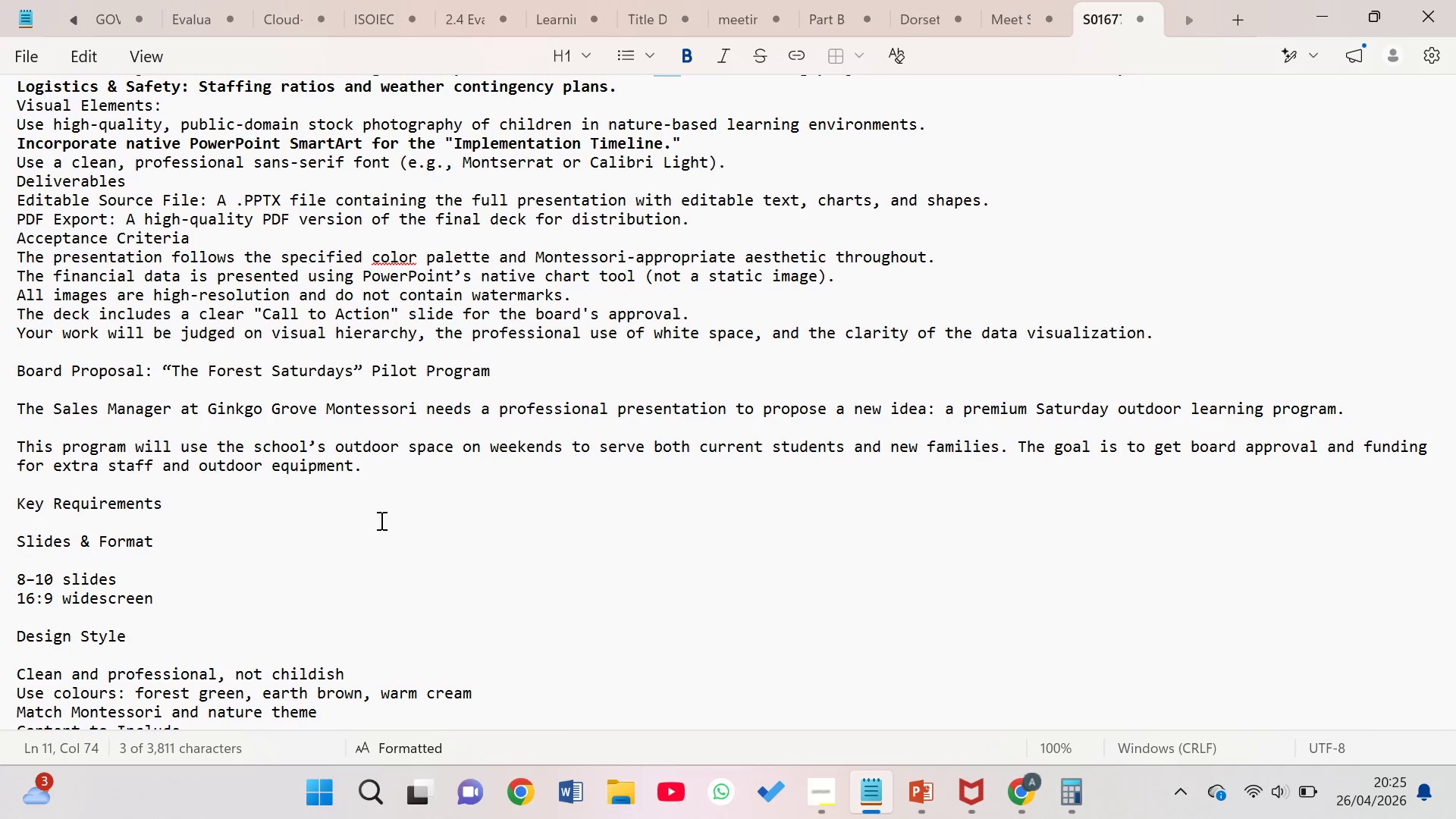 
left_click([930, 711])
 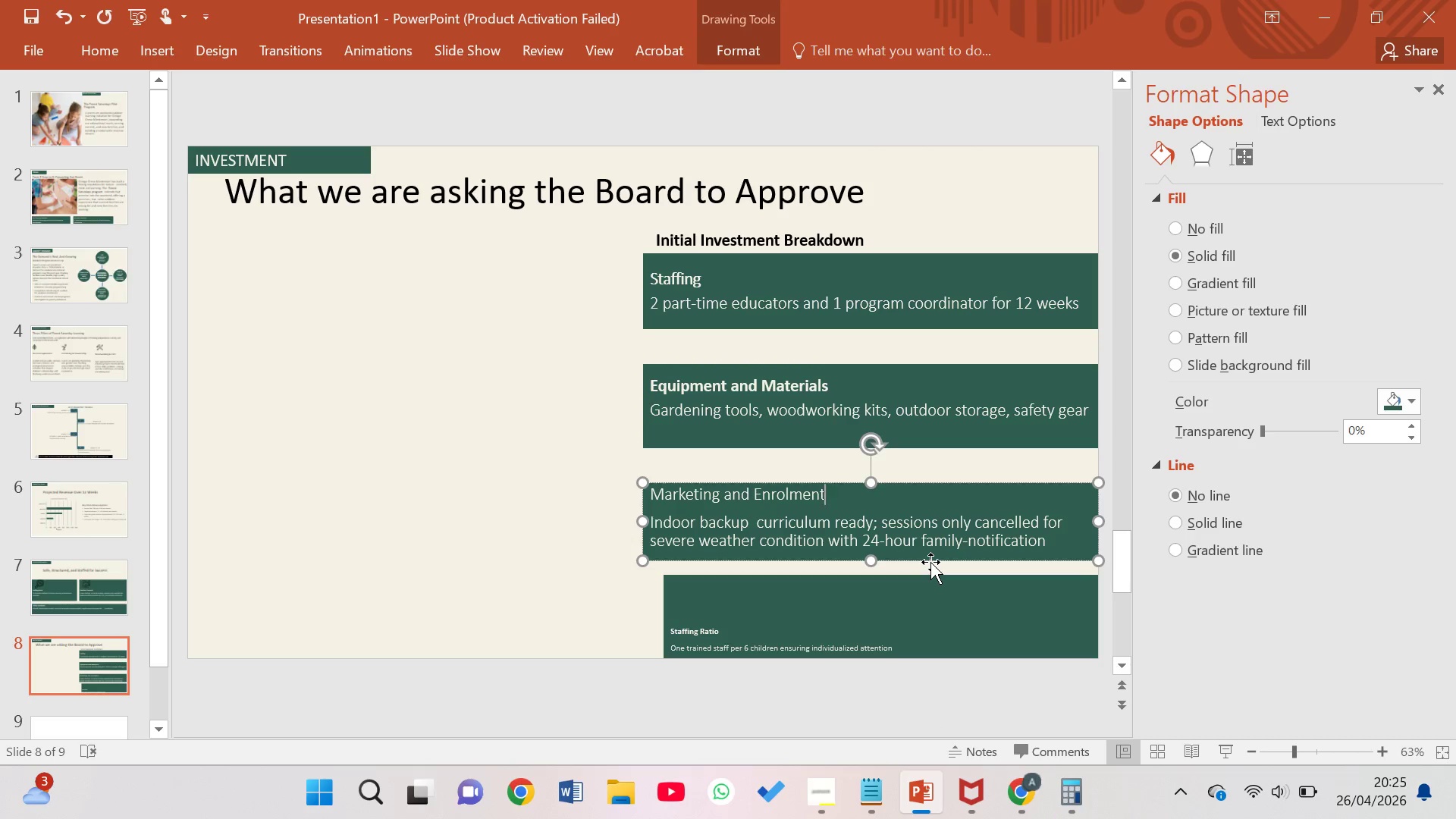 
wait(6.78)
 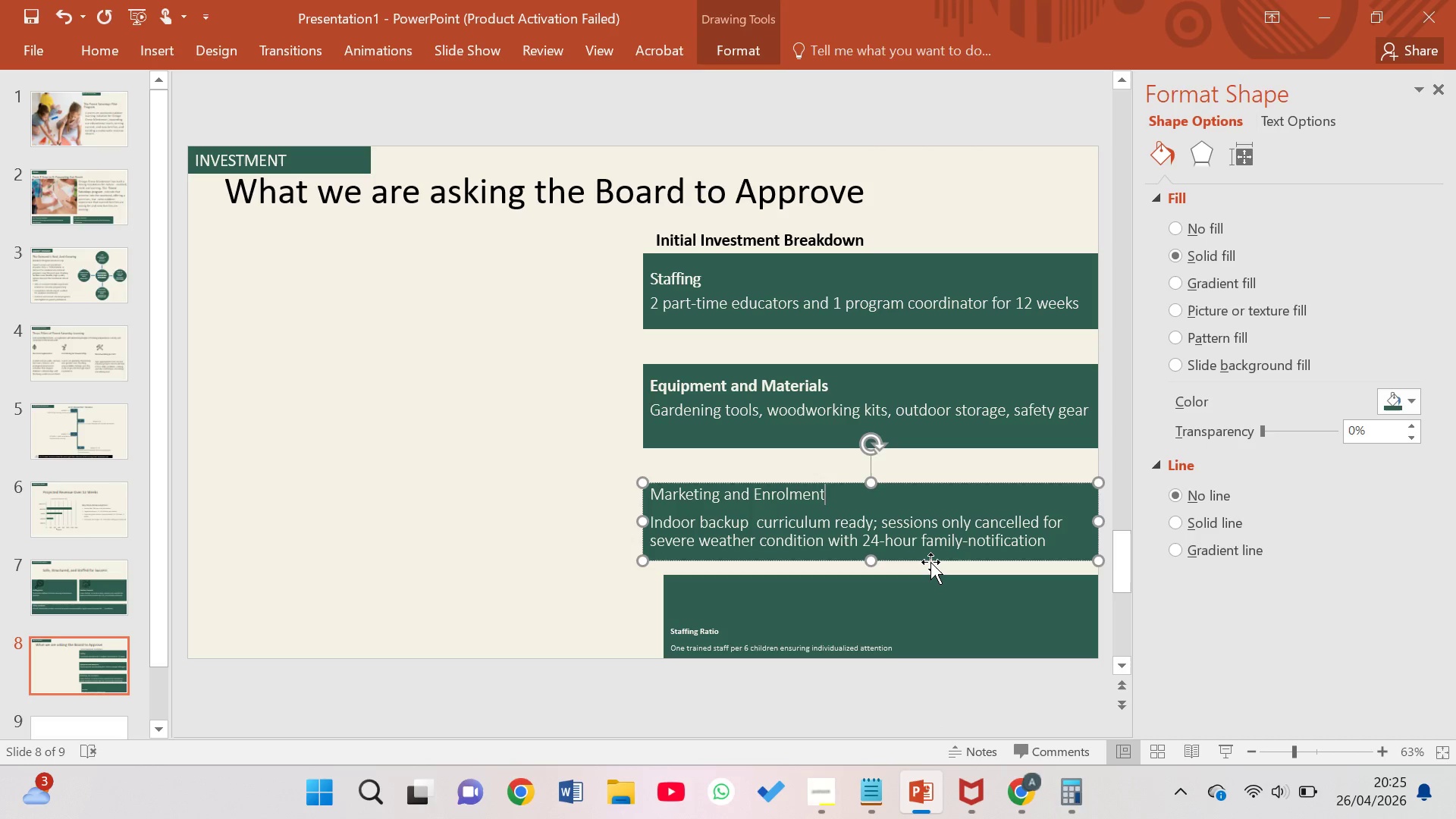 
left_click_drag(start_coordinate=[1050, 545], to_coordinate=[660, 535])
 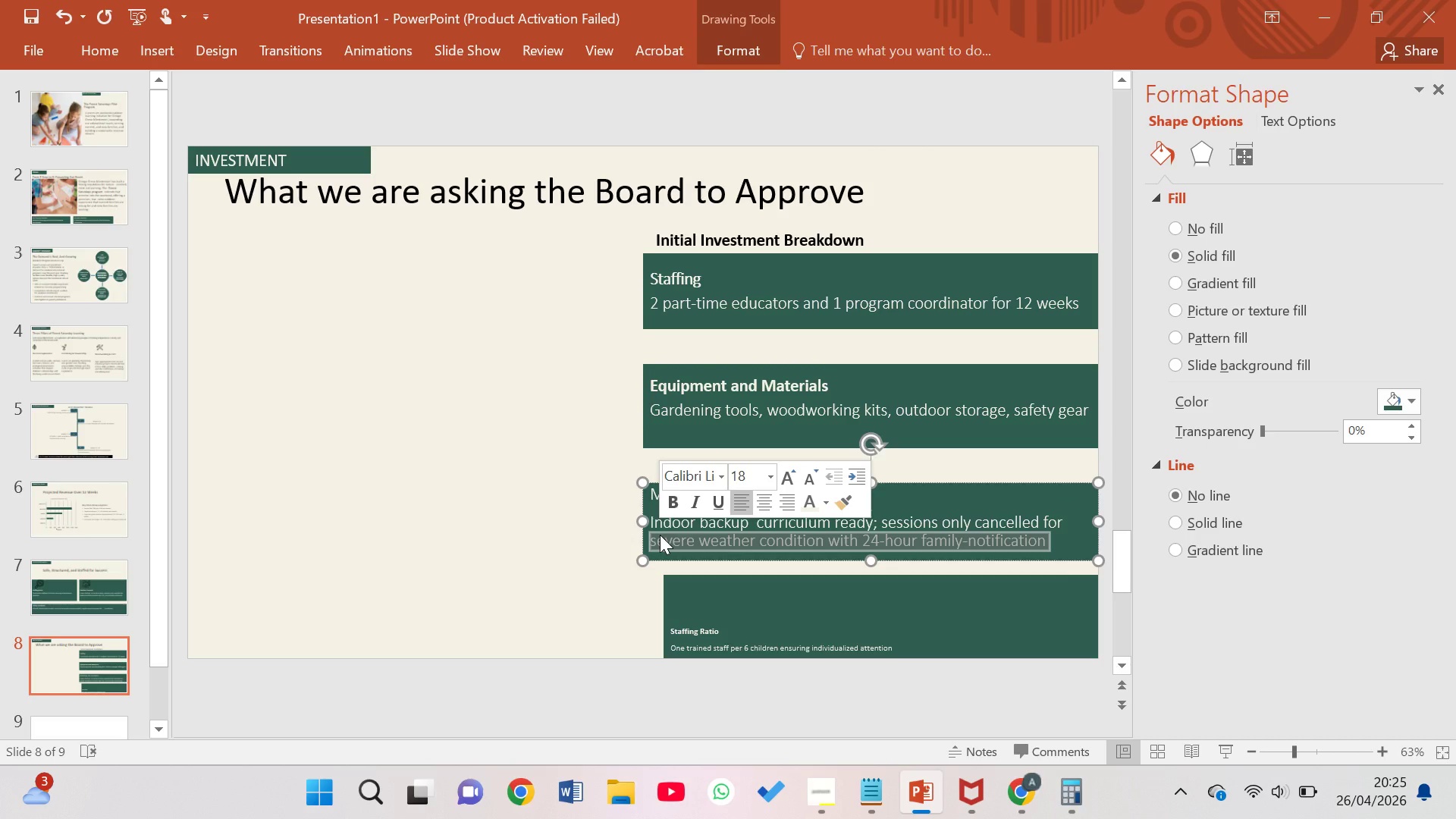 
type(Family communiction, signage, and digital outreach)
 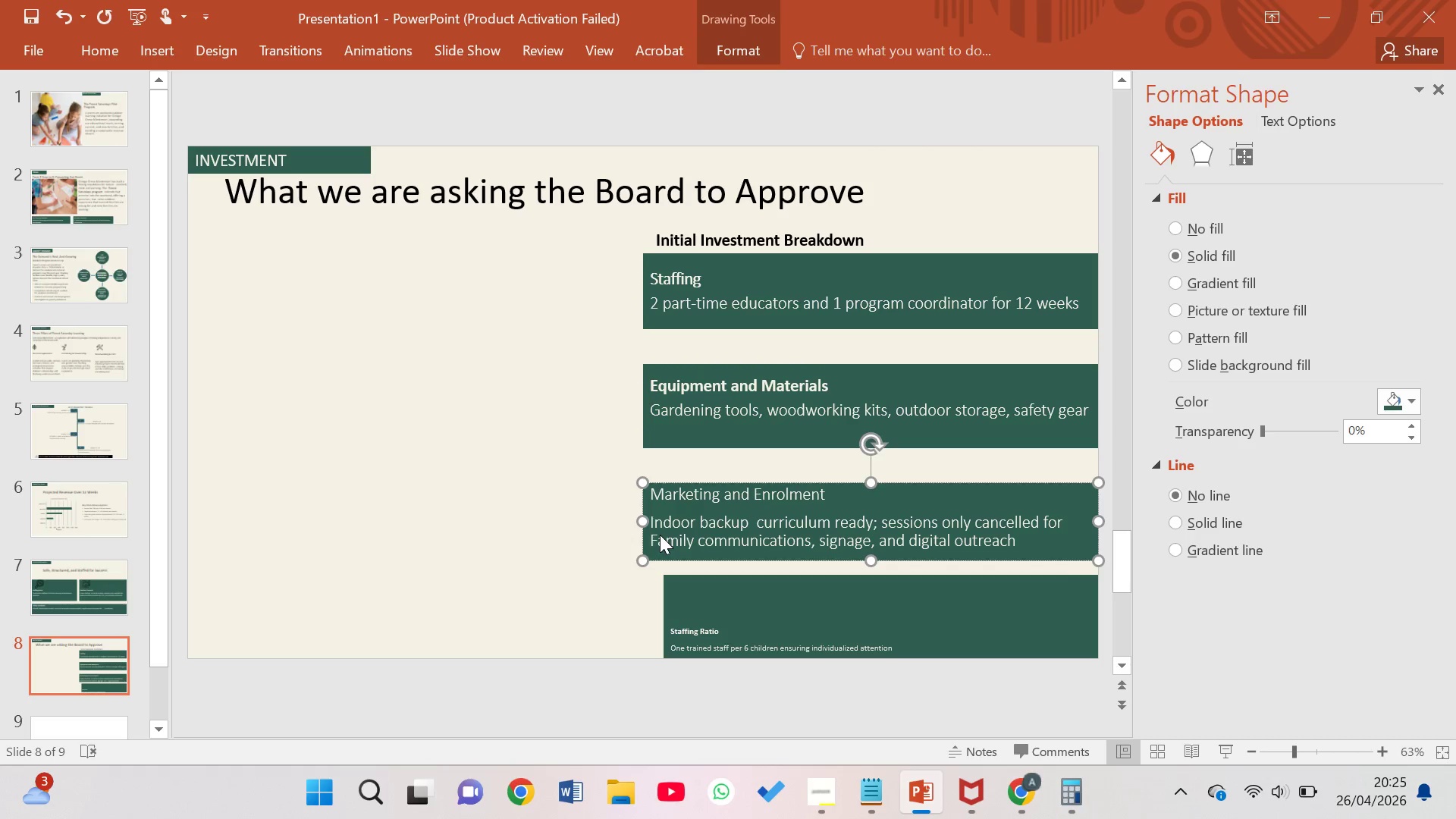 
left_click_drag(start_coordinate=[845, 495], to_coordinate=[667, 486])
 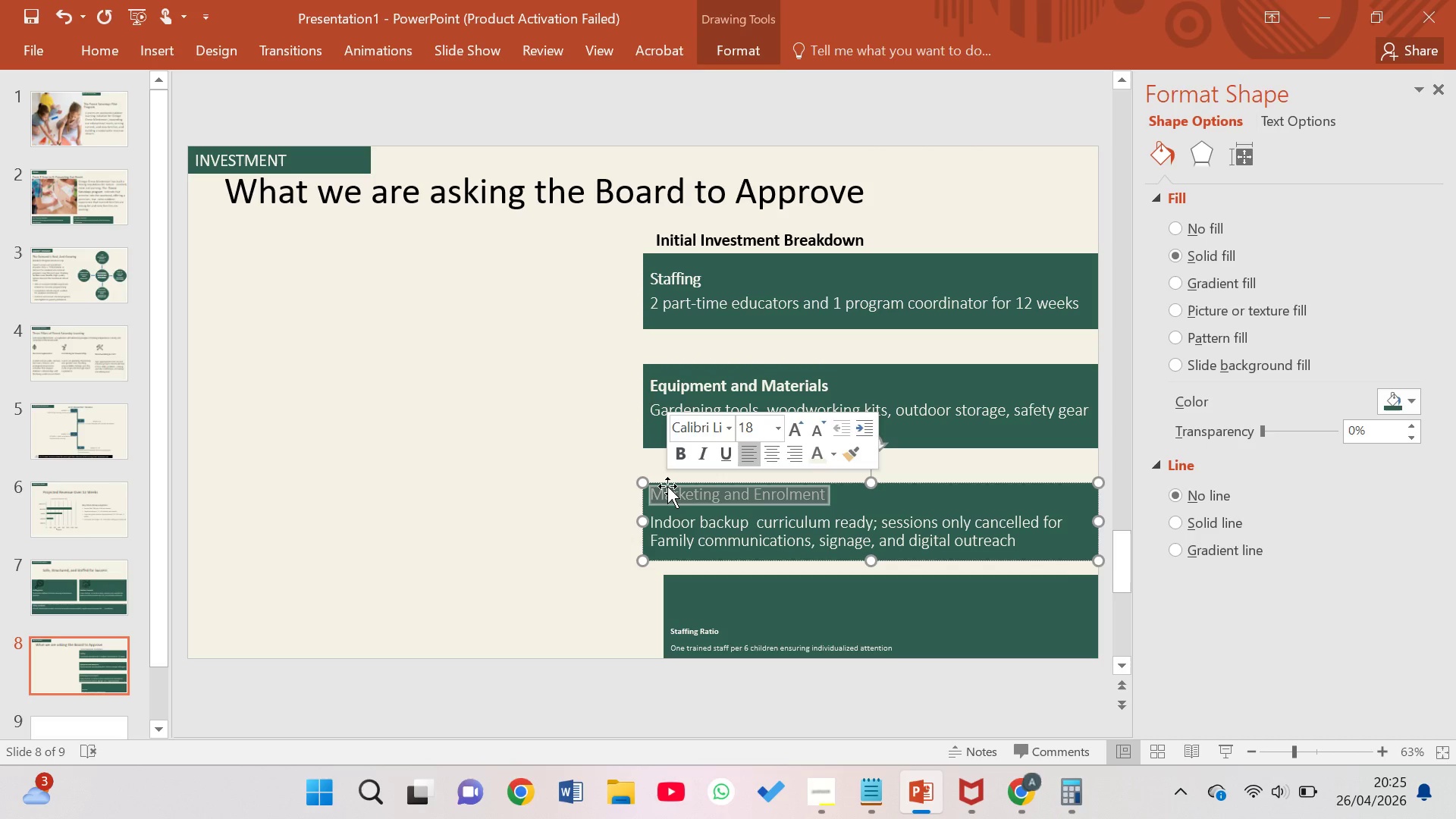 
key(Control+B)
 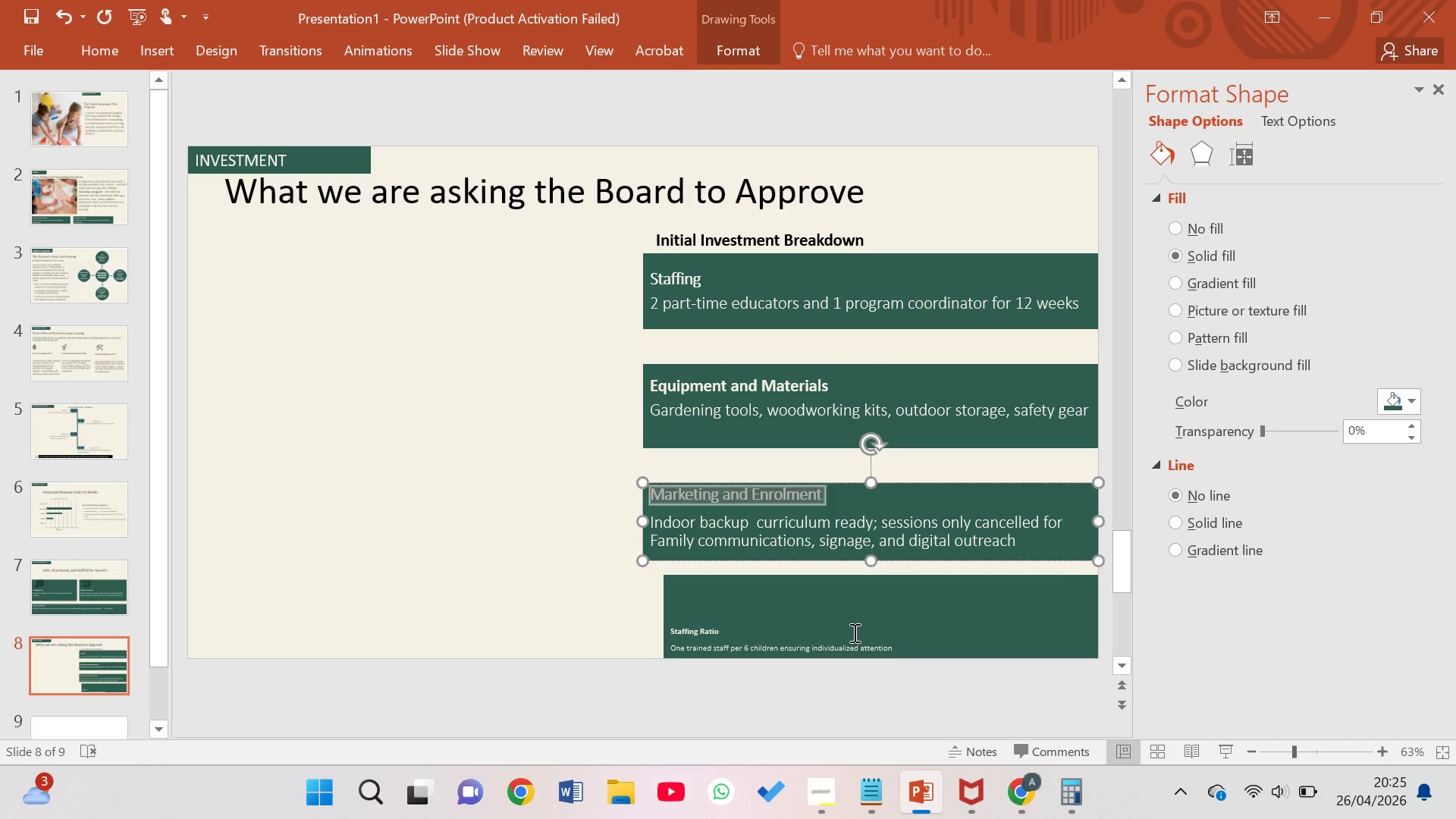 
left_click([874, 648])
 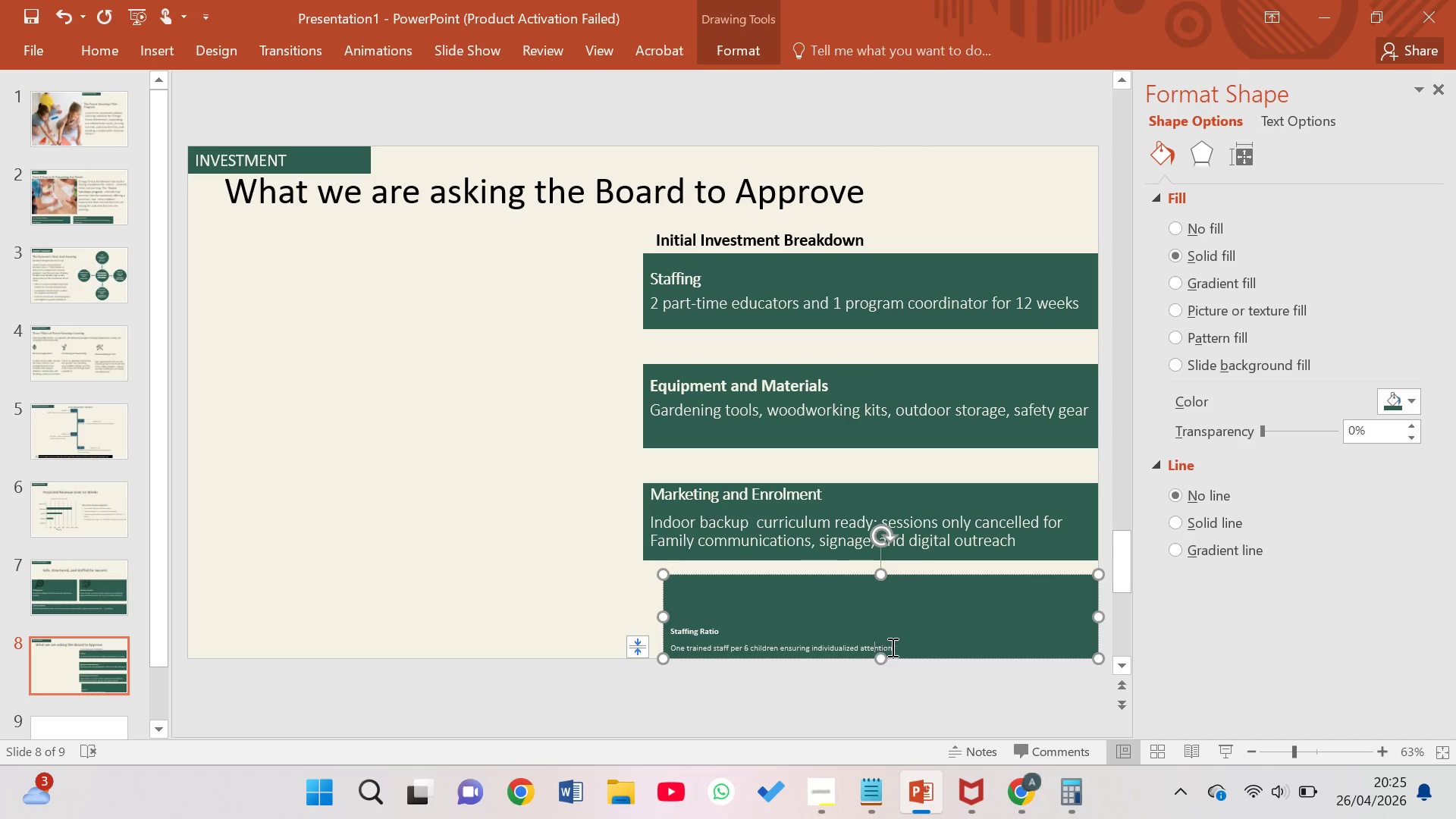 
left_click_drag(start_coordinate=[894, 647], to_coordinate=[686, 607])
 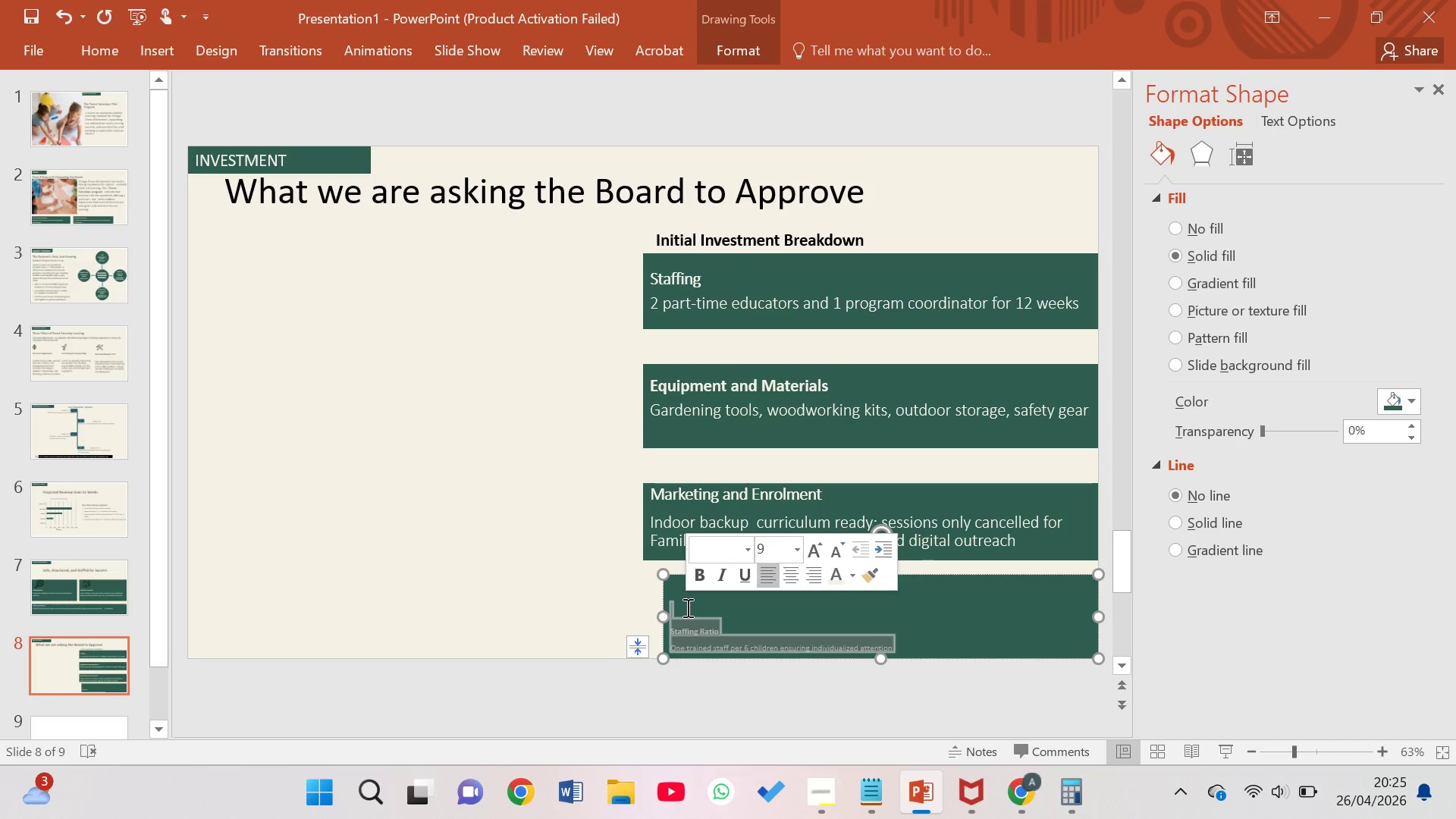 
key(Backspace)
 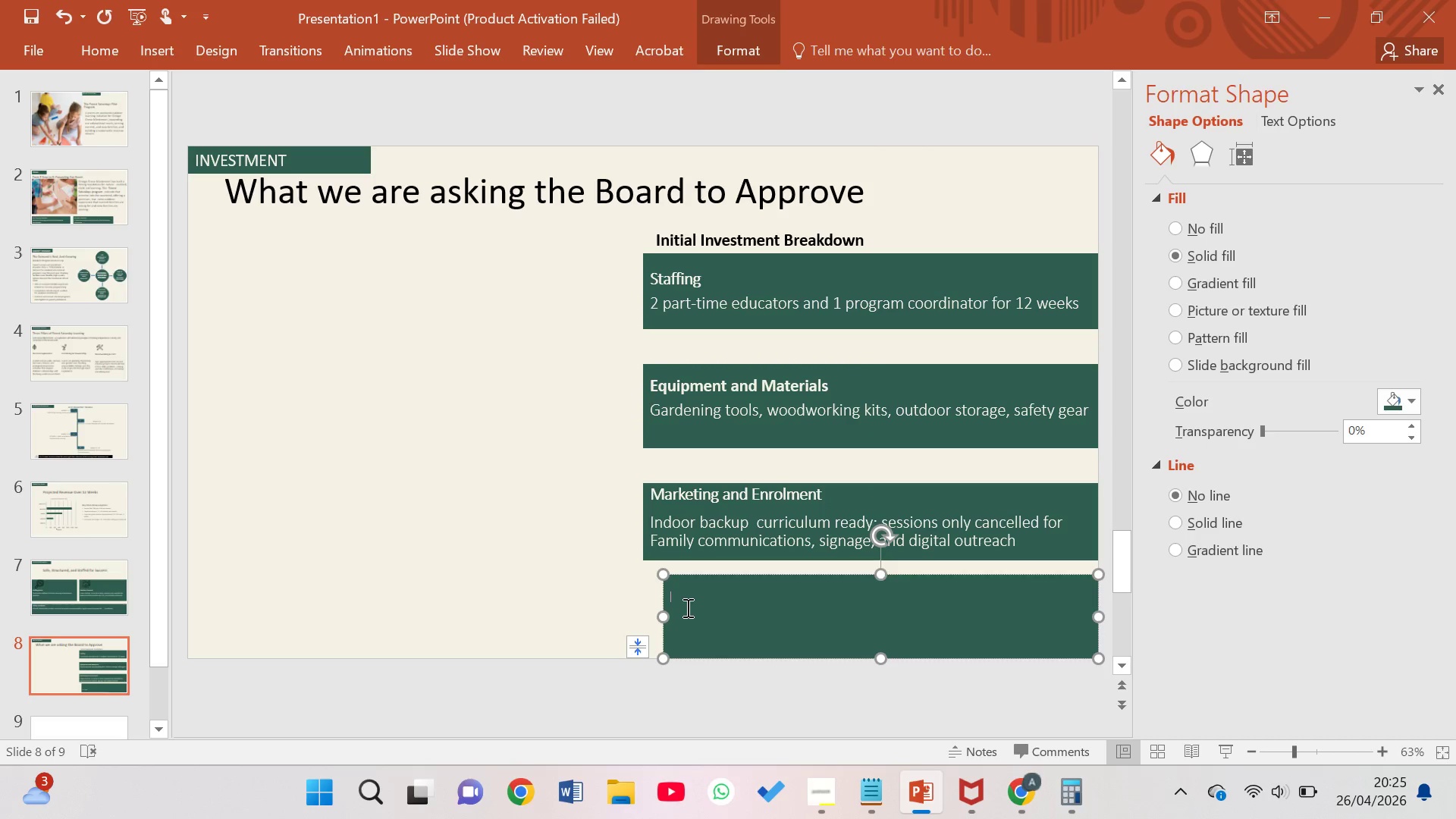 
key(Backspace)
 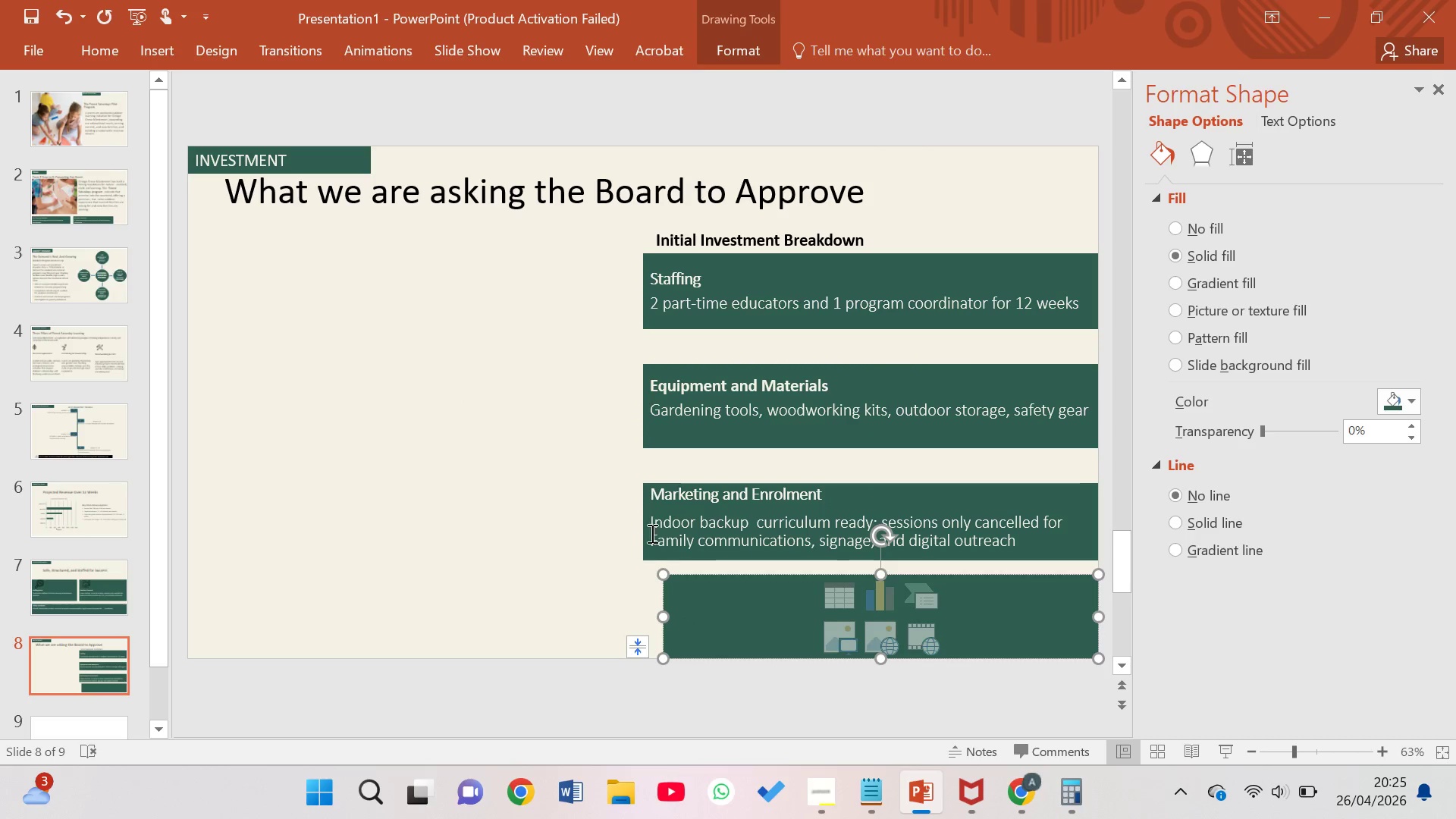 
left_click([108, 50])
 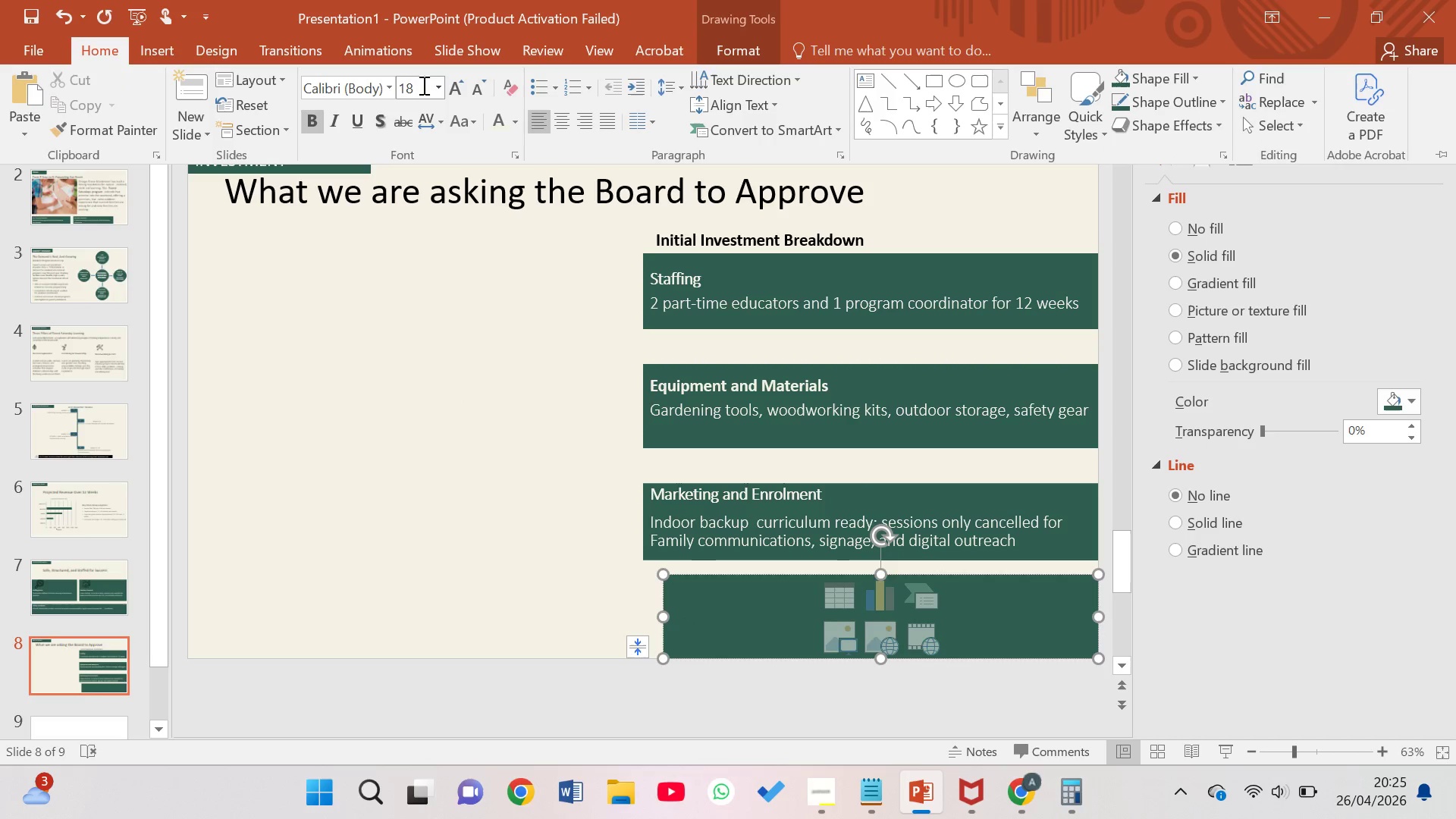 
left_click([437, 88])
 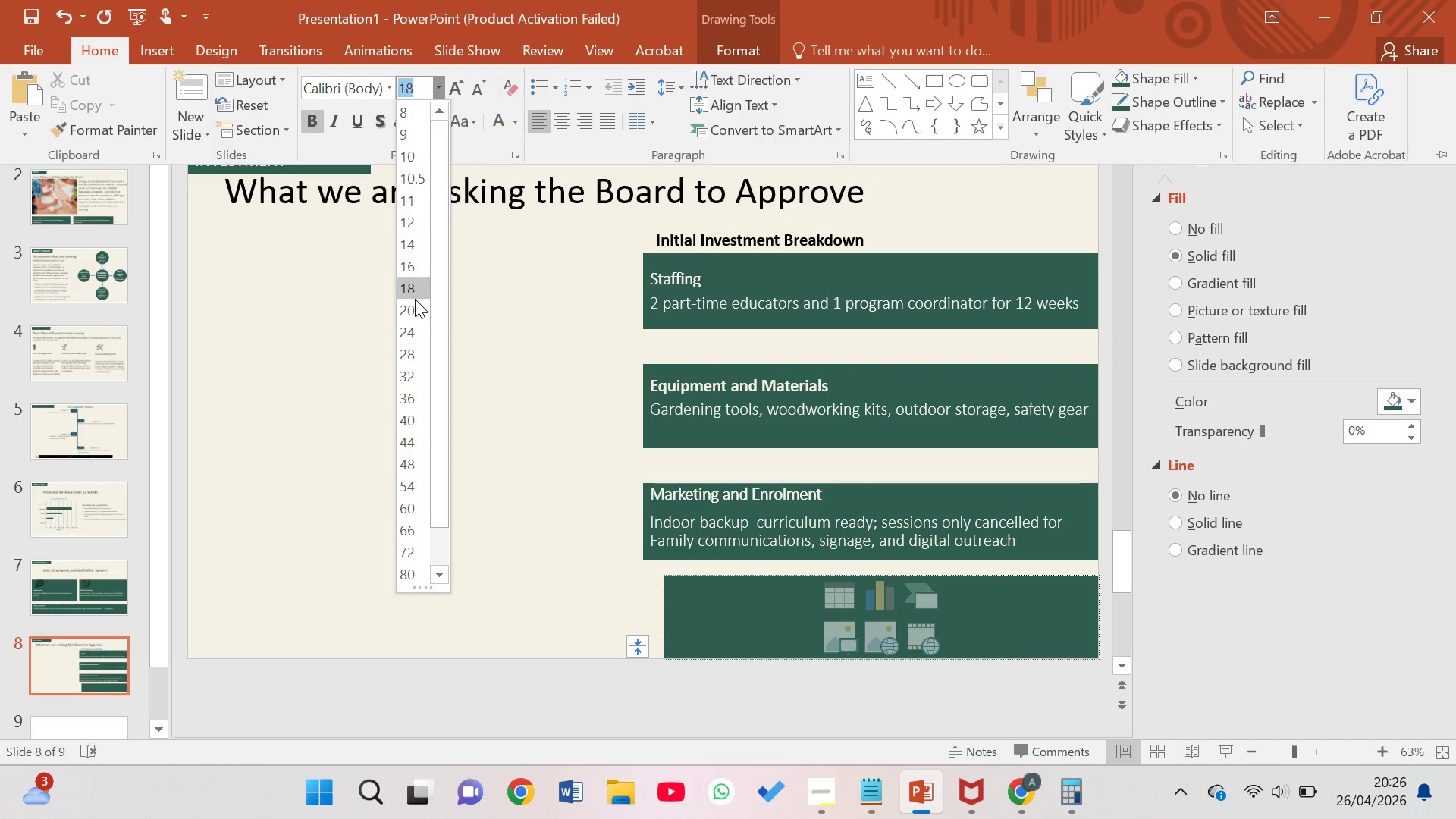 
left_click([409, 287])
 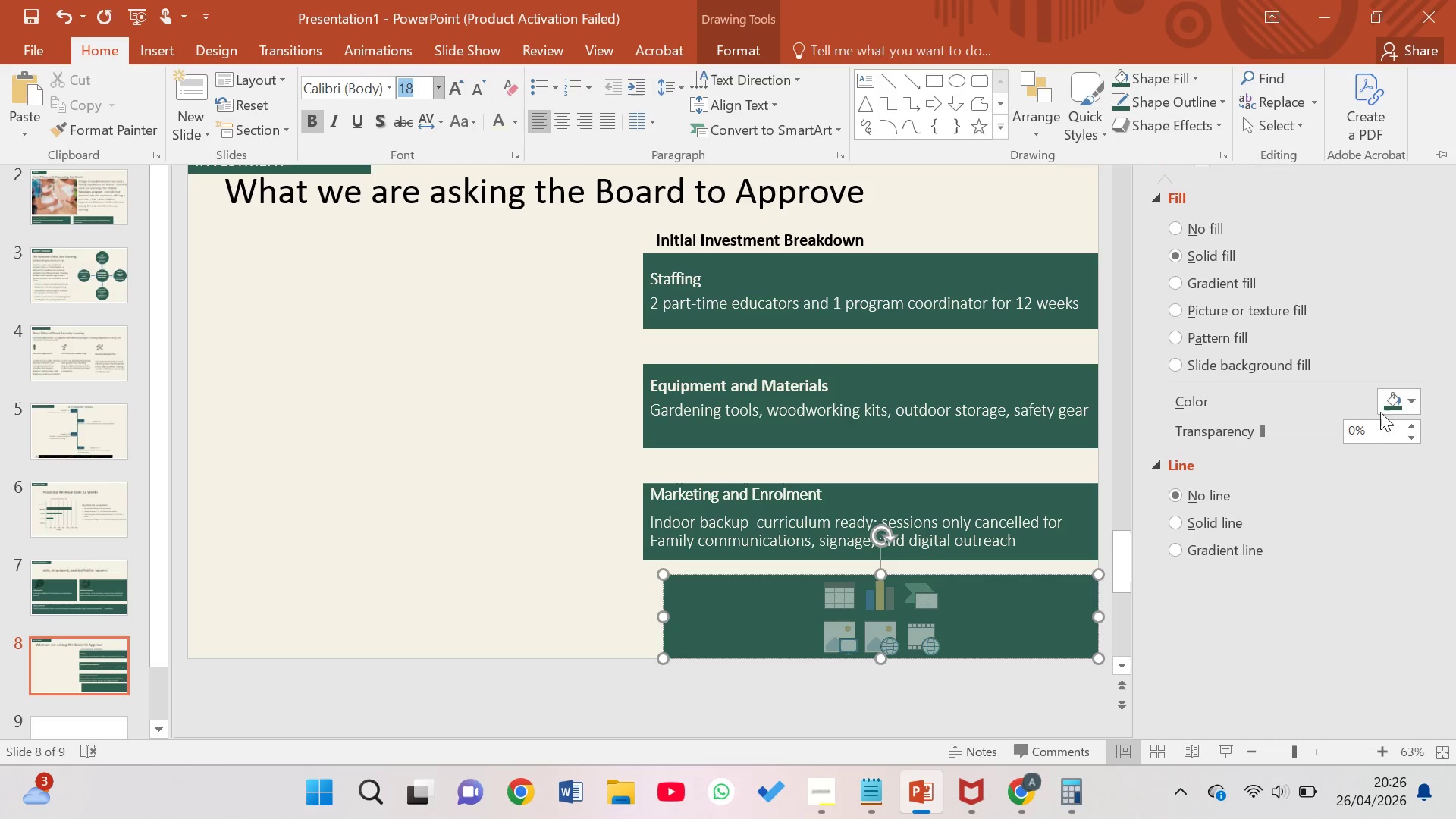 
left_click([1410, 400])
 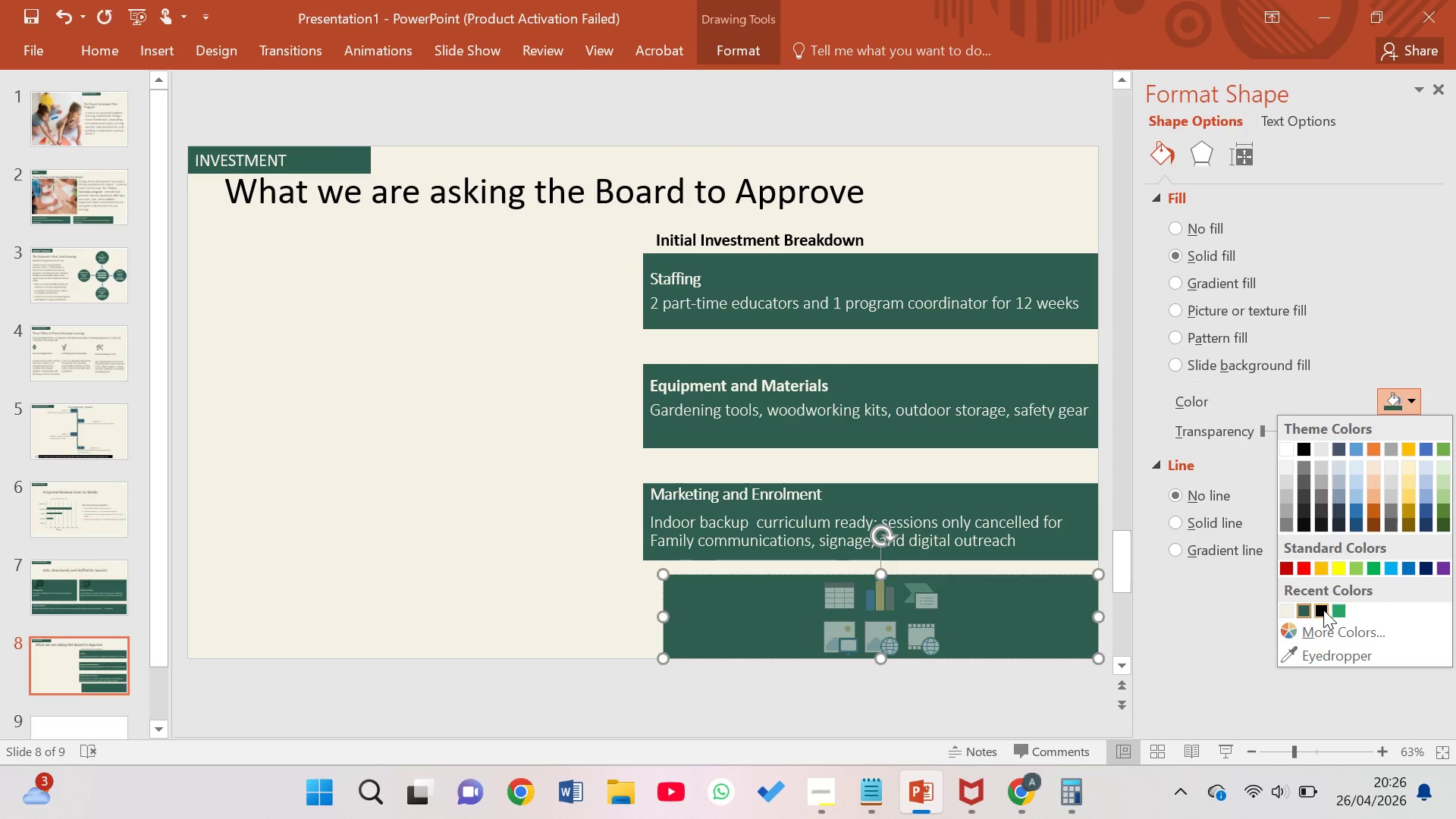 
left_click([1286, 609])
 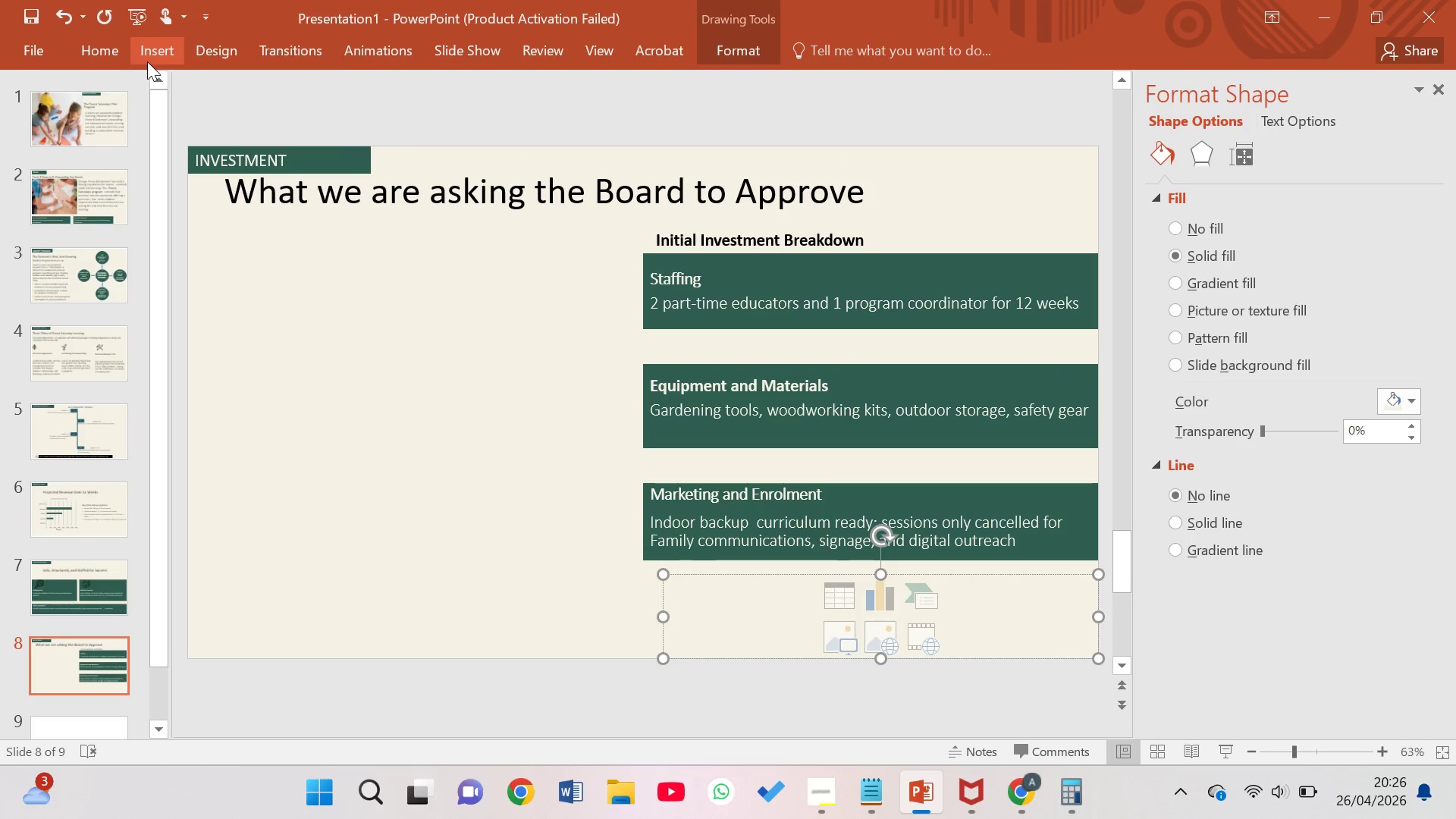 
left_click([118, 46])
 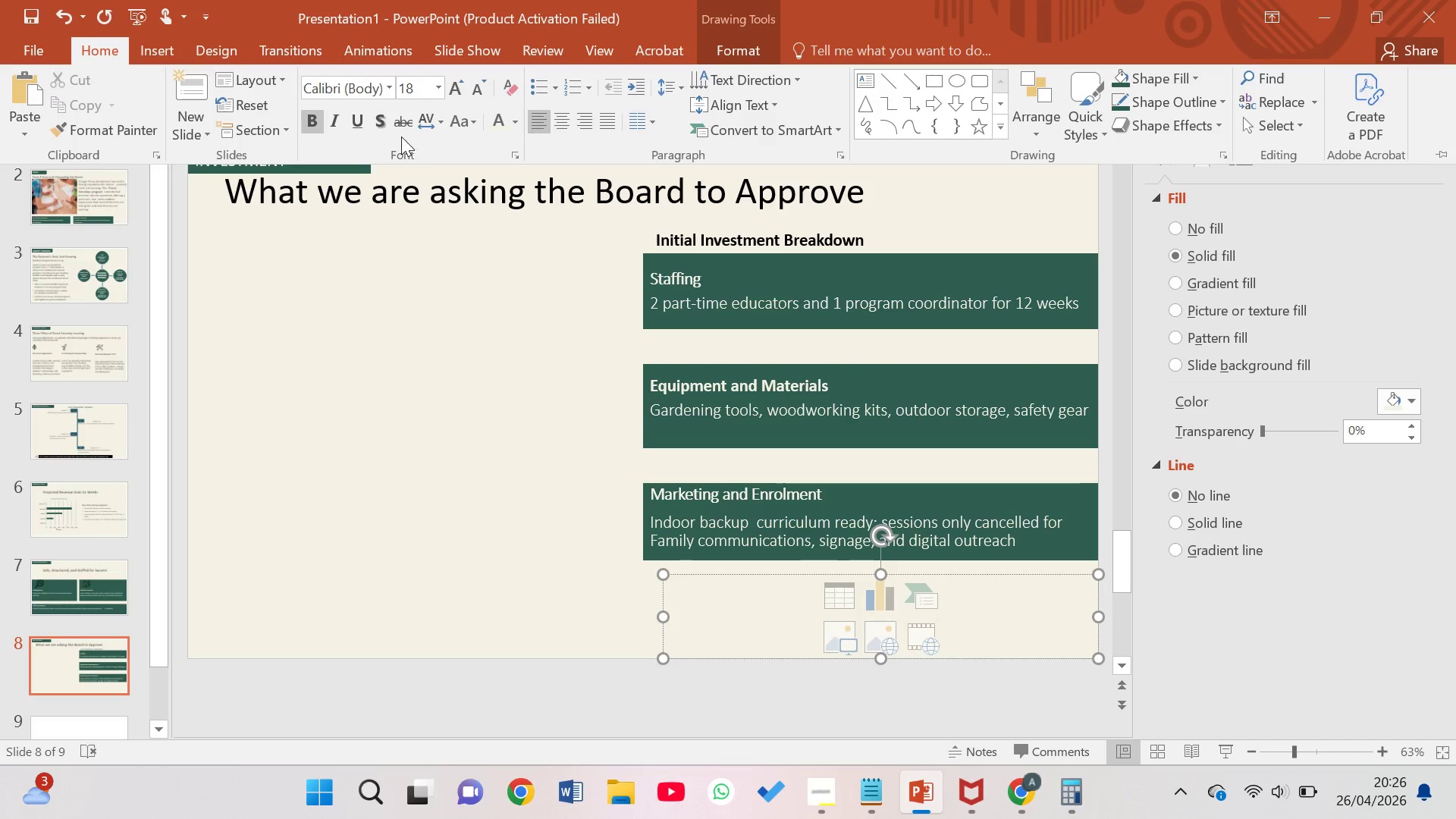 
left_click([516, 122])
 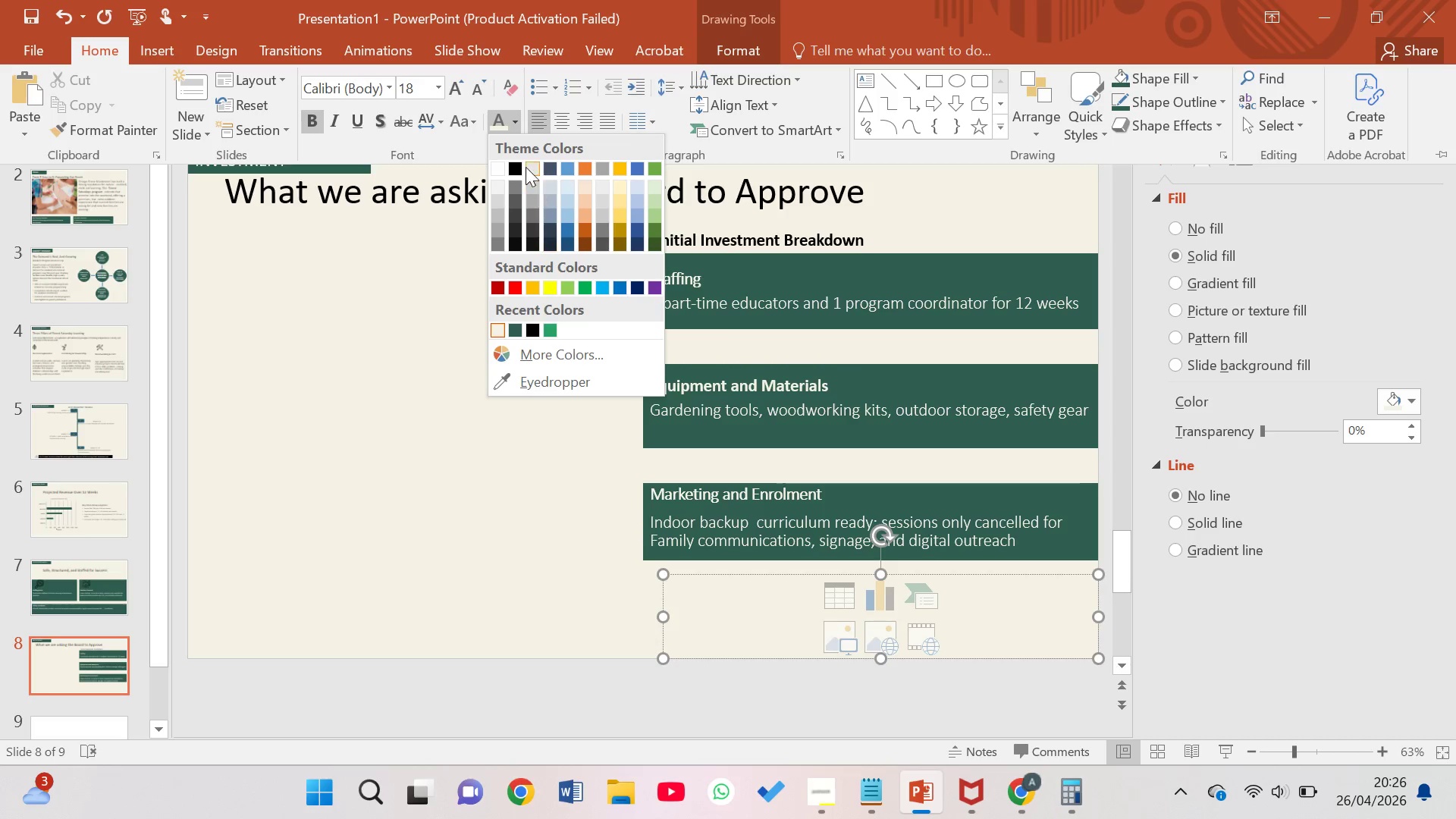 
left_click([512, 168])
 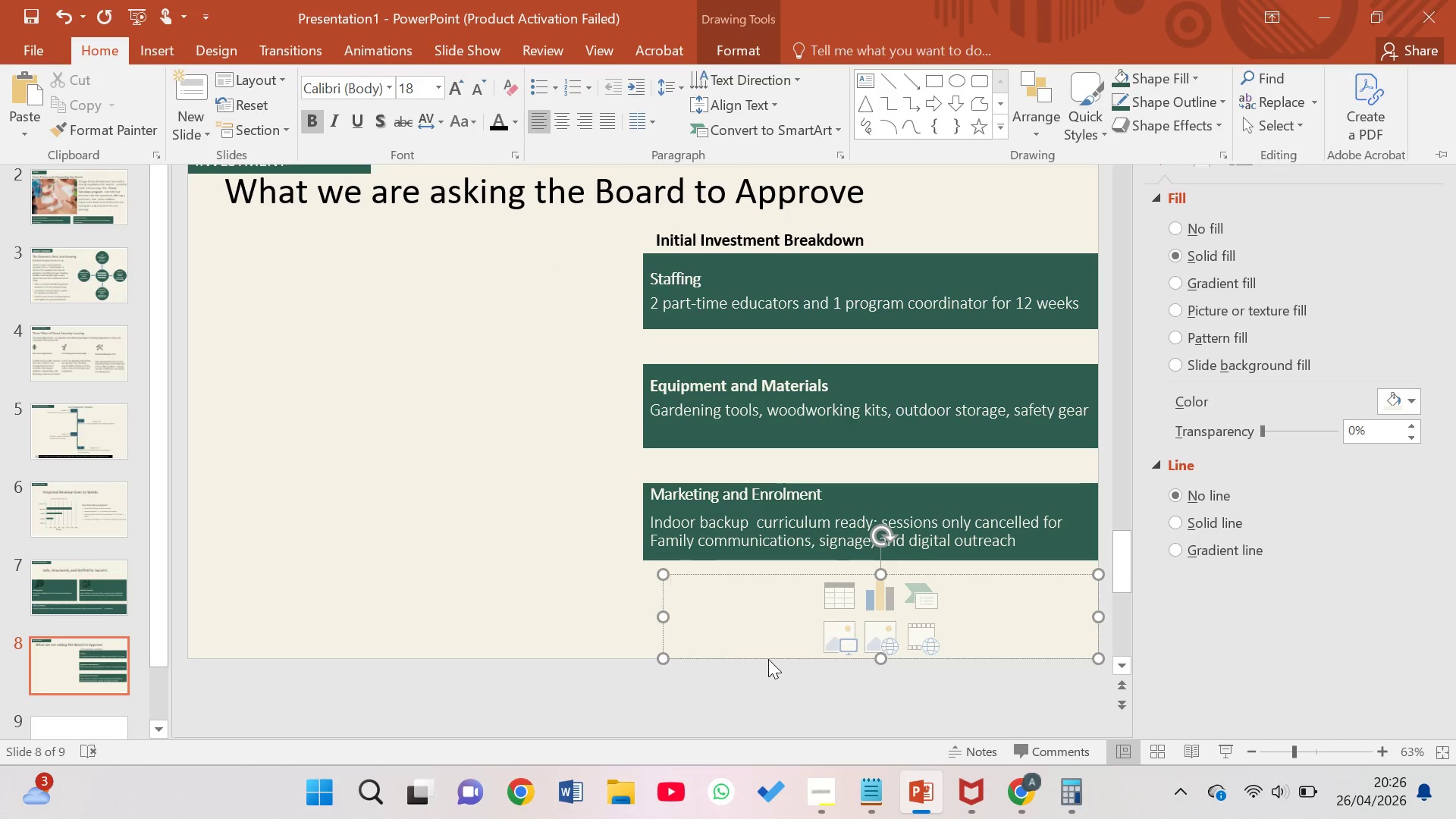 
type(TT)
key(Backspace)
key(Backspace)
 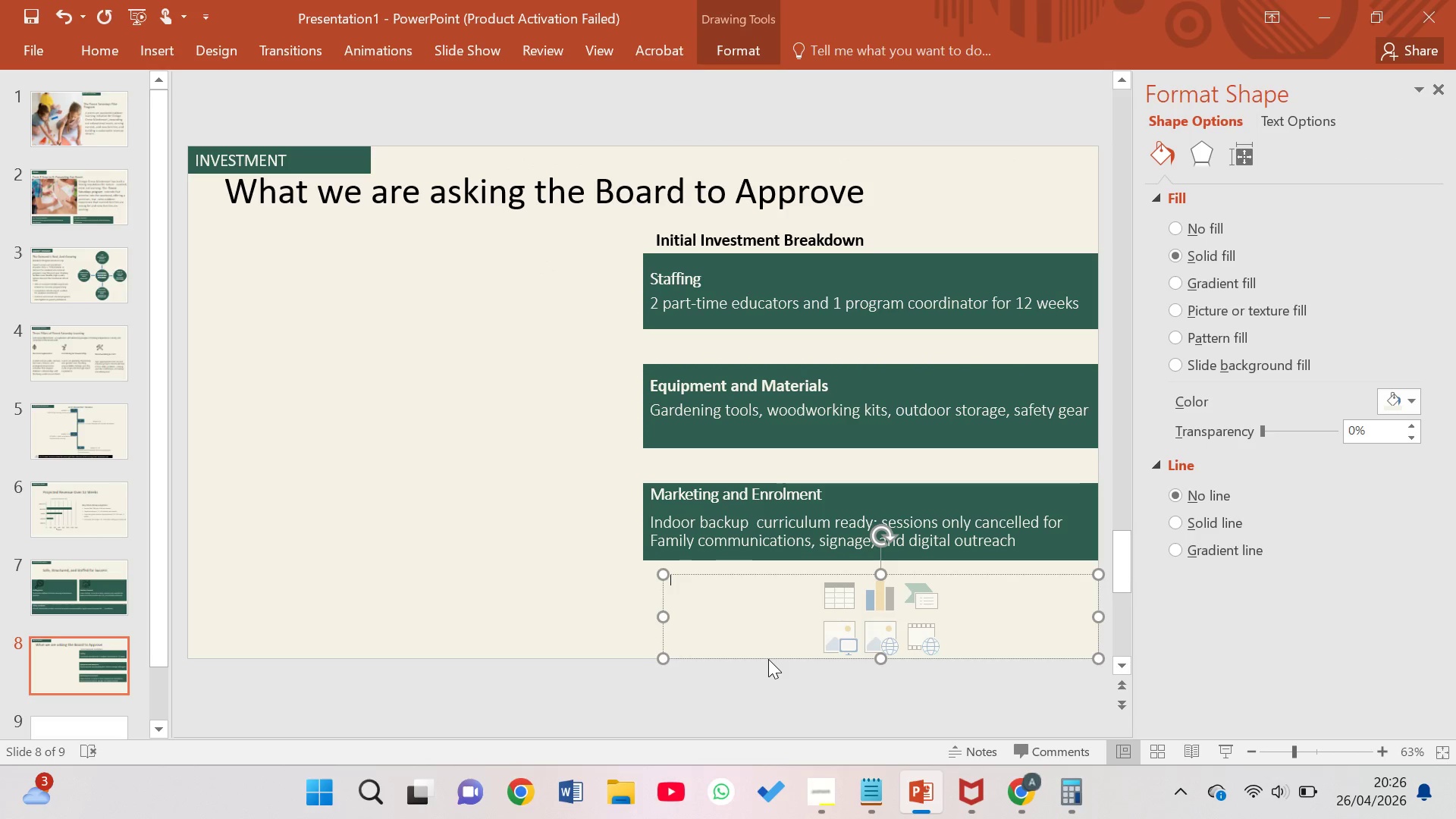 
left_click([92, 54])
 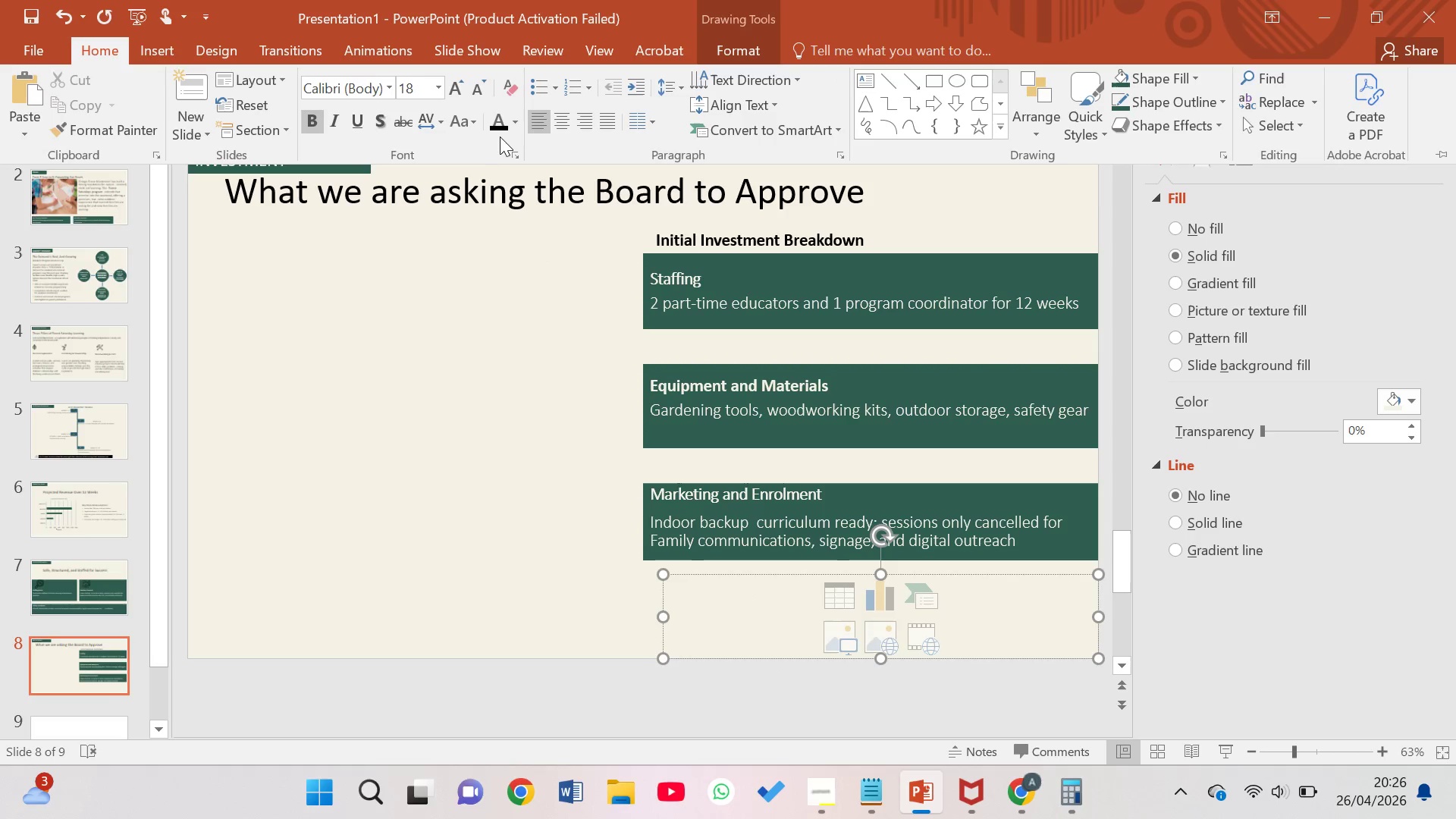 
left_click([495, 126])
 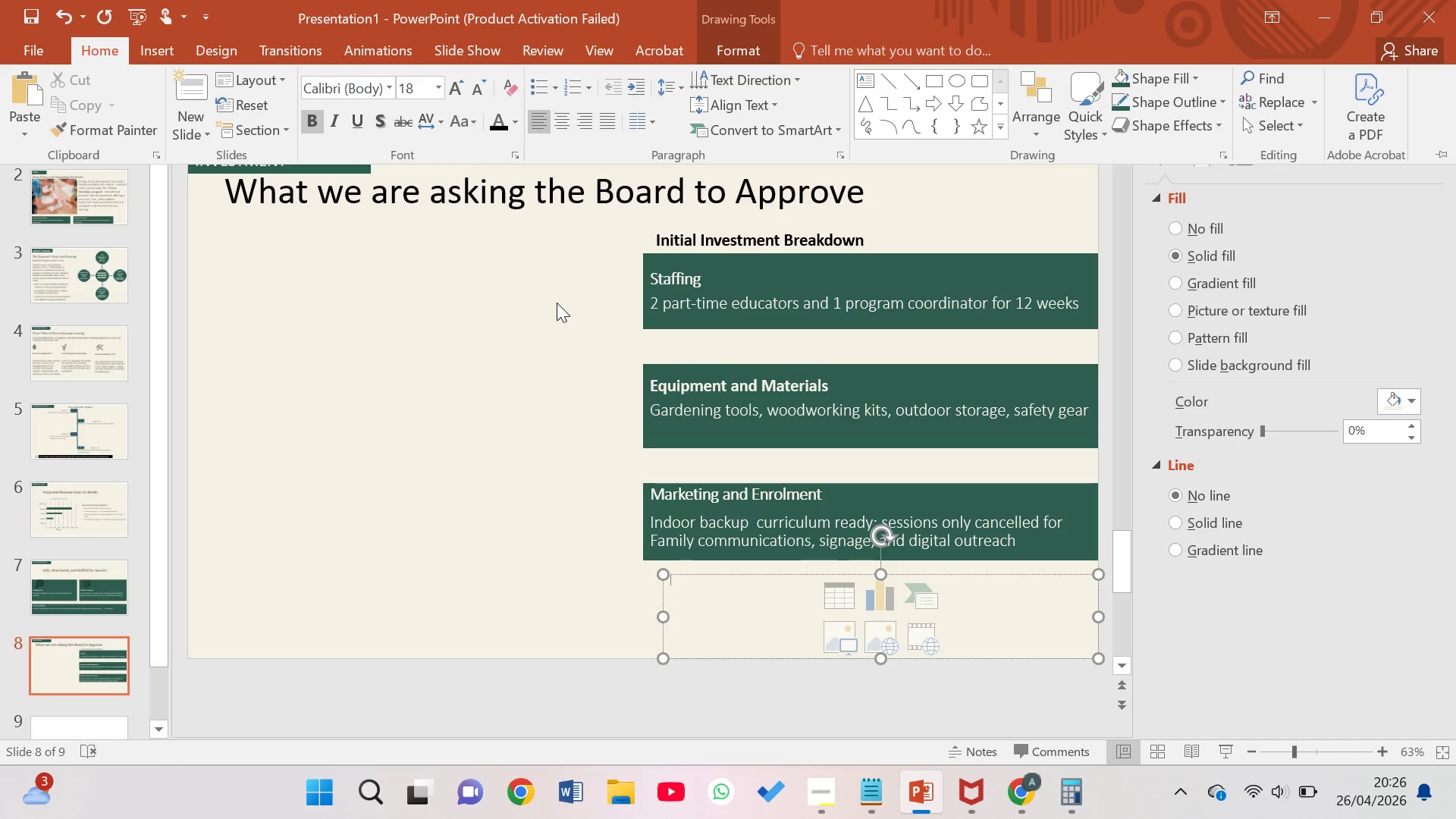 
key(Shift+T)
 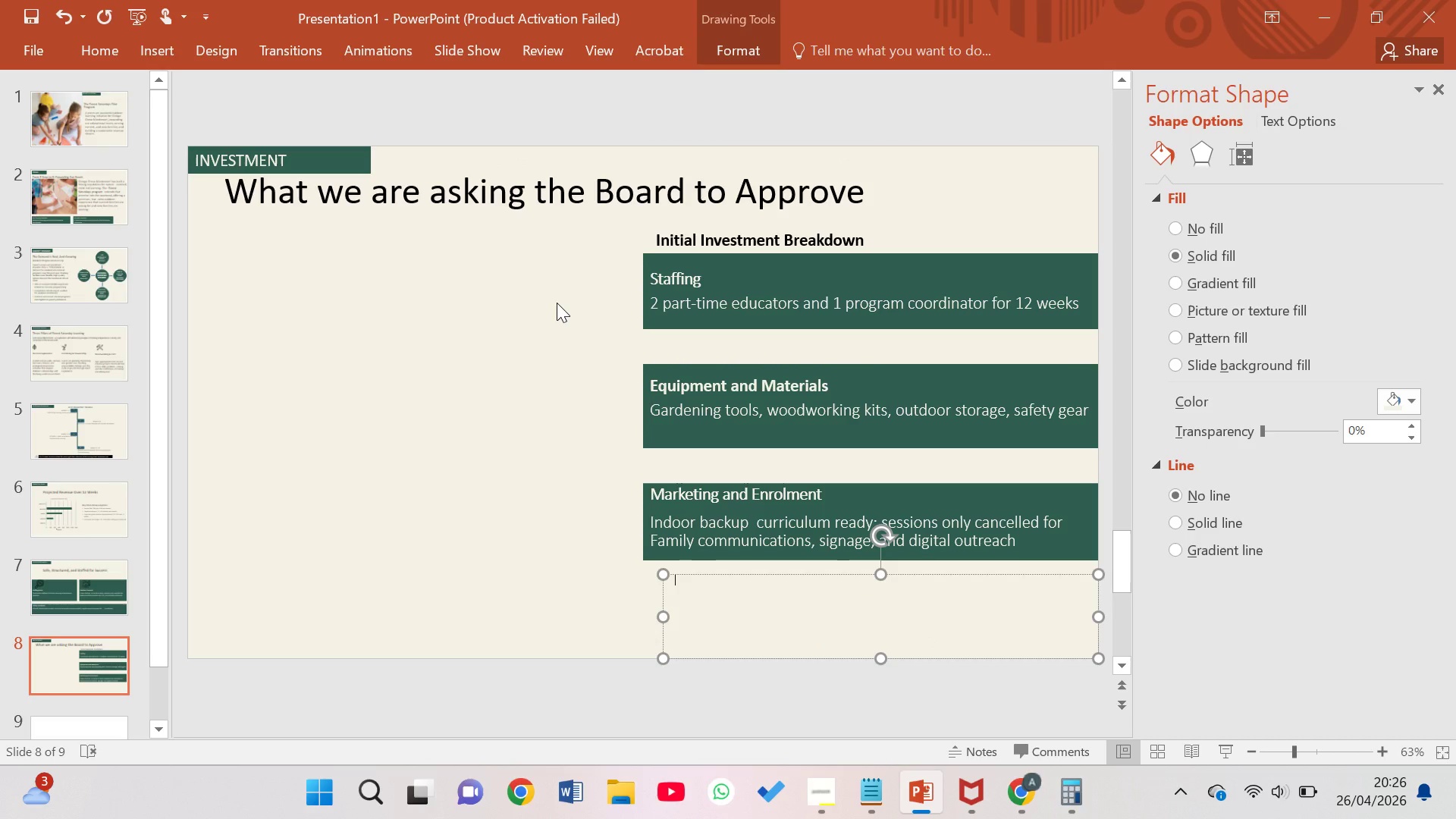 
key(Backspace)
 